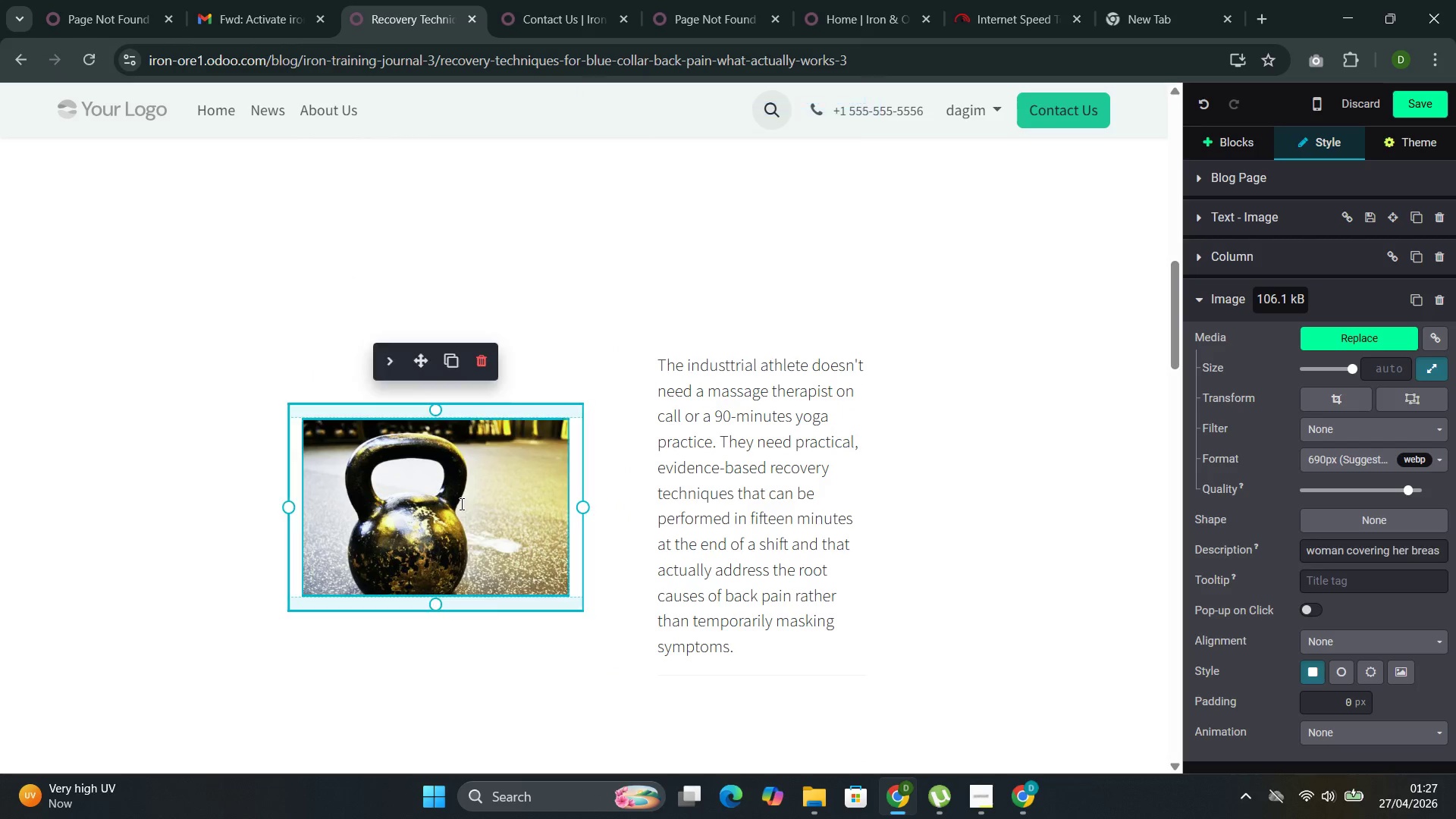 
triple_click([460, 504])
 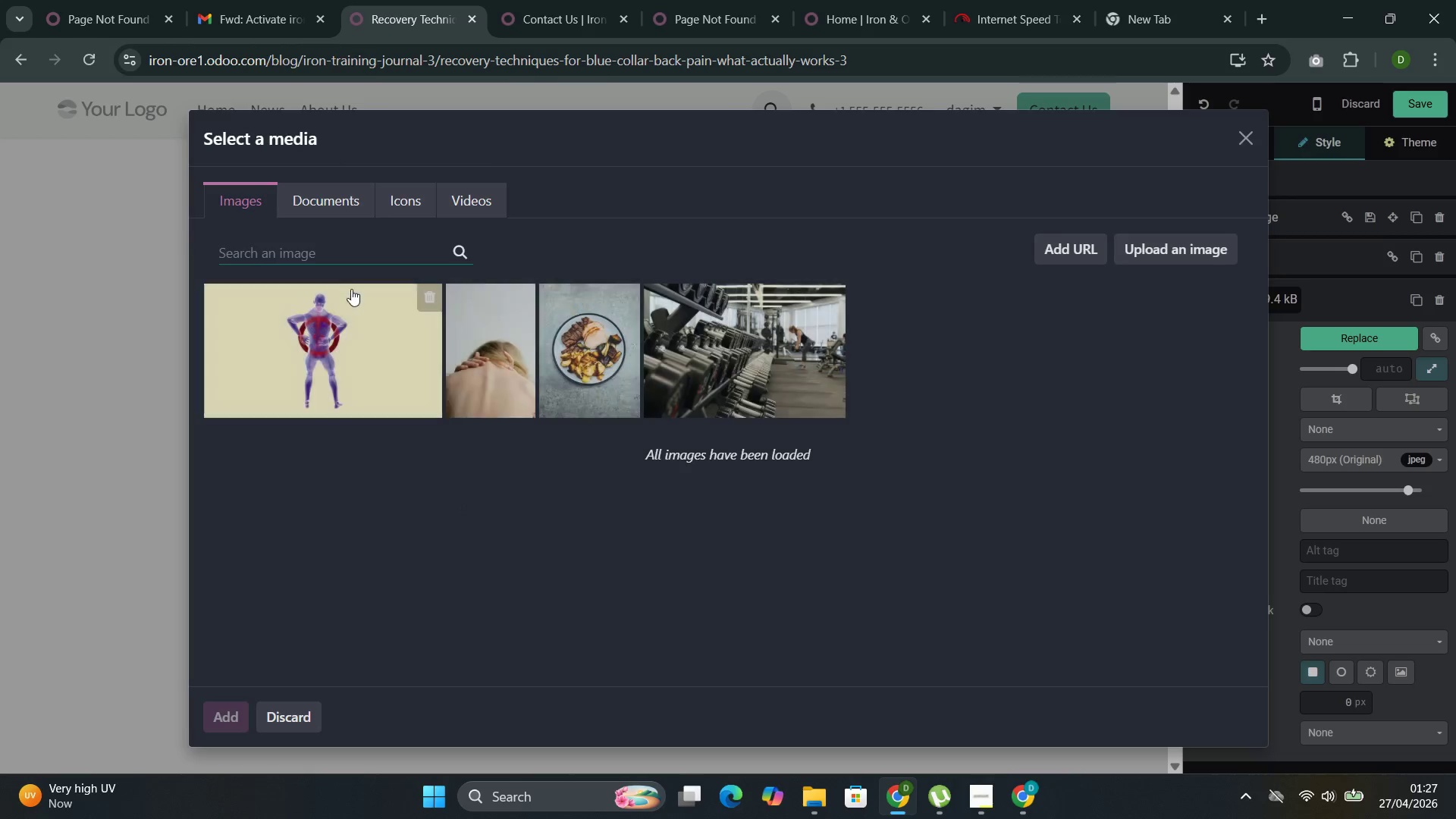 
left_click([328, 255])
 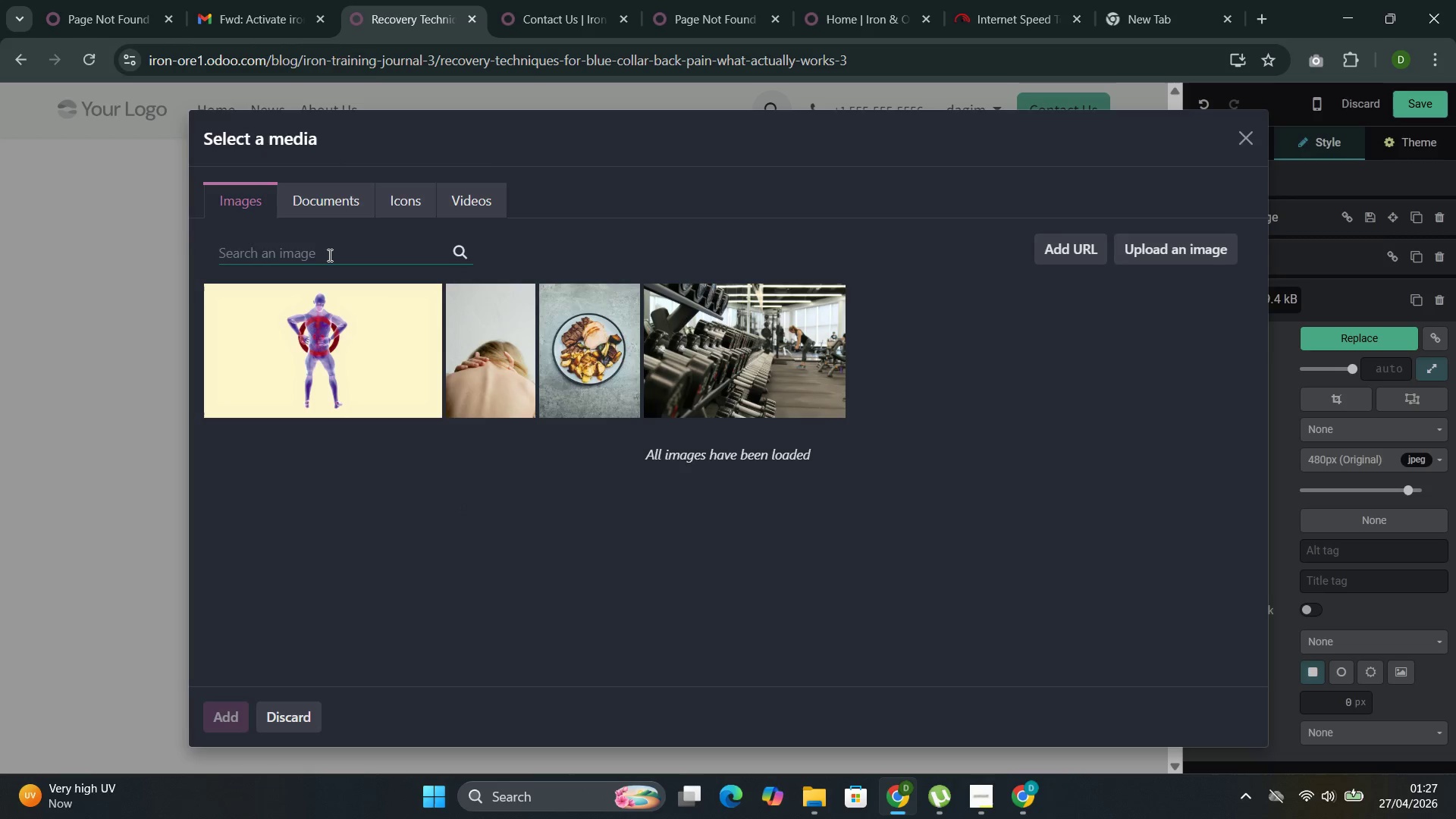 
type(back reler)
key(Backspace)
type(f)
 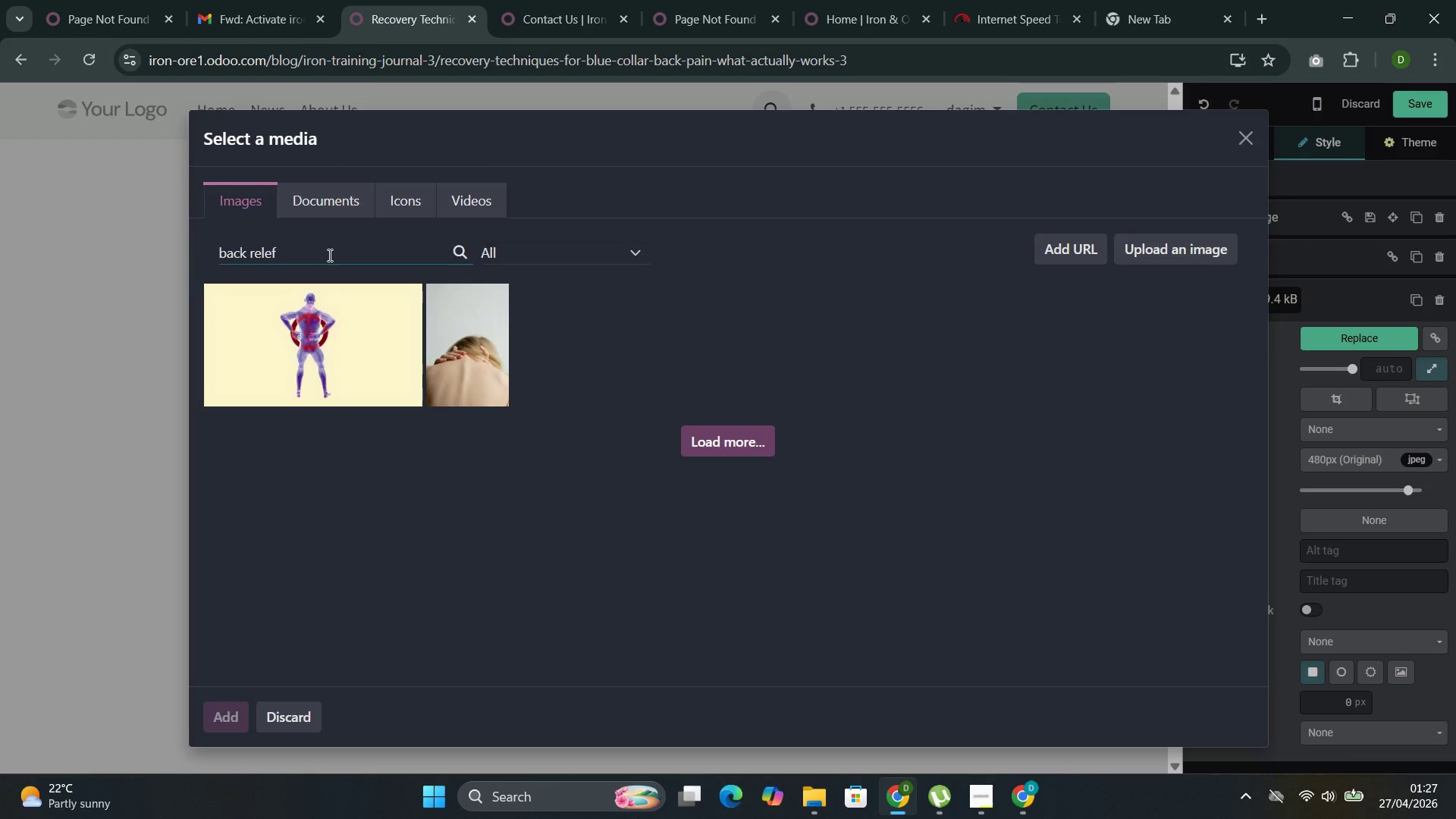 
key(ArrowLeft)
 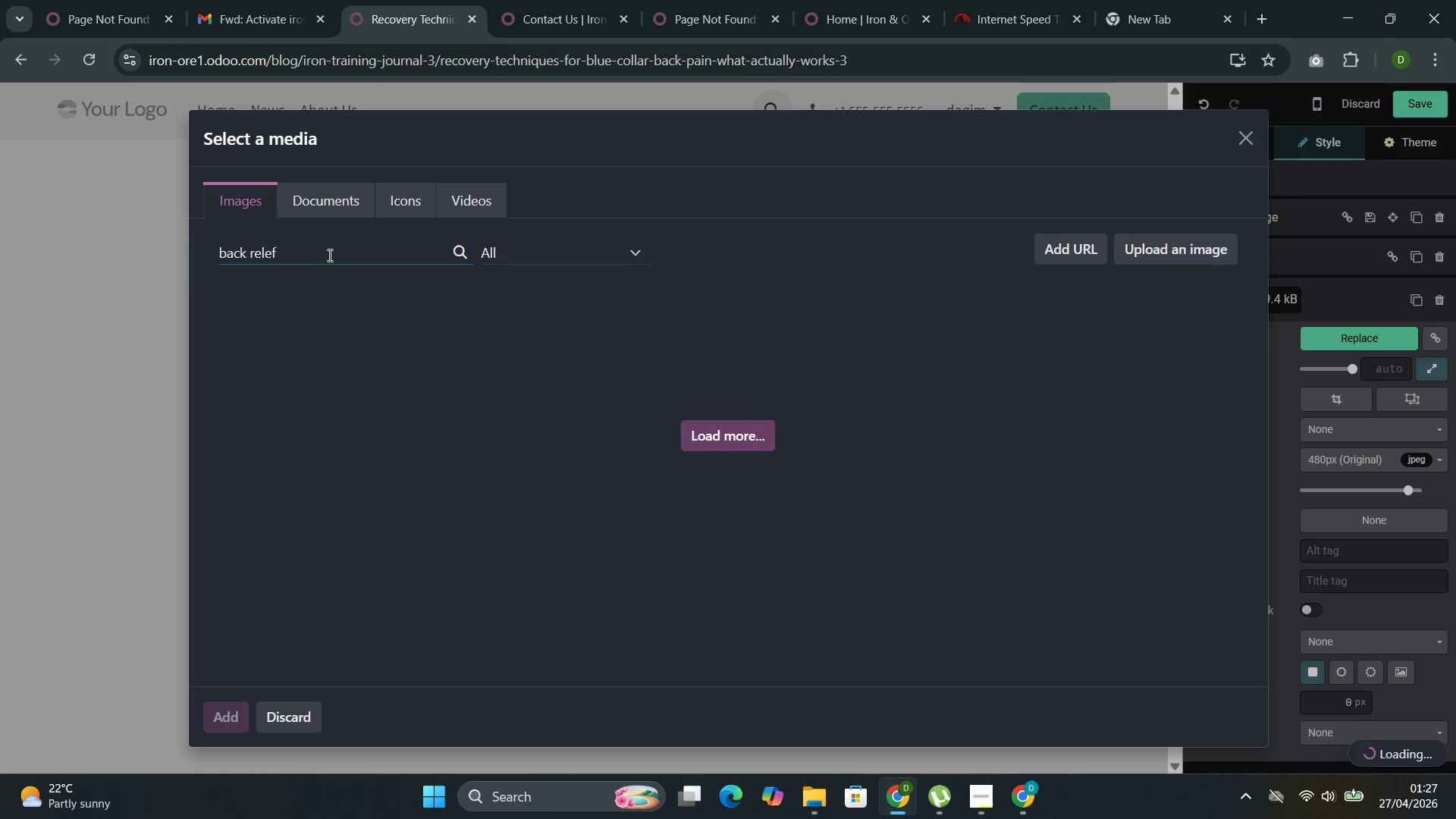 
key(I)
 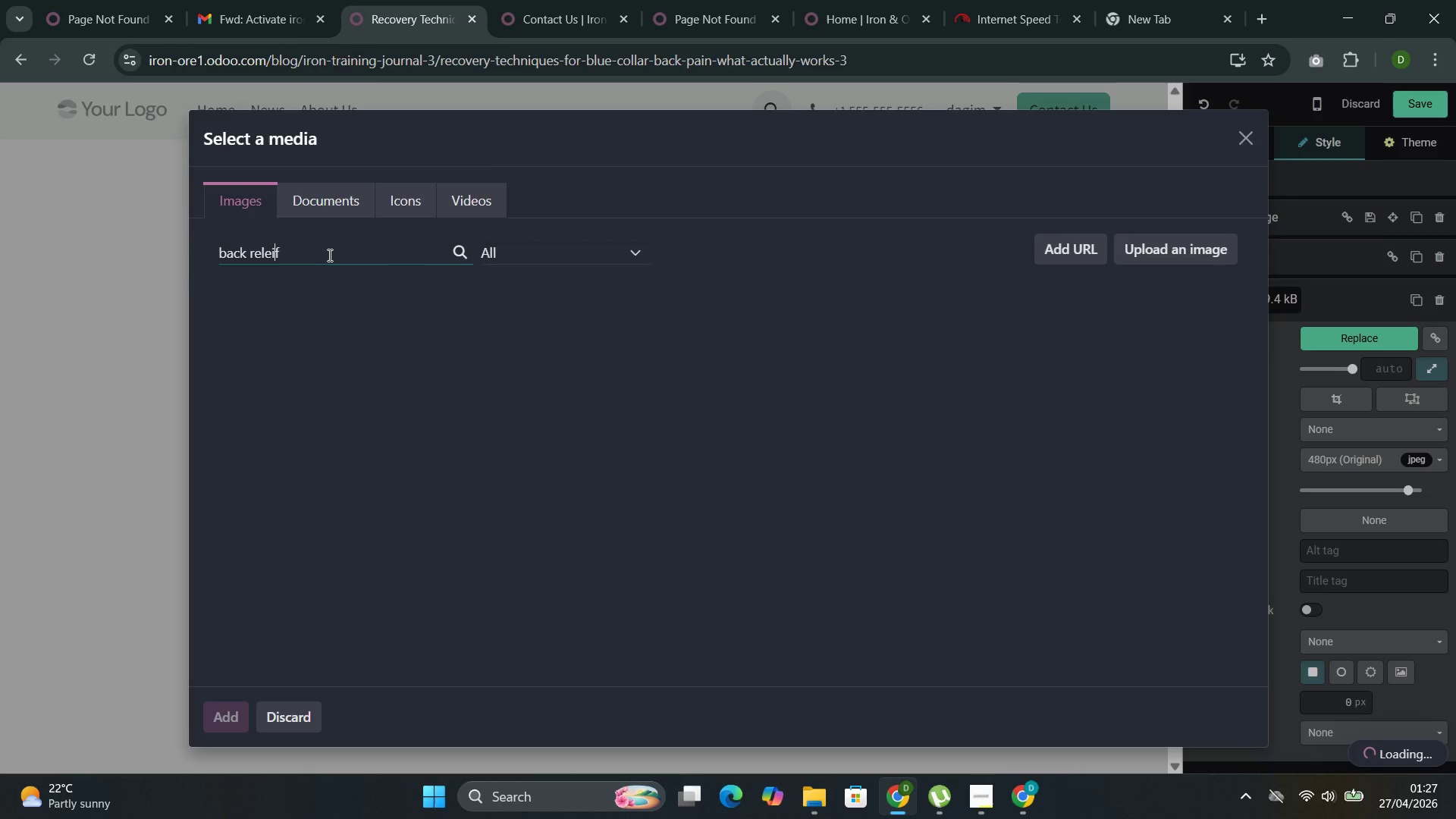 
wait(7.55)
 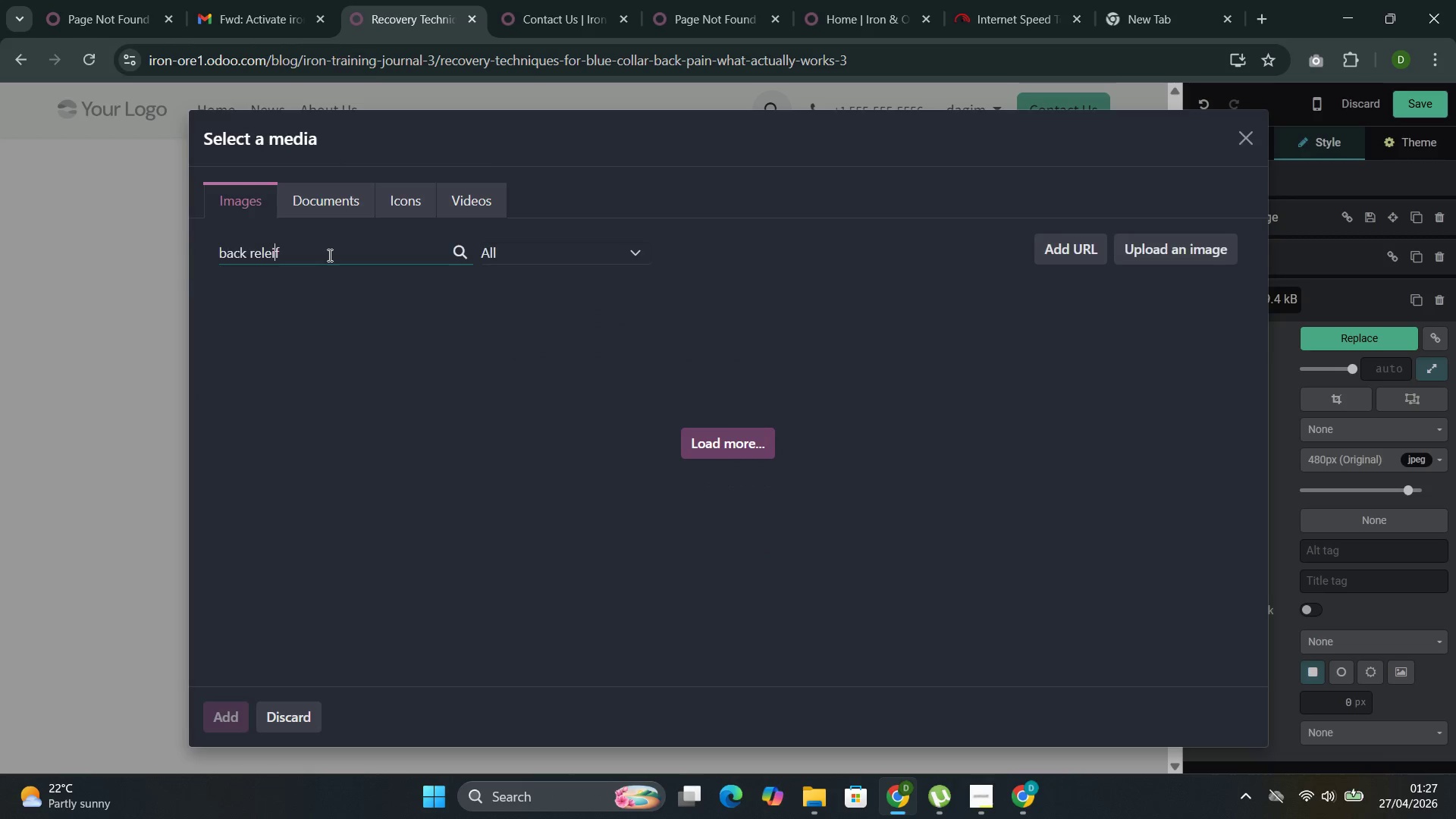 
key(ArrowRight)
 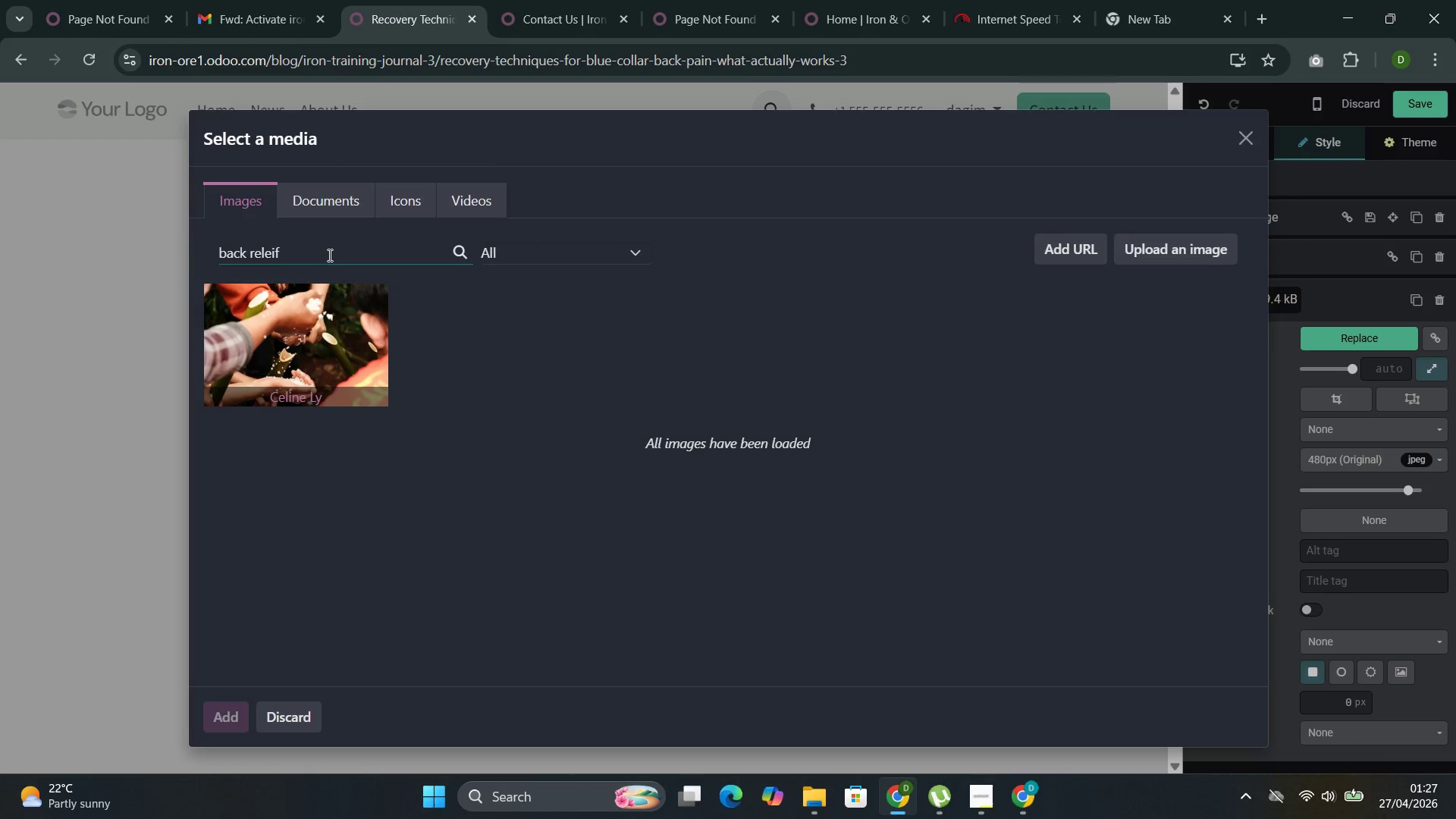 
key(ArrowRight)
 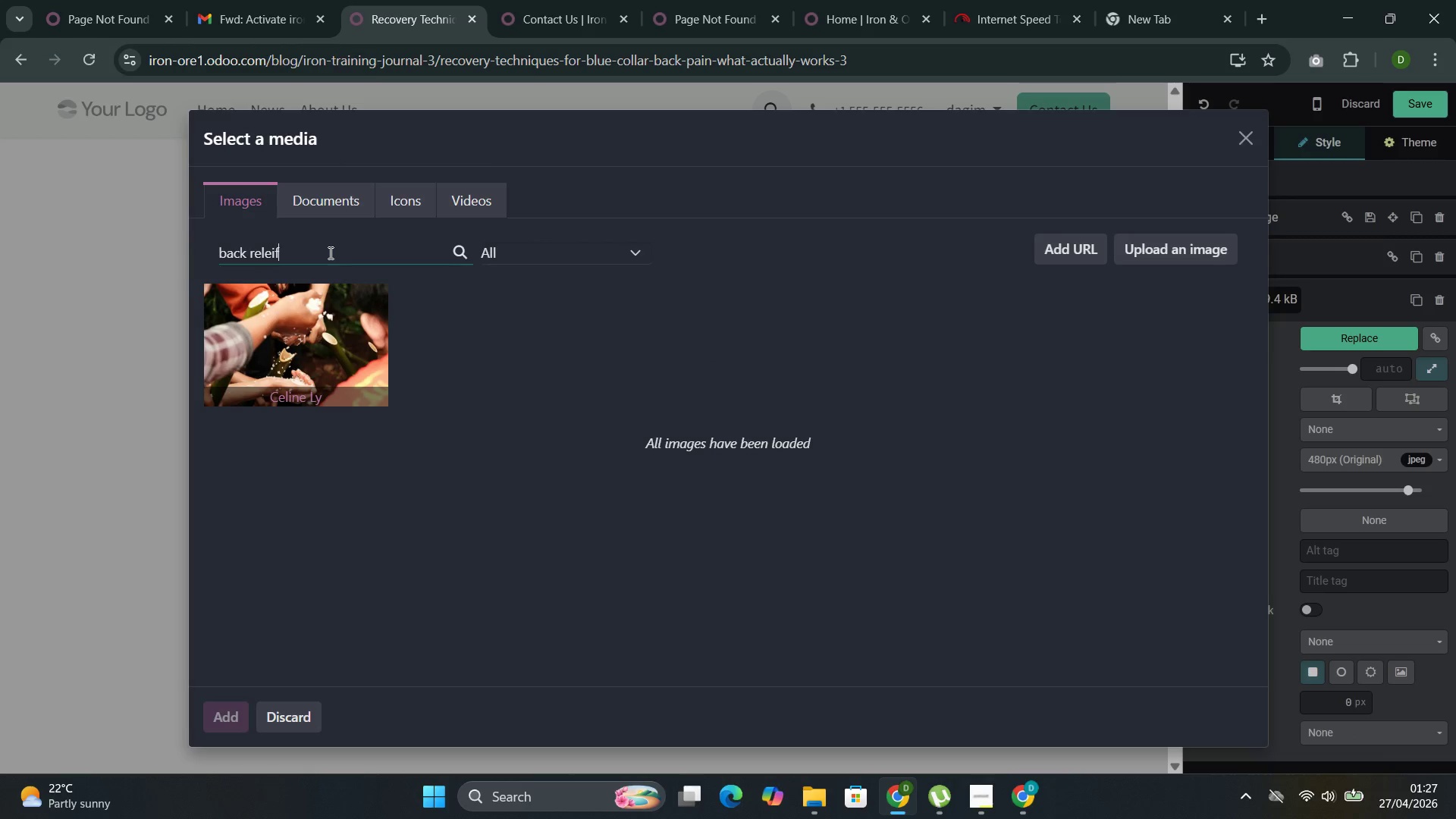 
key(ArrowLeft)
 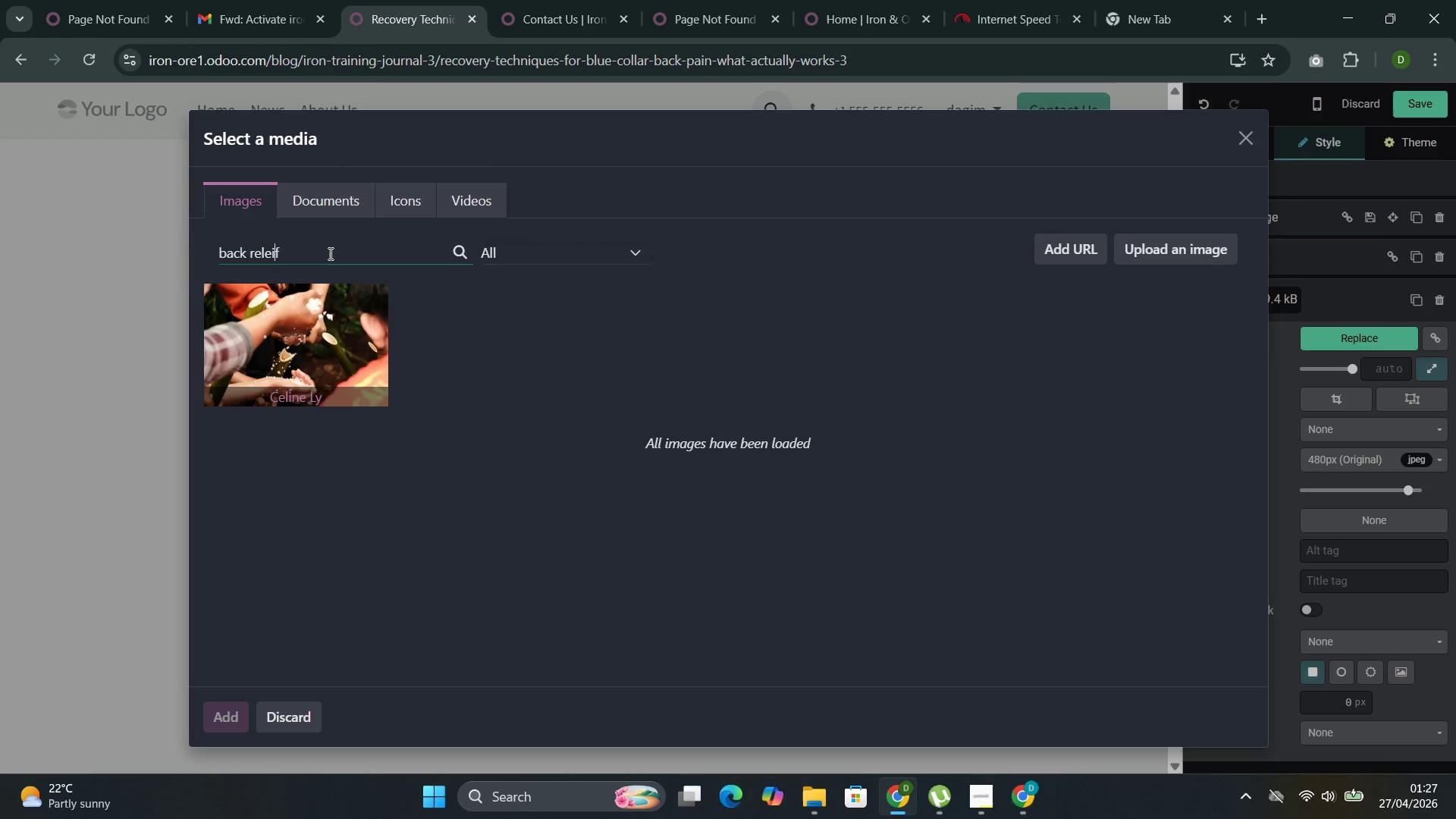 
key(Backspace)
 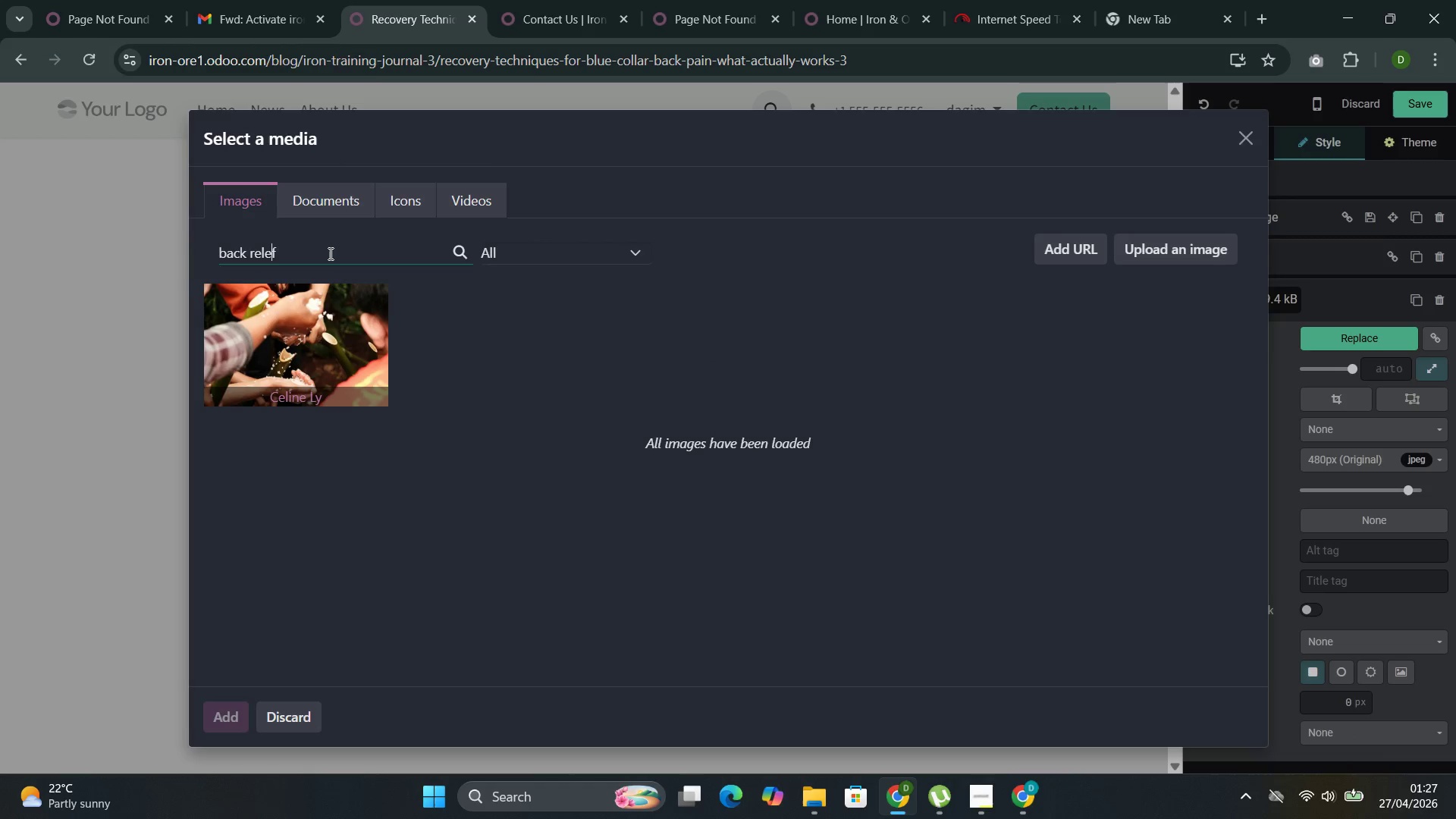 
key(ArrowLeft)
 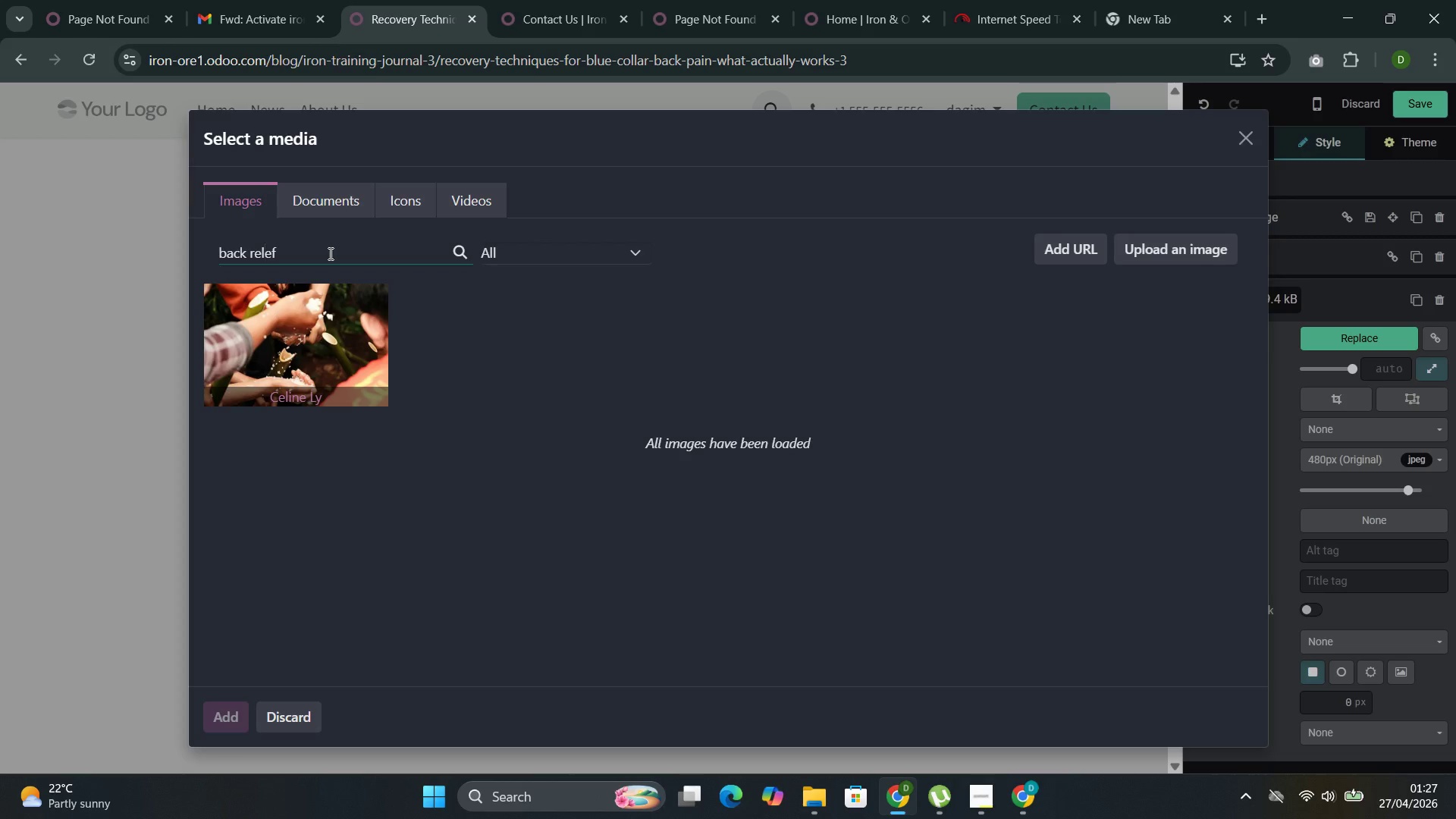 
key(I)
 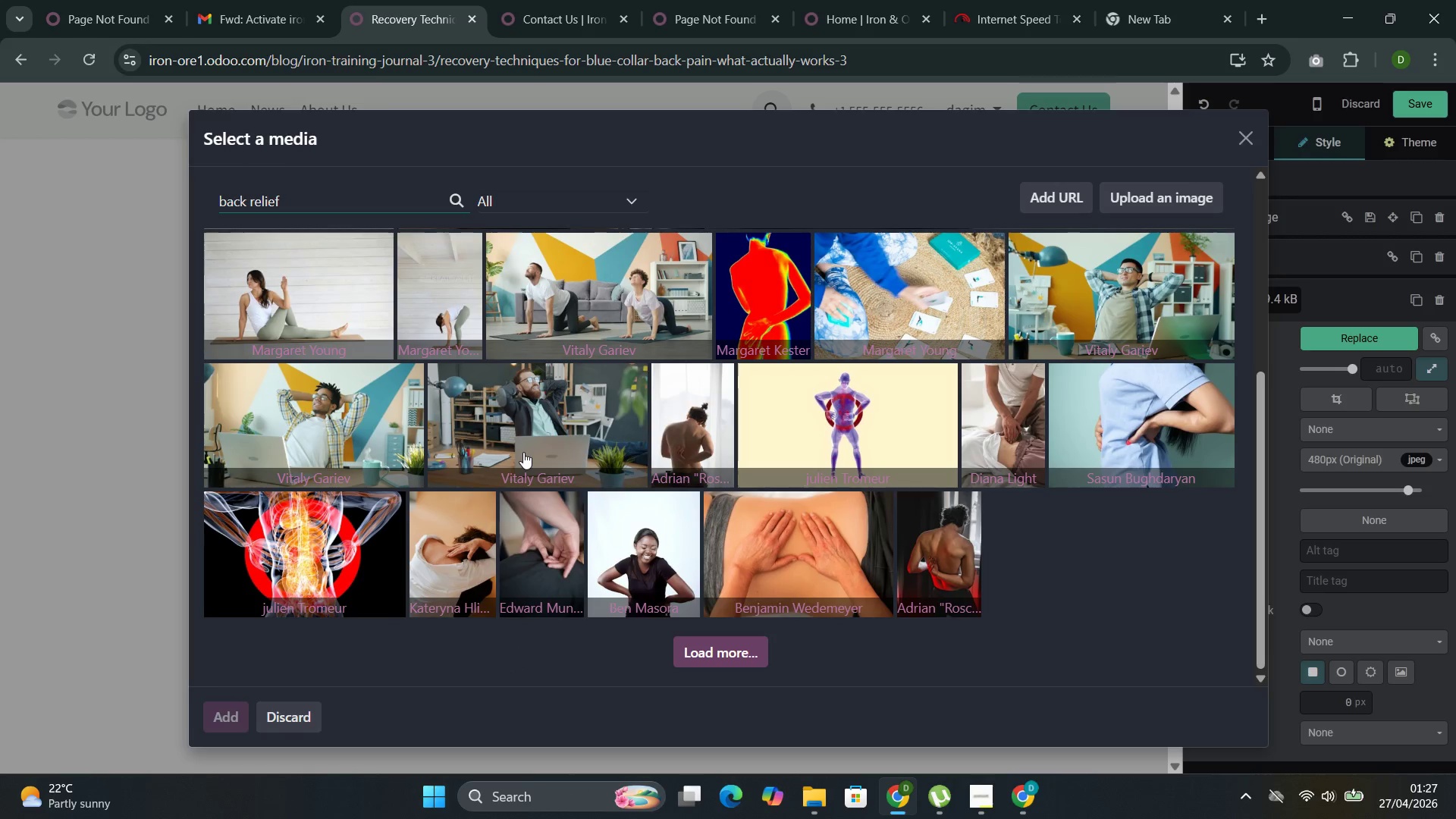 
wait(18.33)
 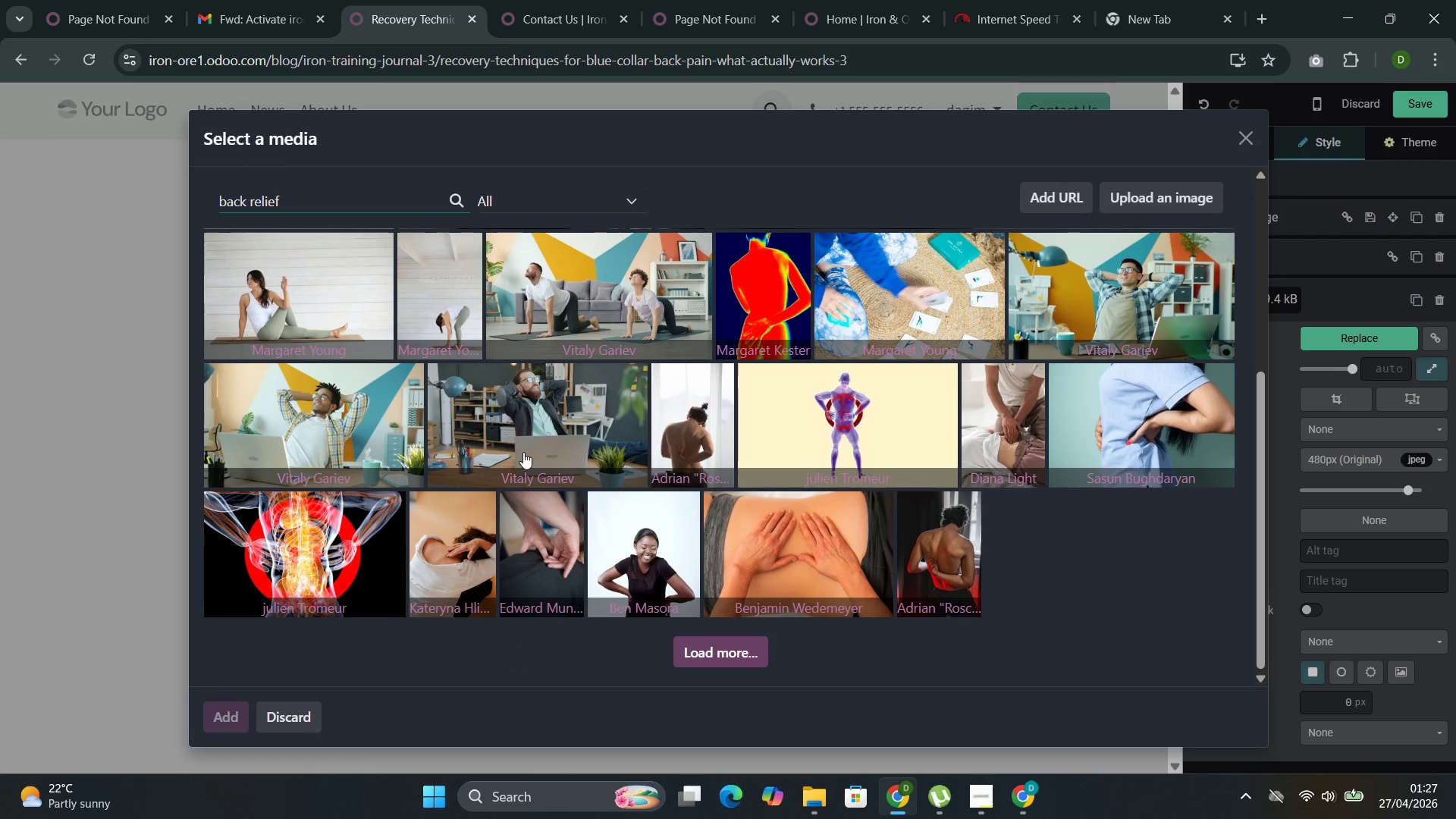 
key(Backspace)
 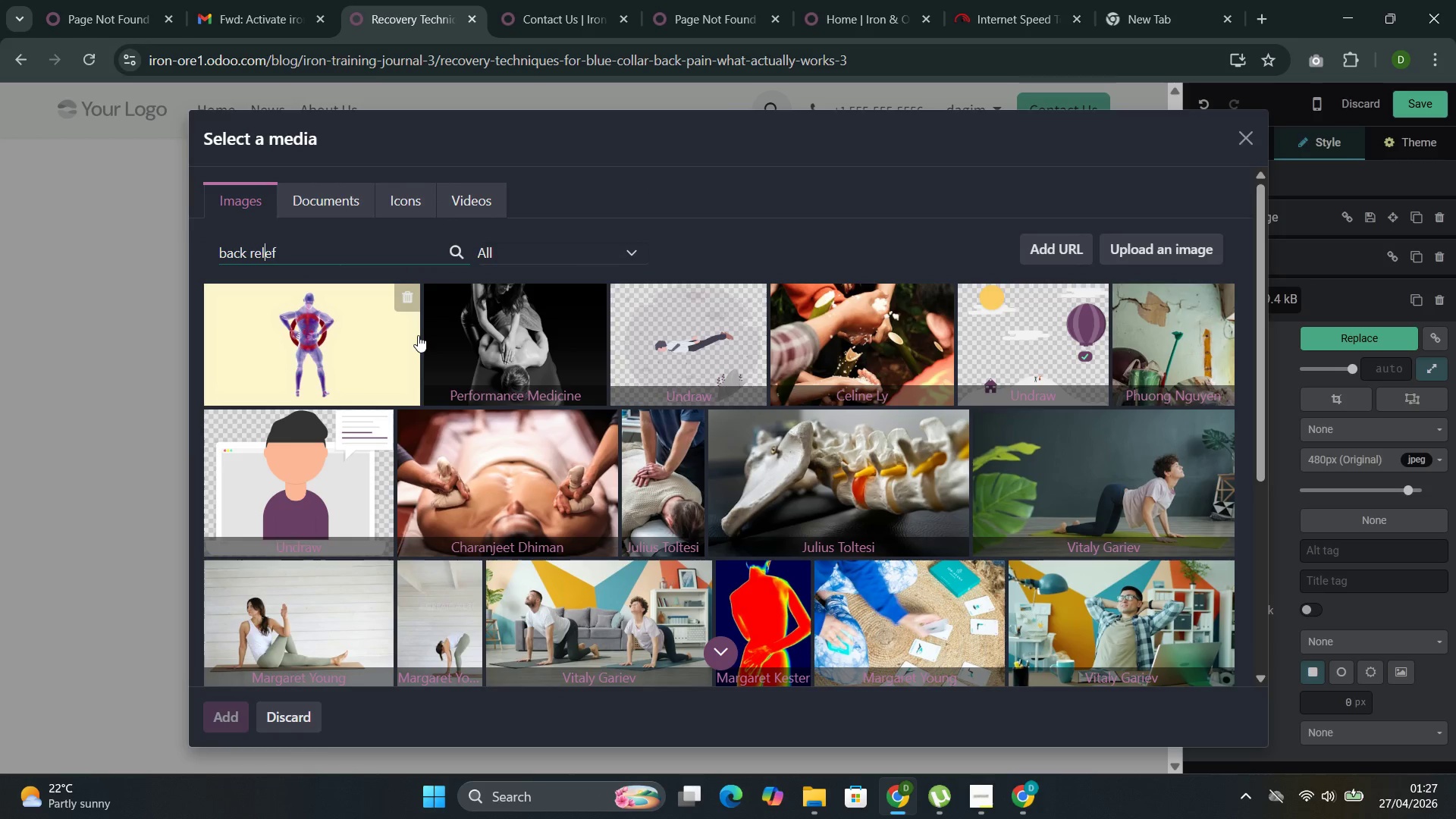 
key(ArrowRight)
 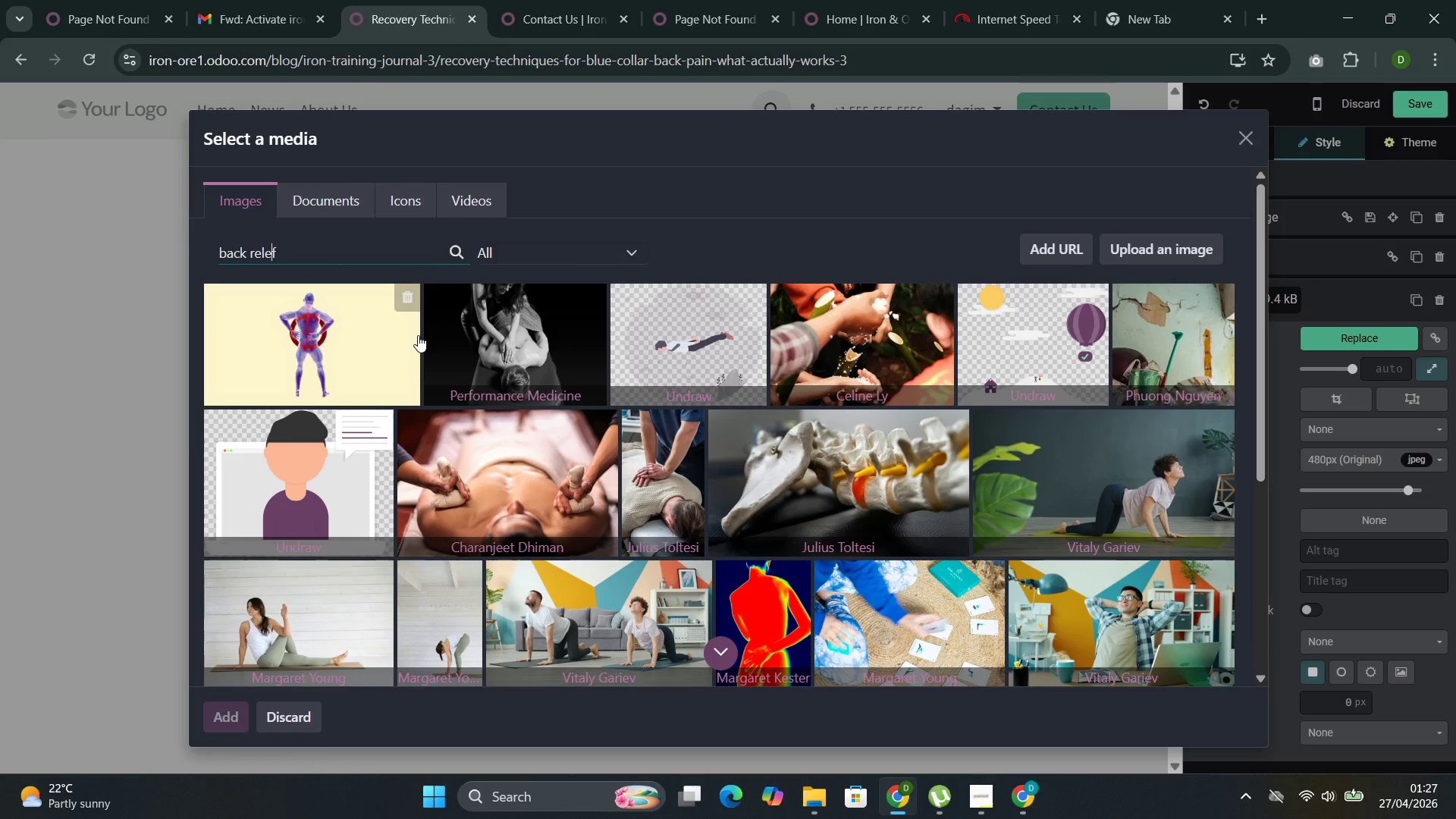 
key(I)
 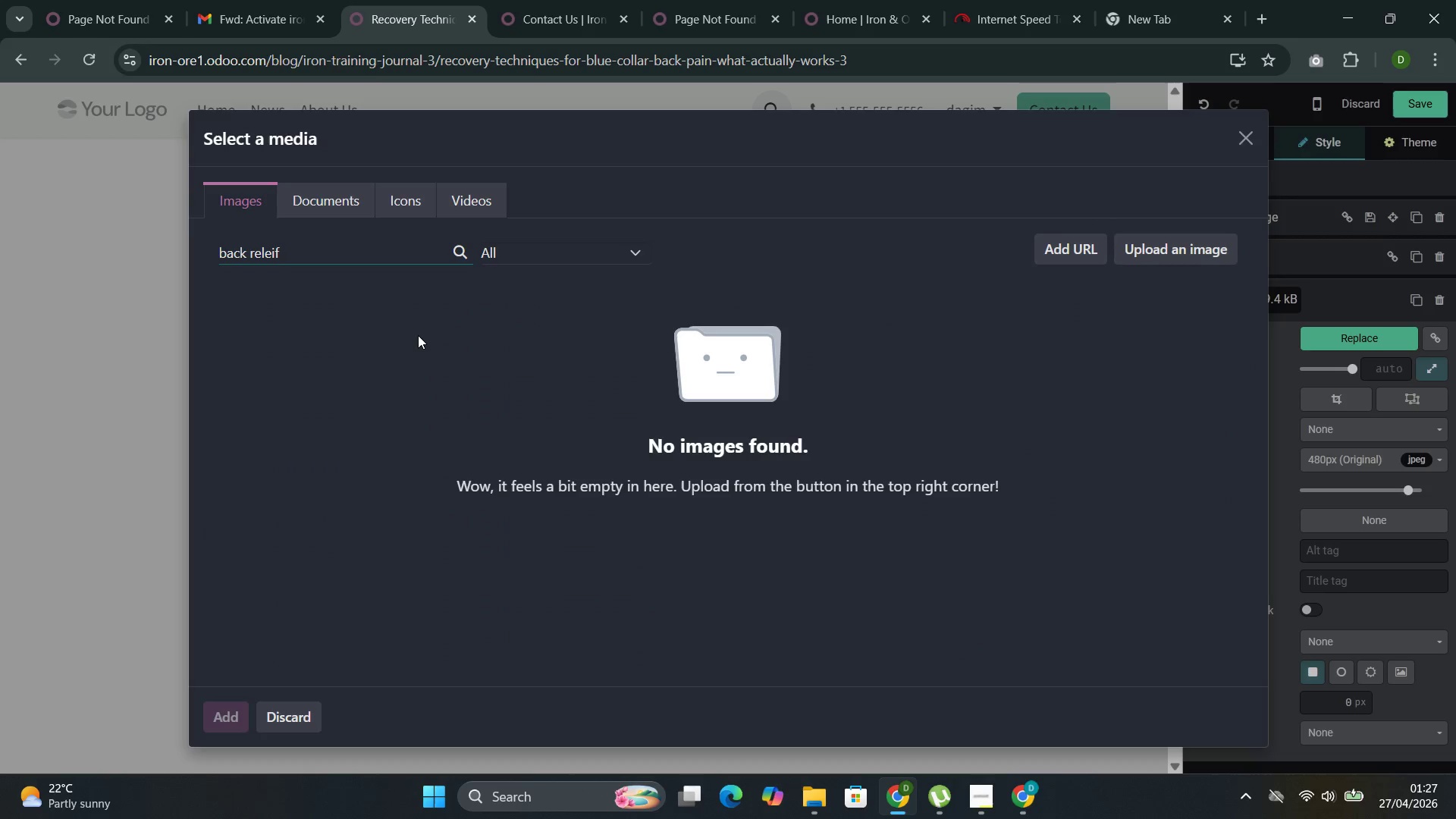 
key(ArrowRight)
 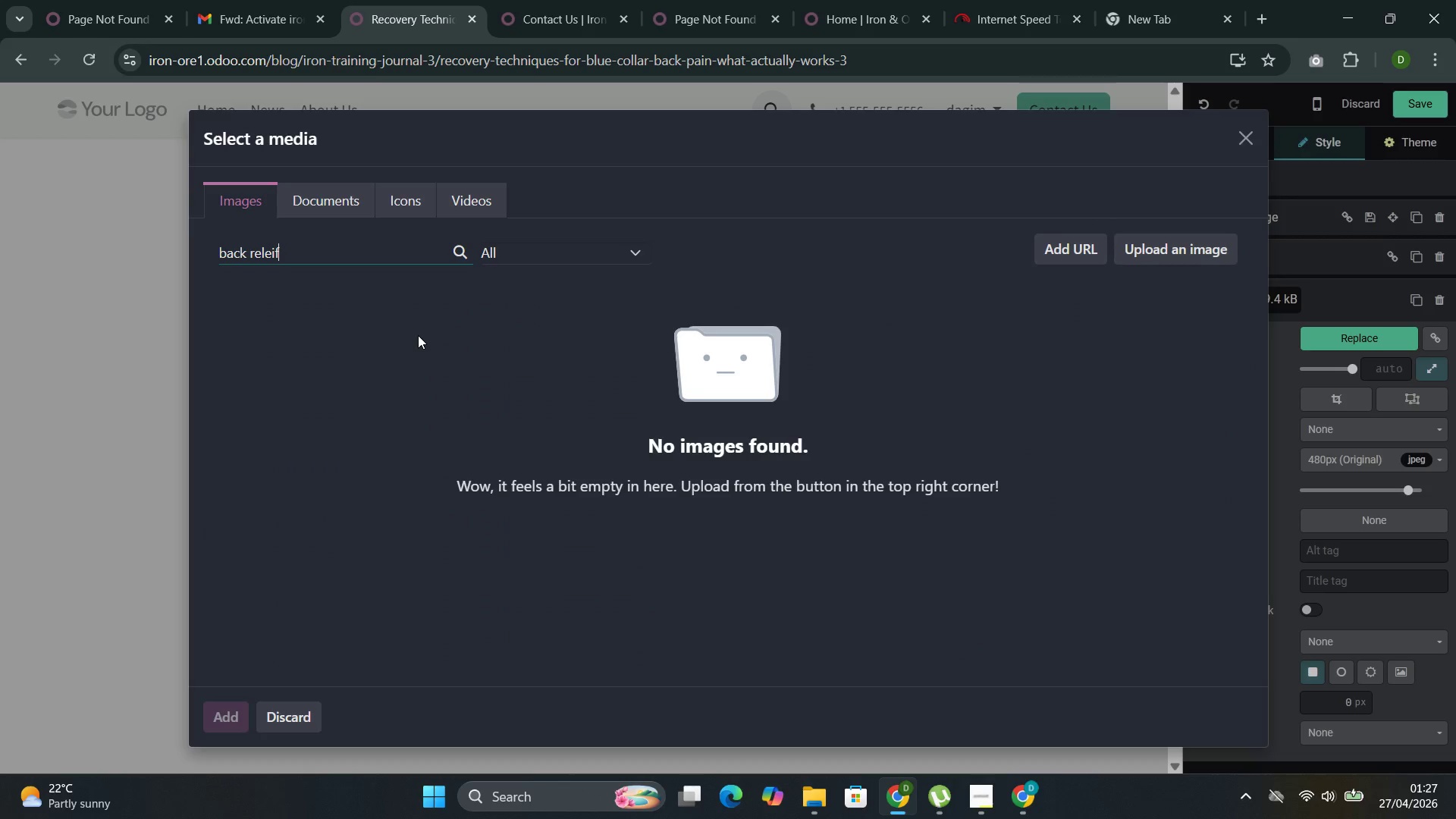 
key(V)
 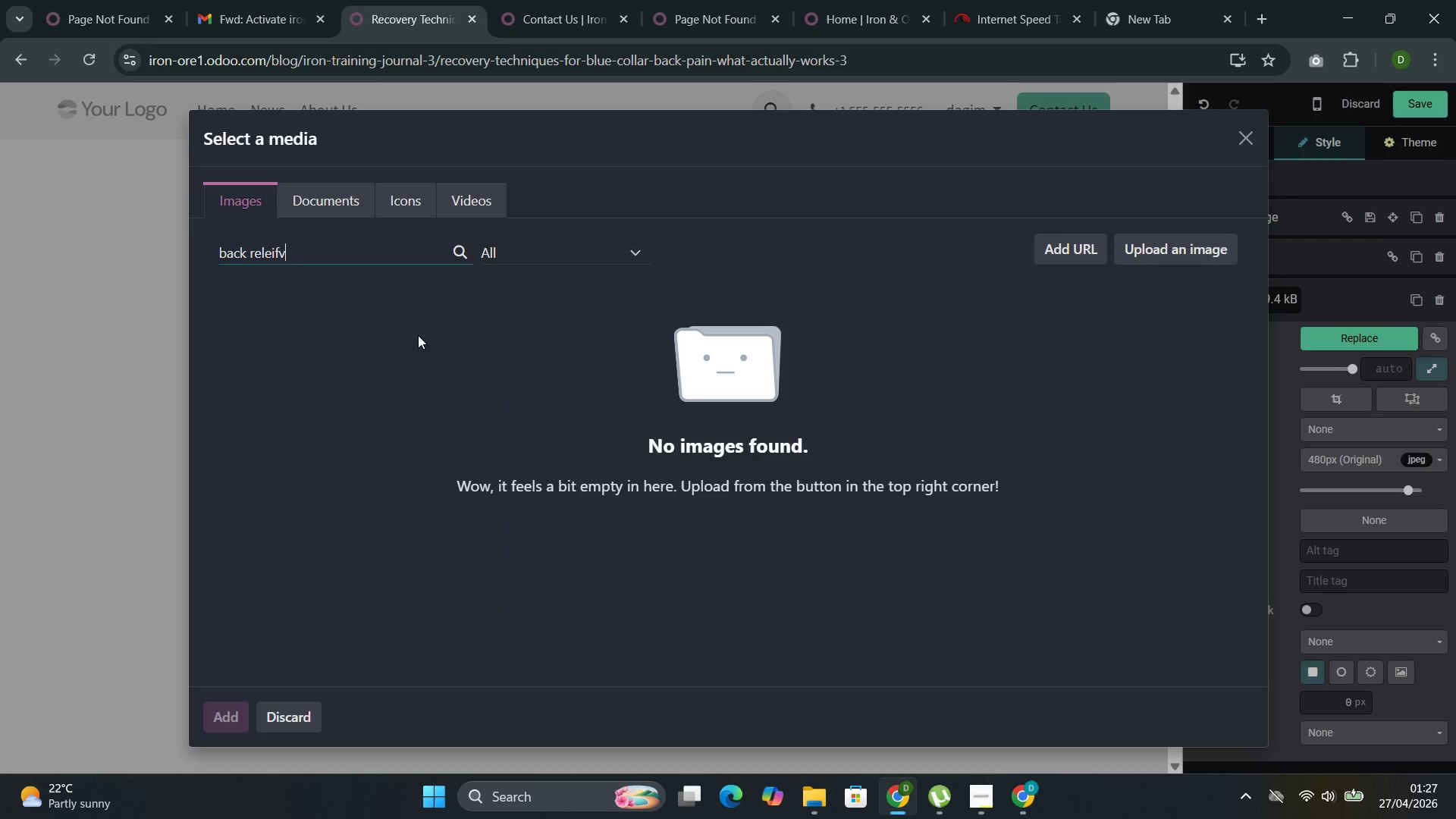 
key(Space)
 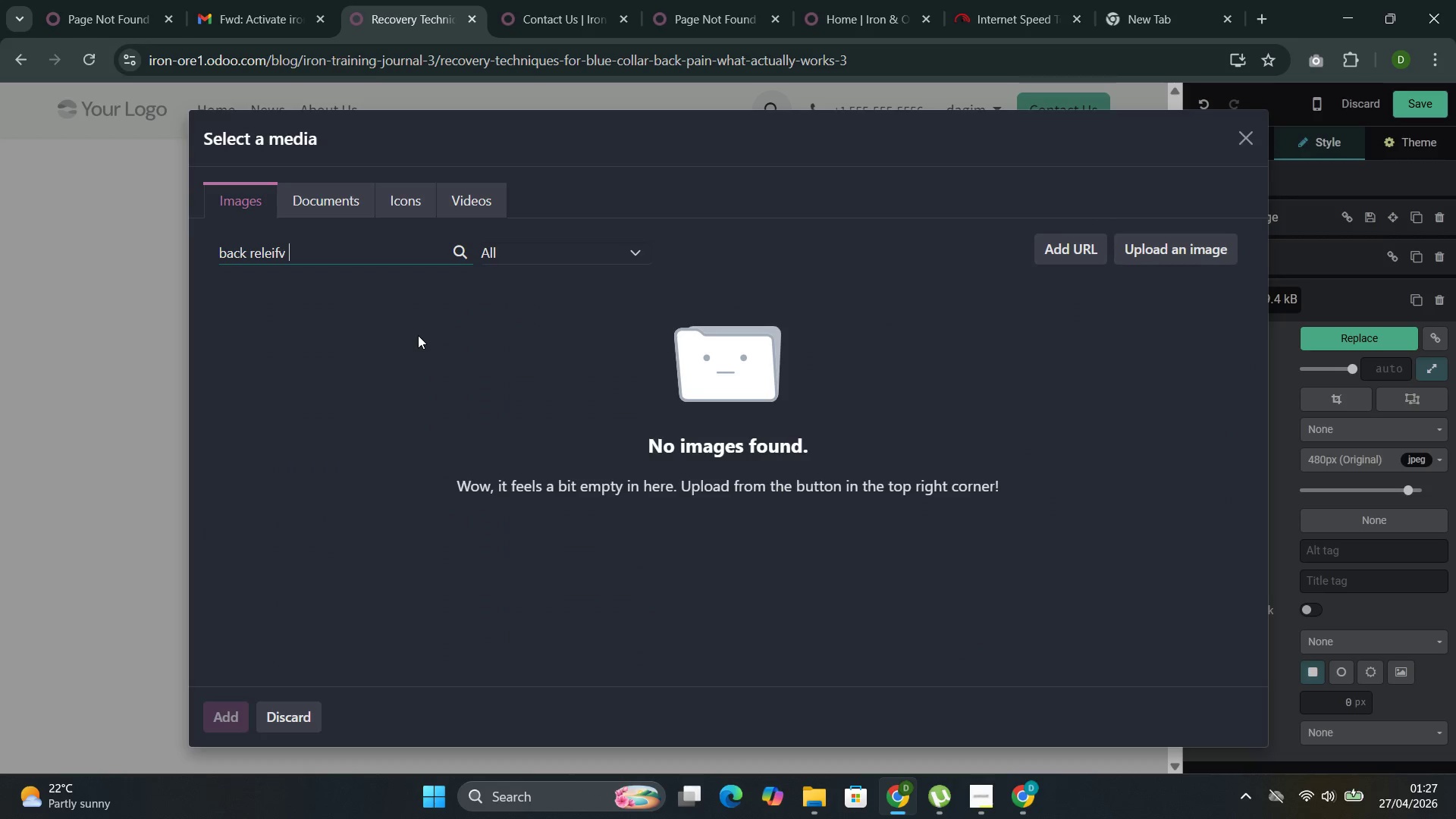 
key(Backspace)
 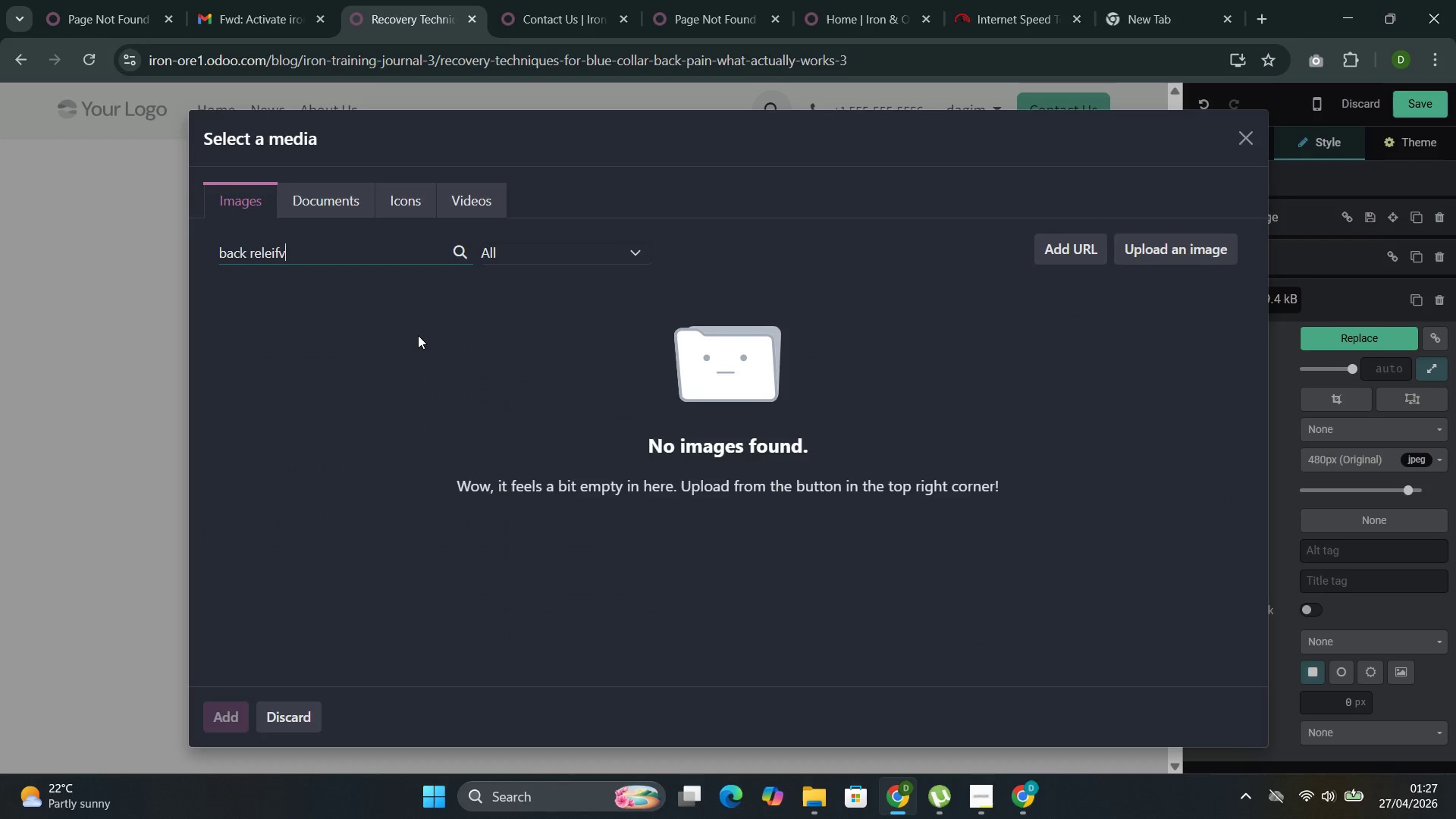 
key(Backspace)
 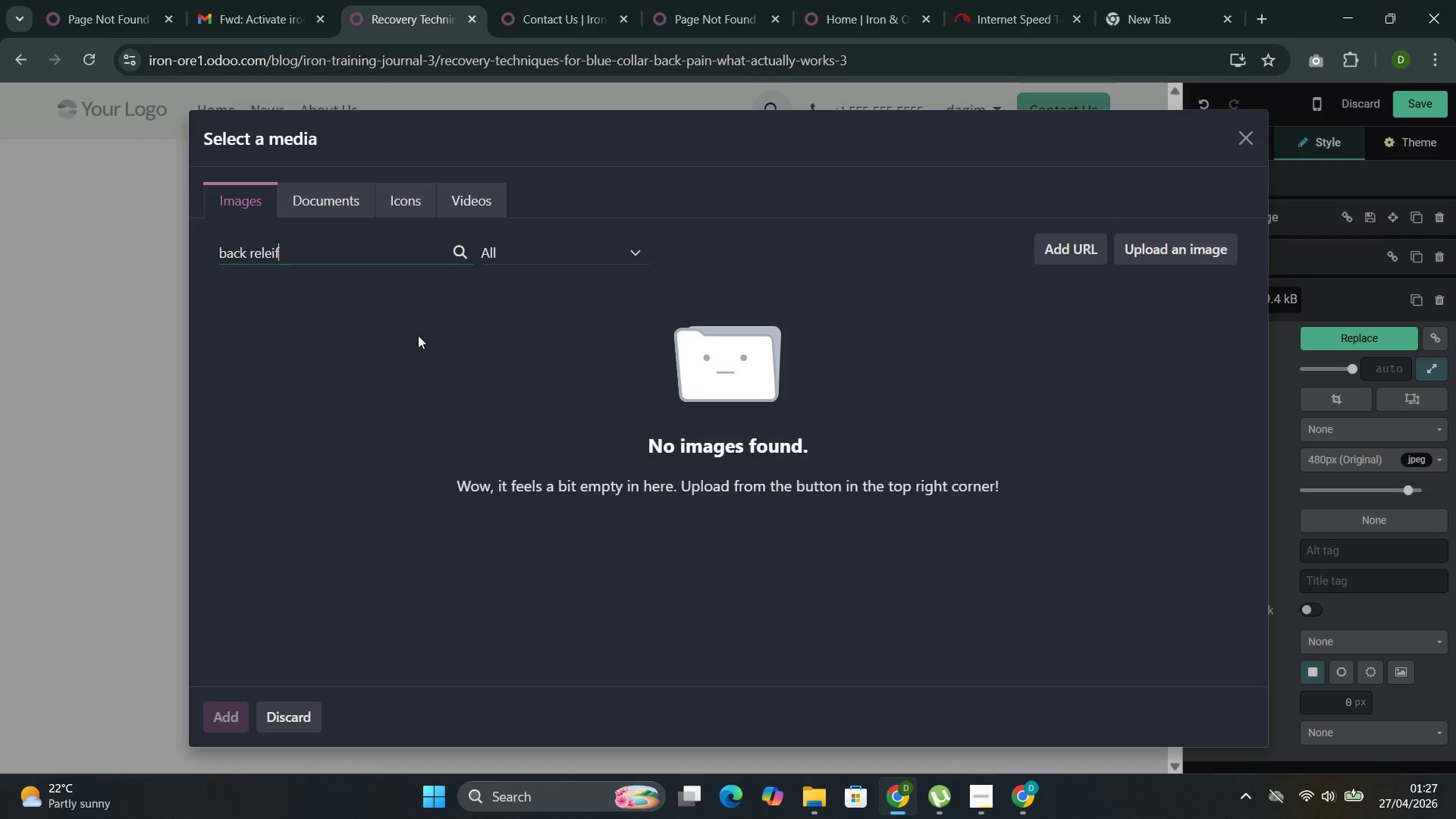 
key(Space)
 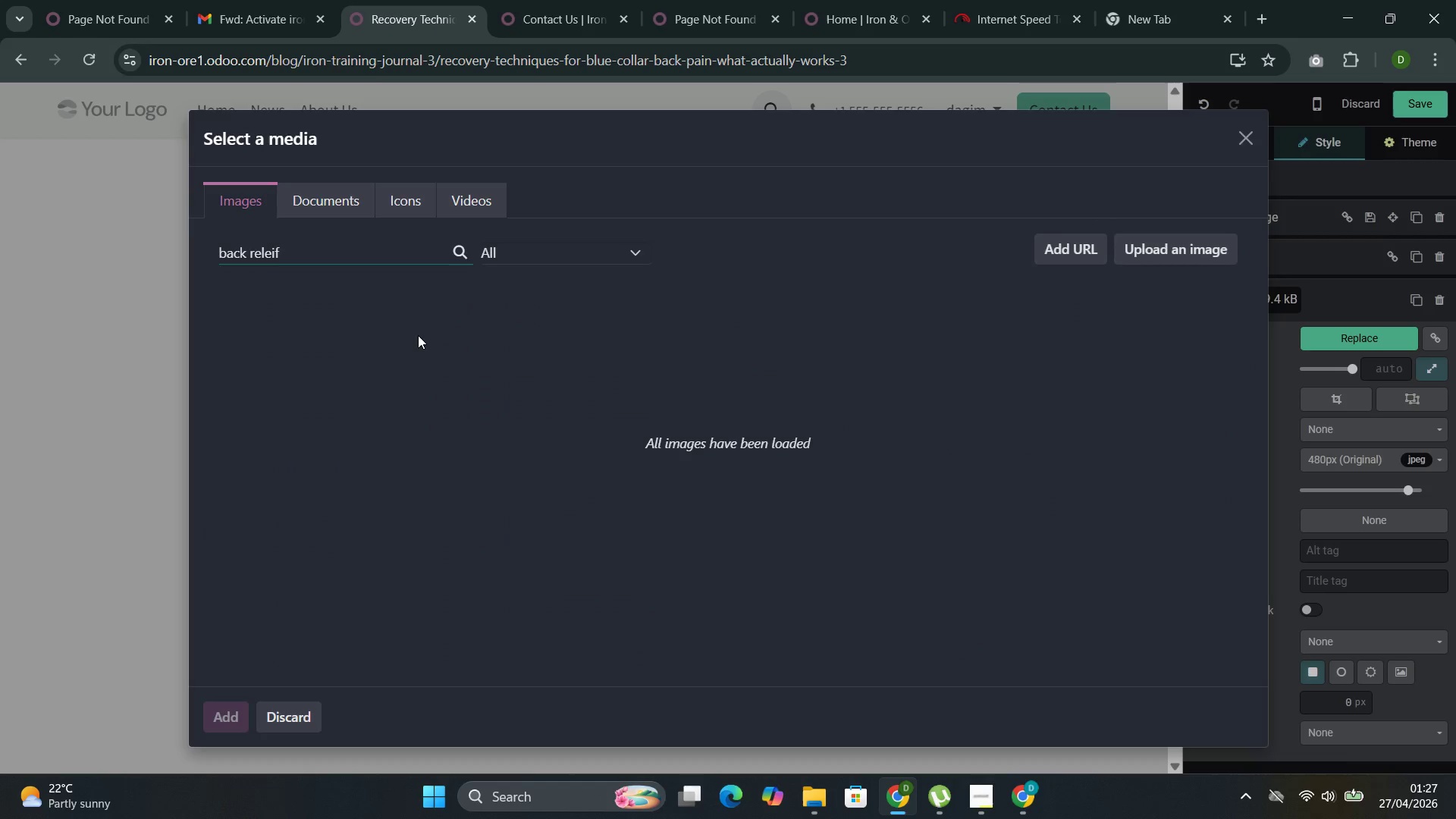 
wait(5.33)
 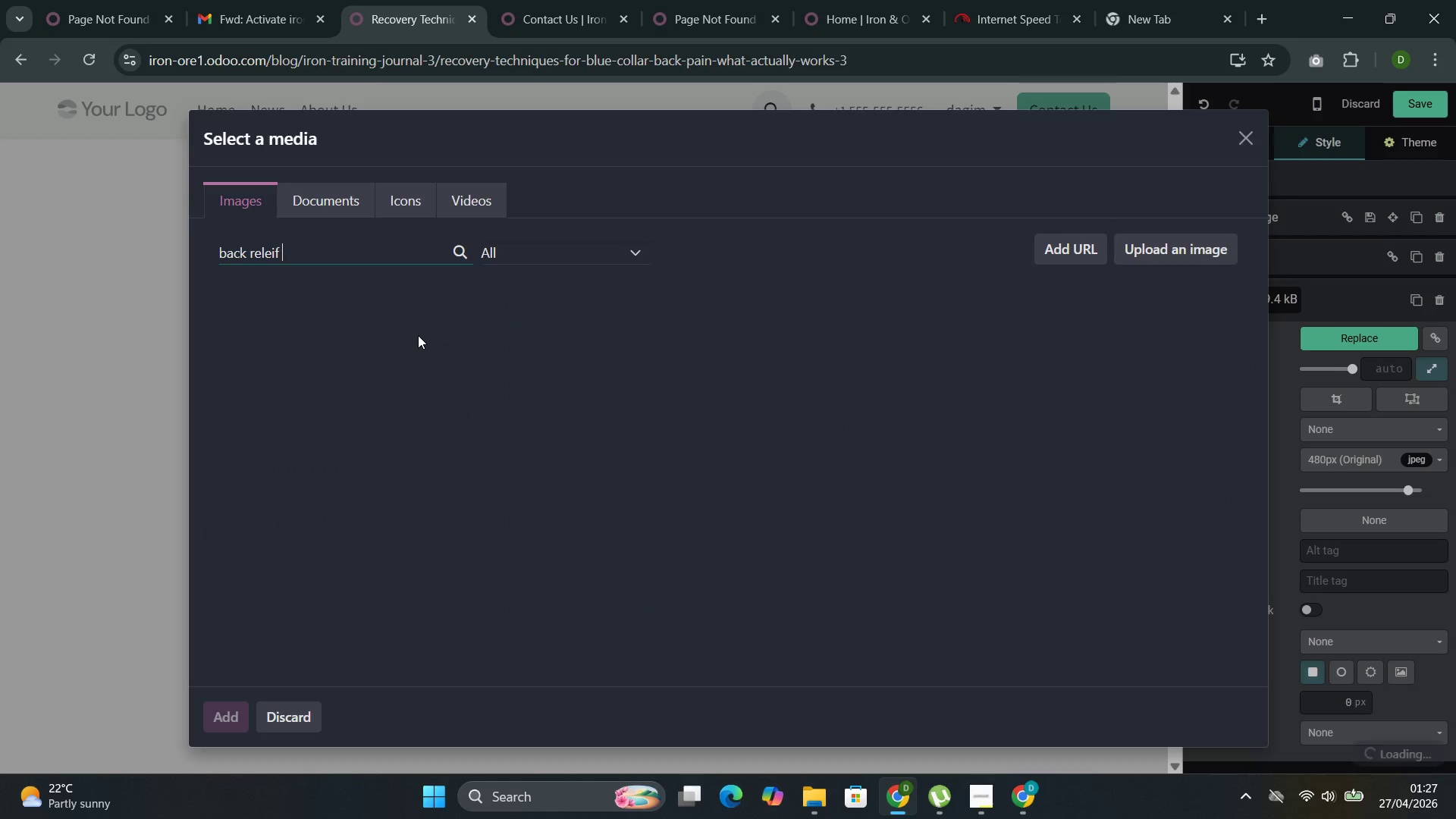 
key(Backspace)
key(Backspace)
key(Backspace)
key(Backspace)
type(ief )
 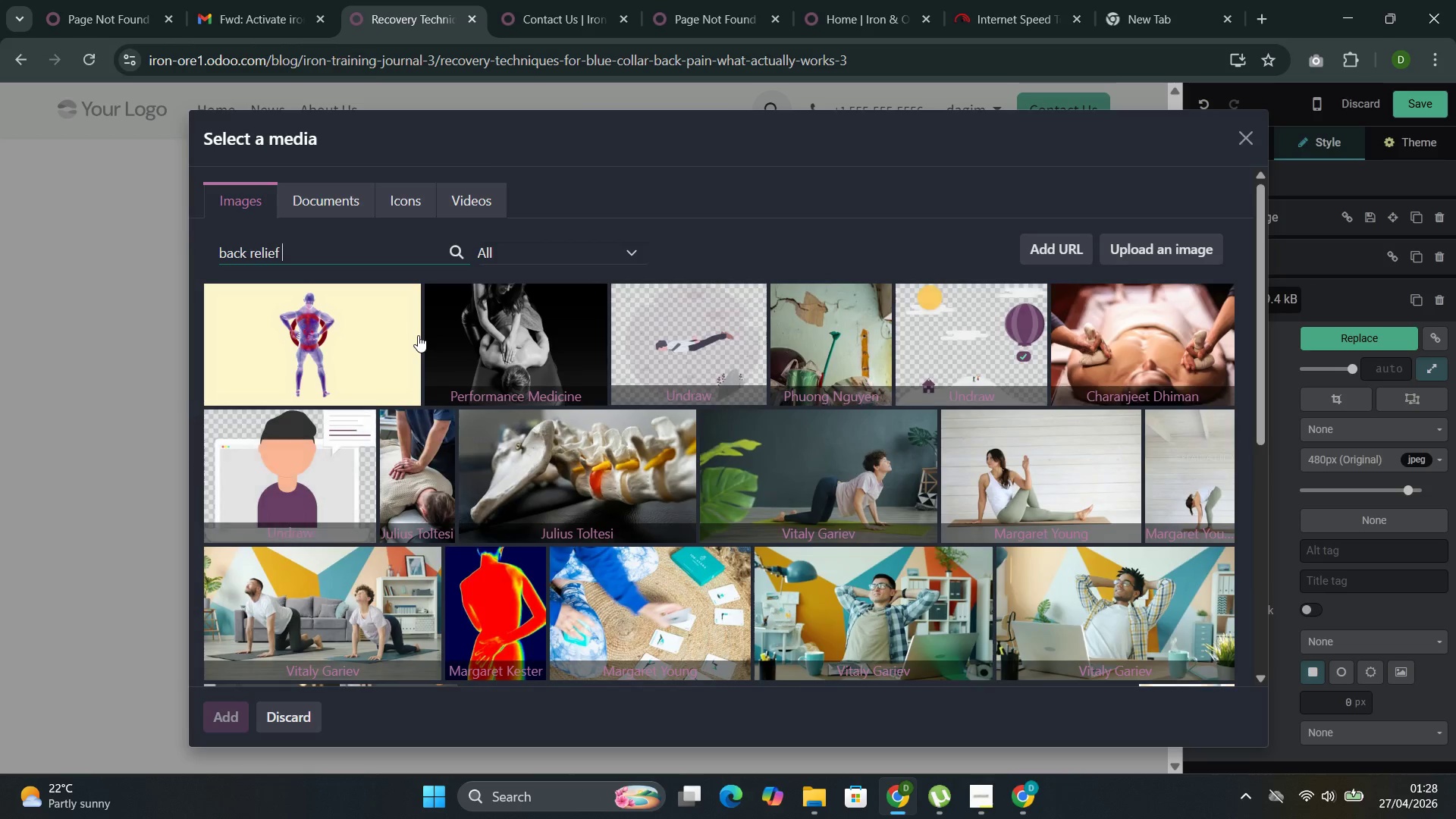 
key(Backspace)
 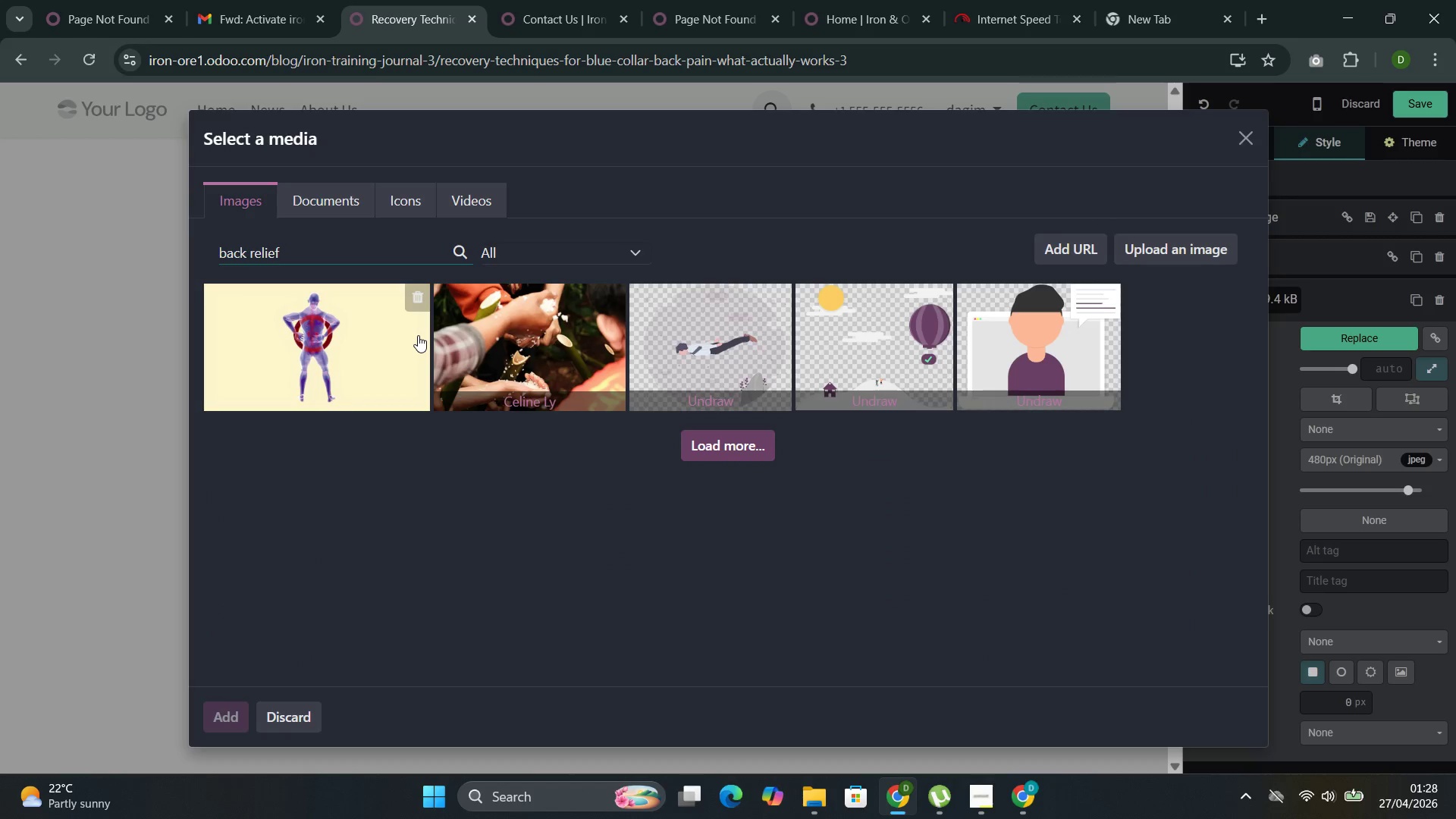 
wait(9.2)
 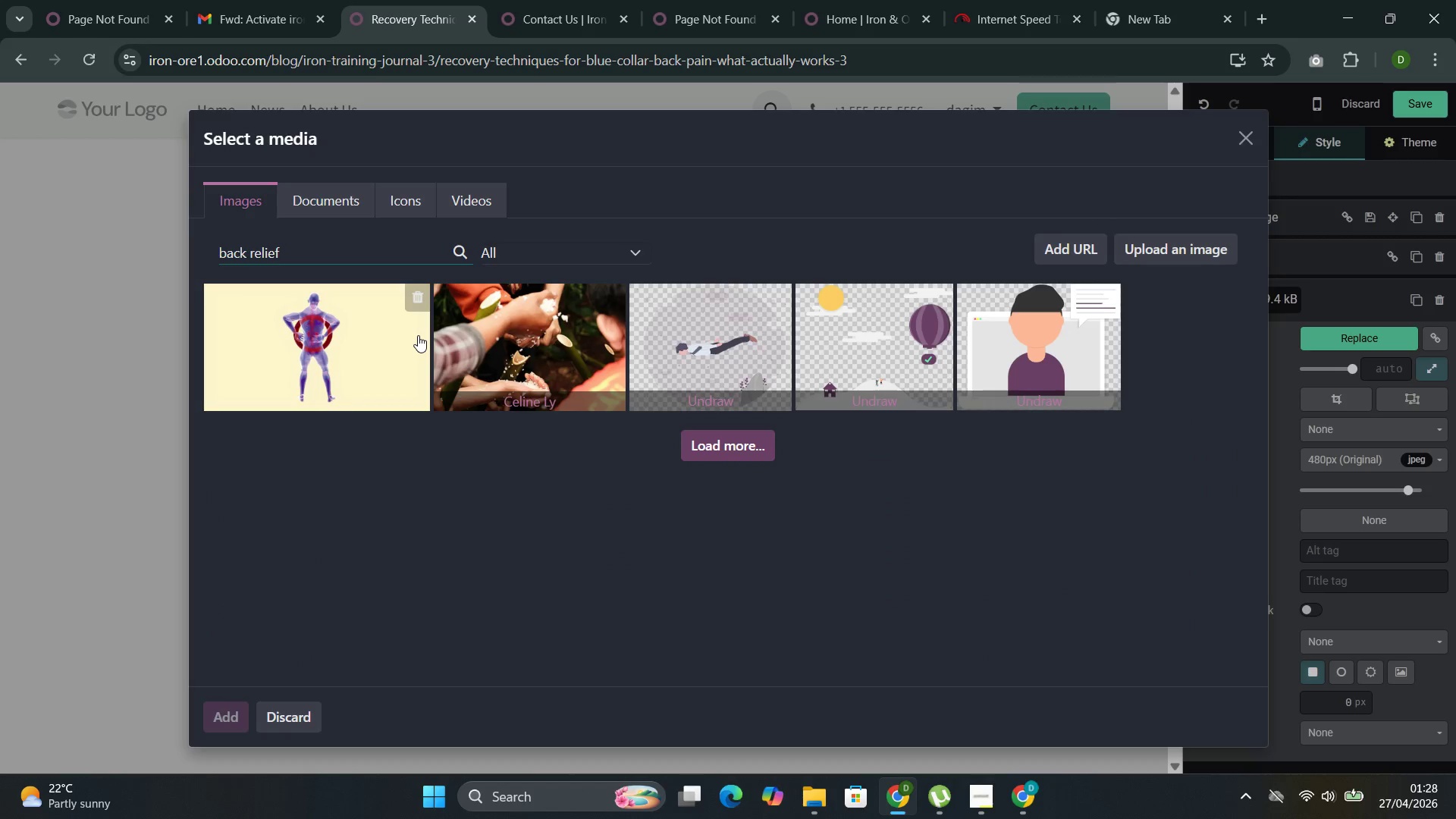 
key(Space)
 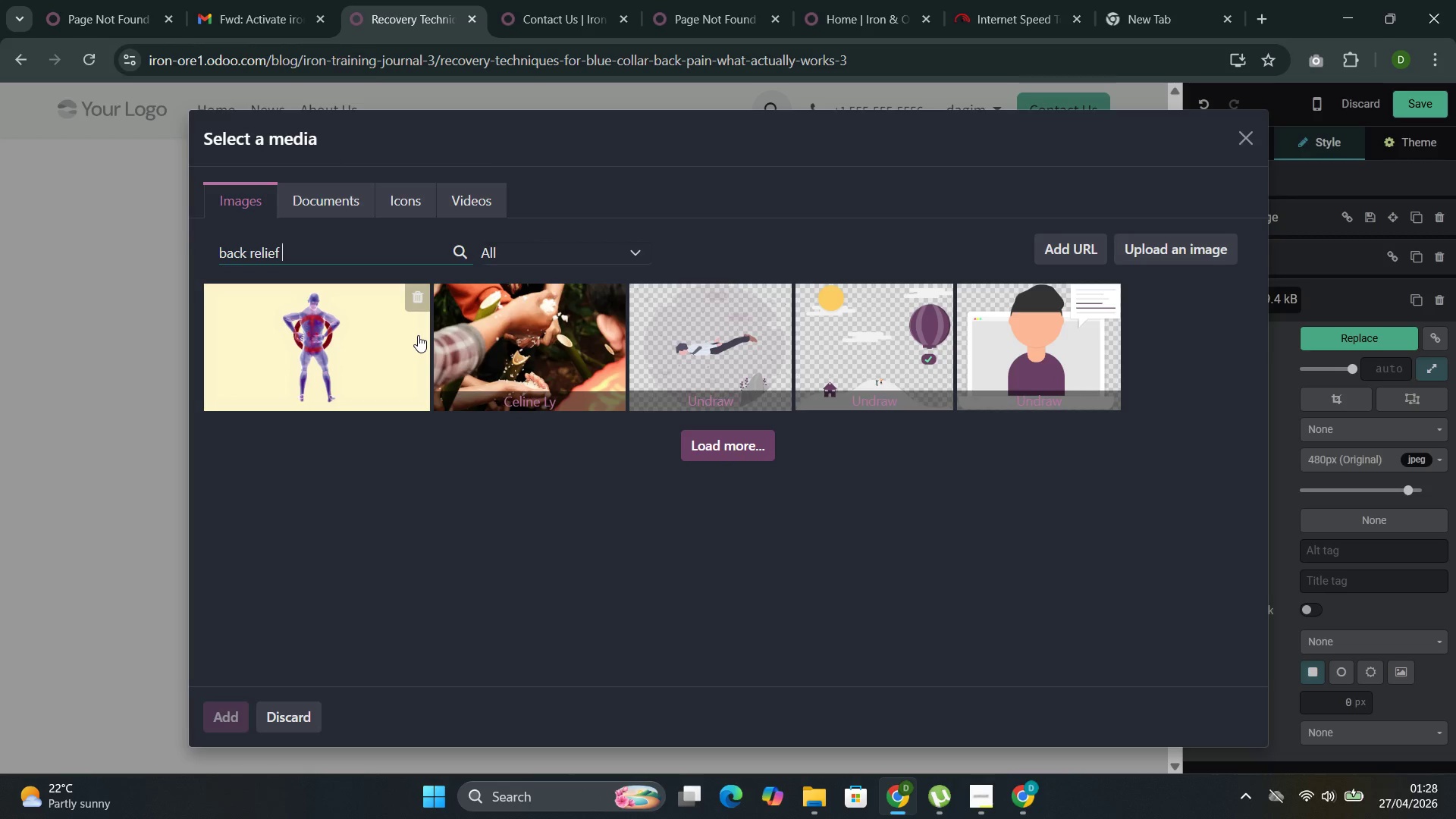 
key(Space)
 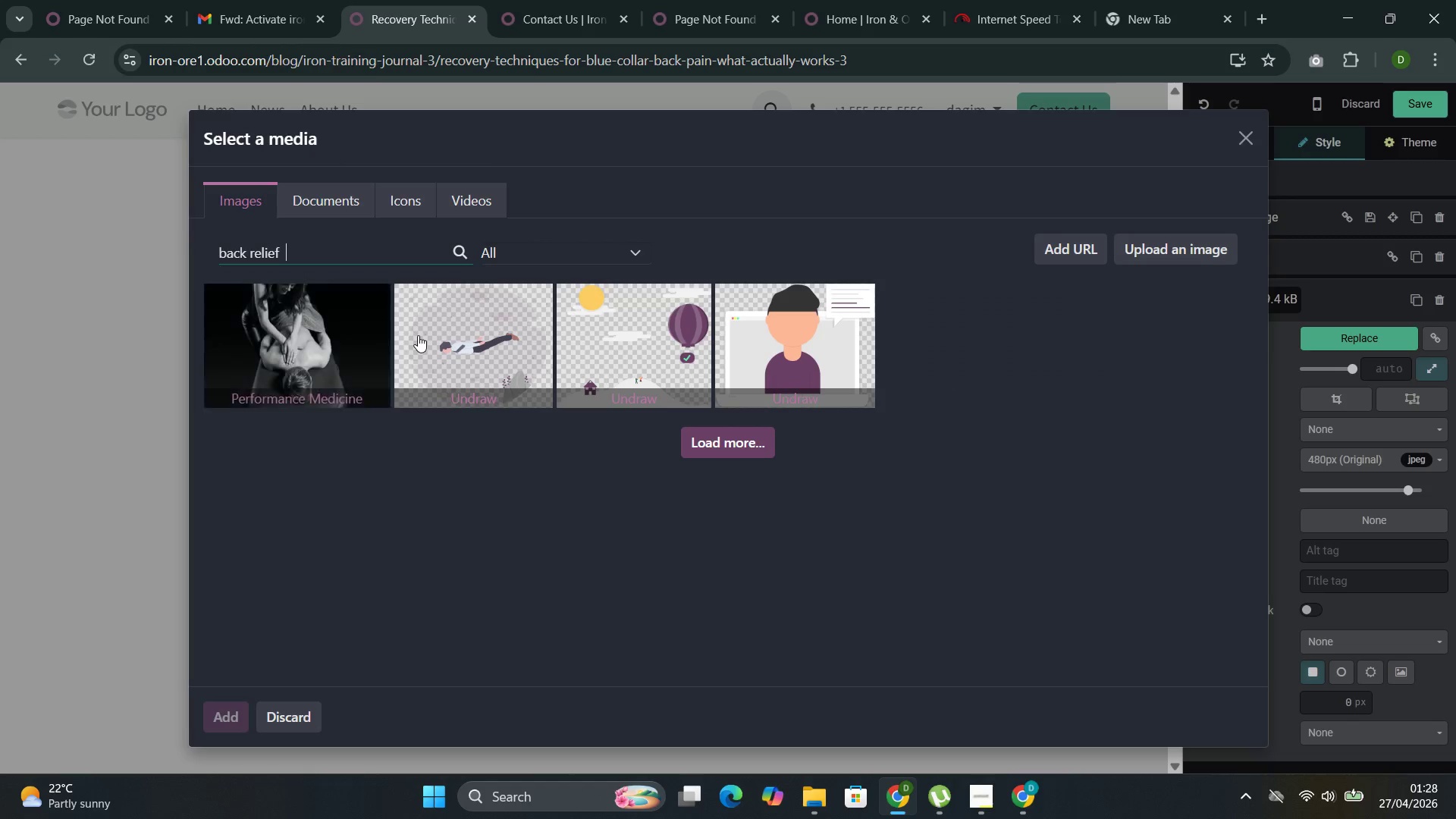 
wait(6.05)
 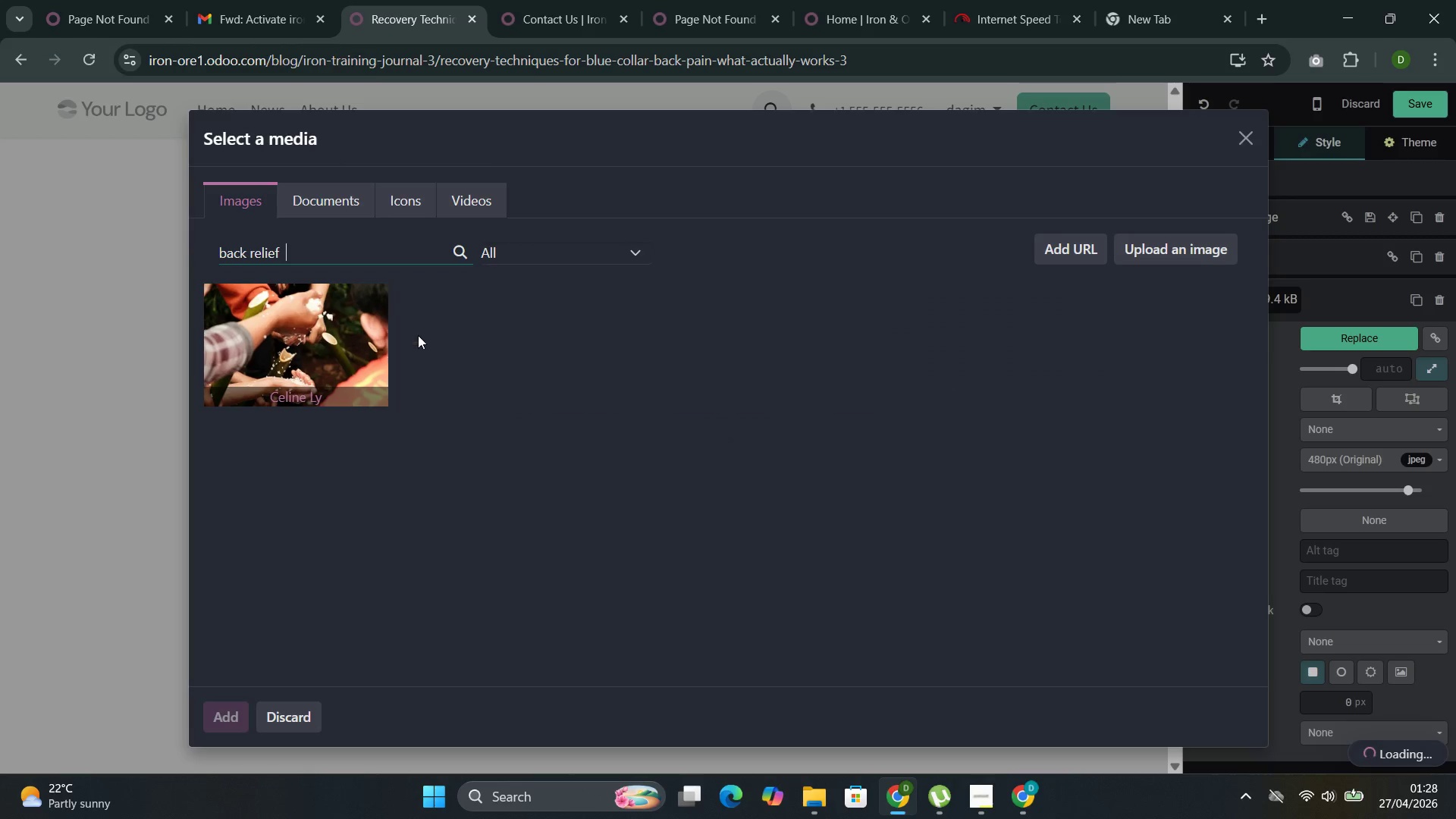 
key(Backspace)
 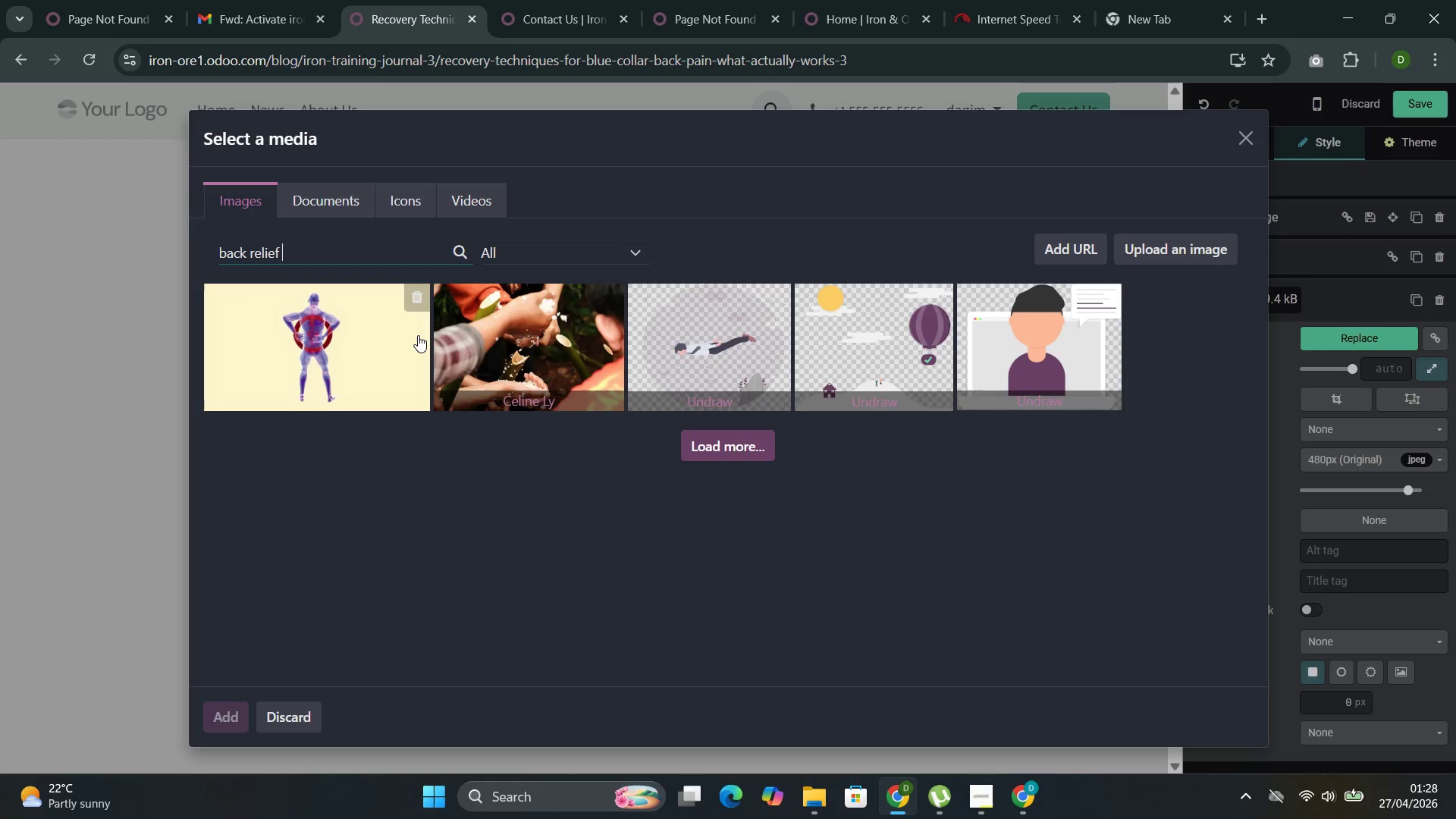 
wait(7.12)
 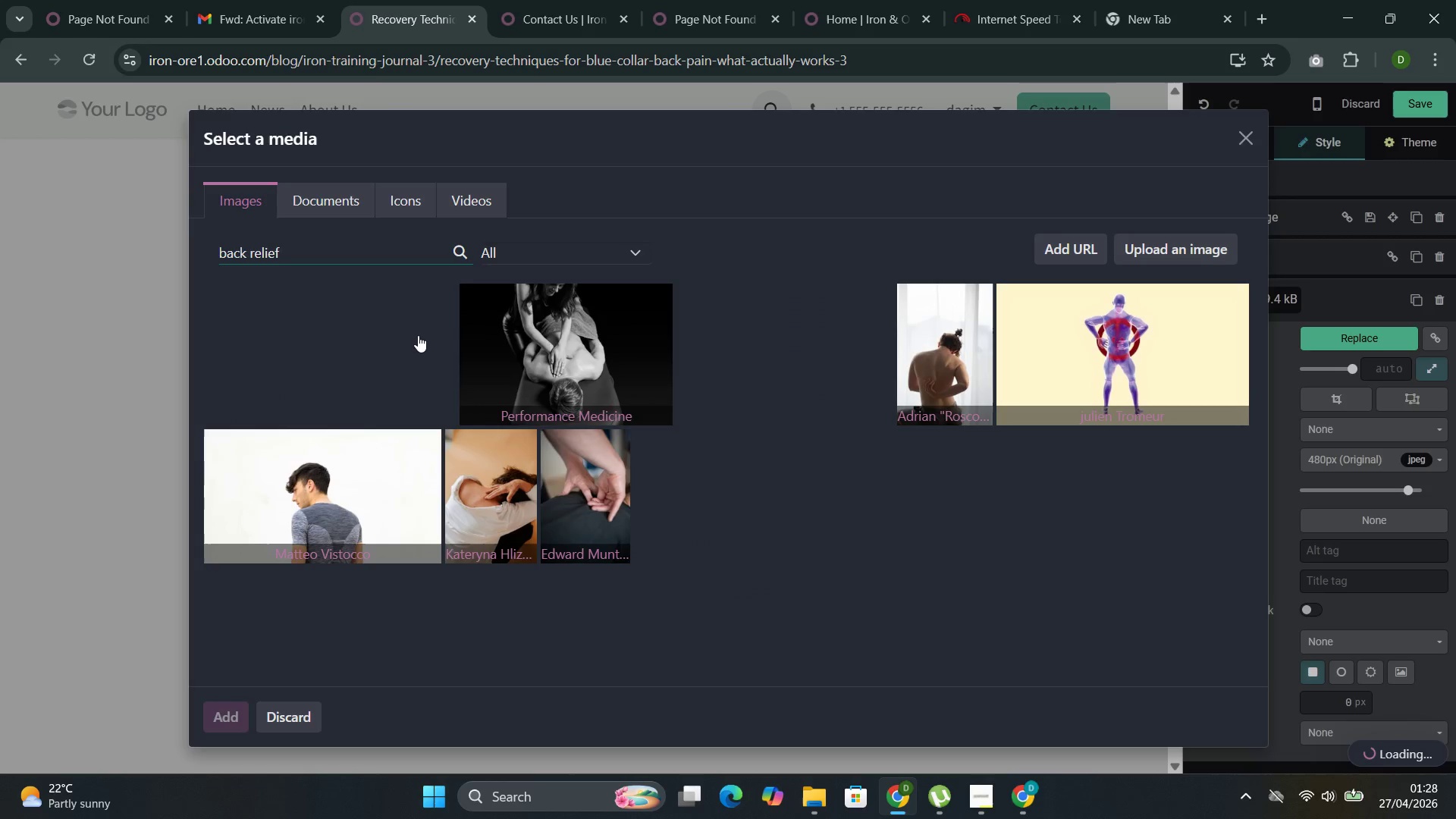 
key(Backspace)
key(Backspace)
key(Backspace)
key(Backspace)
key(Backspace)
key(Backspace)
key(Backspace)
type(pain)
 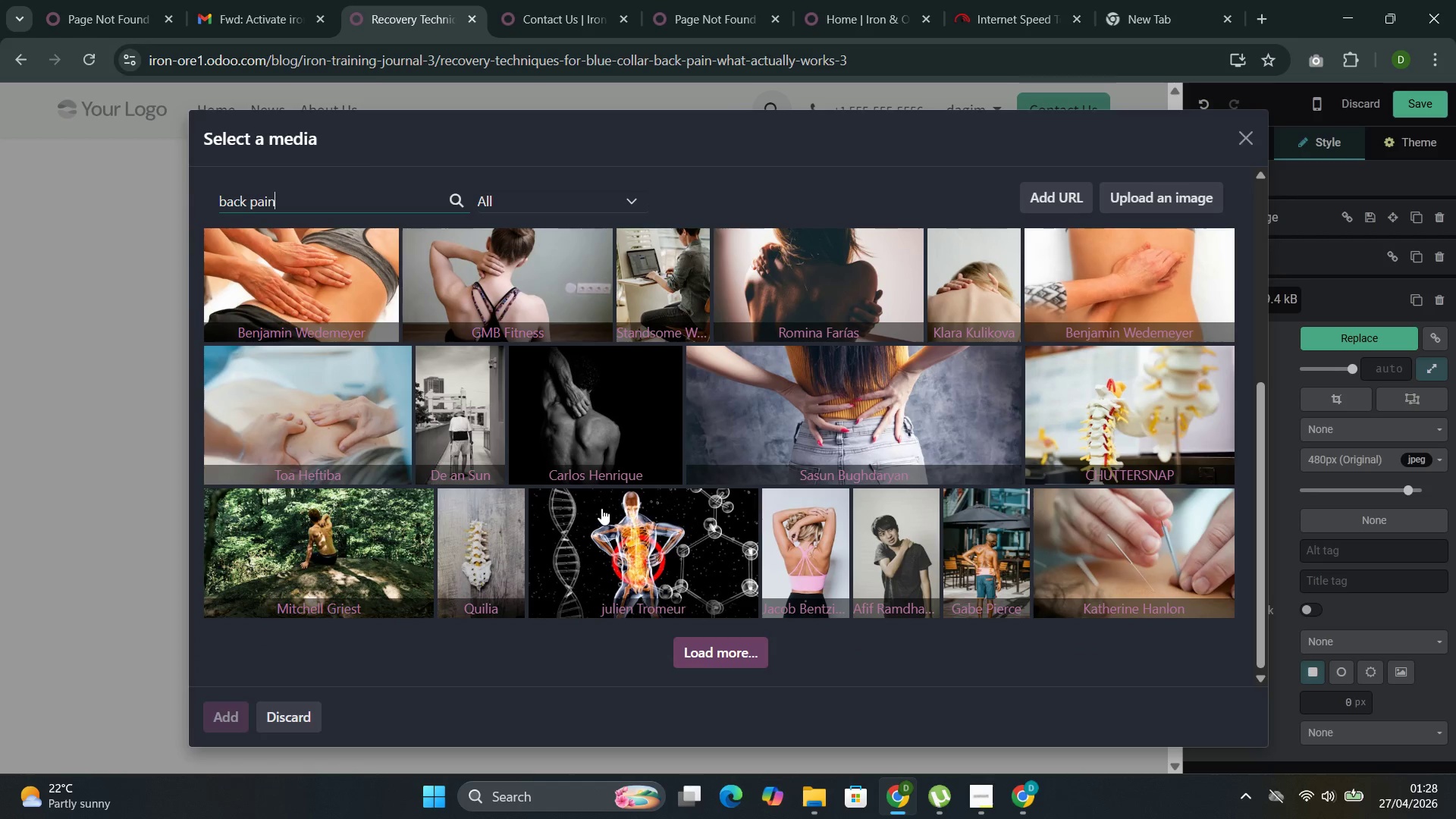 
wait(22.22)
 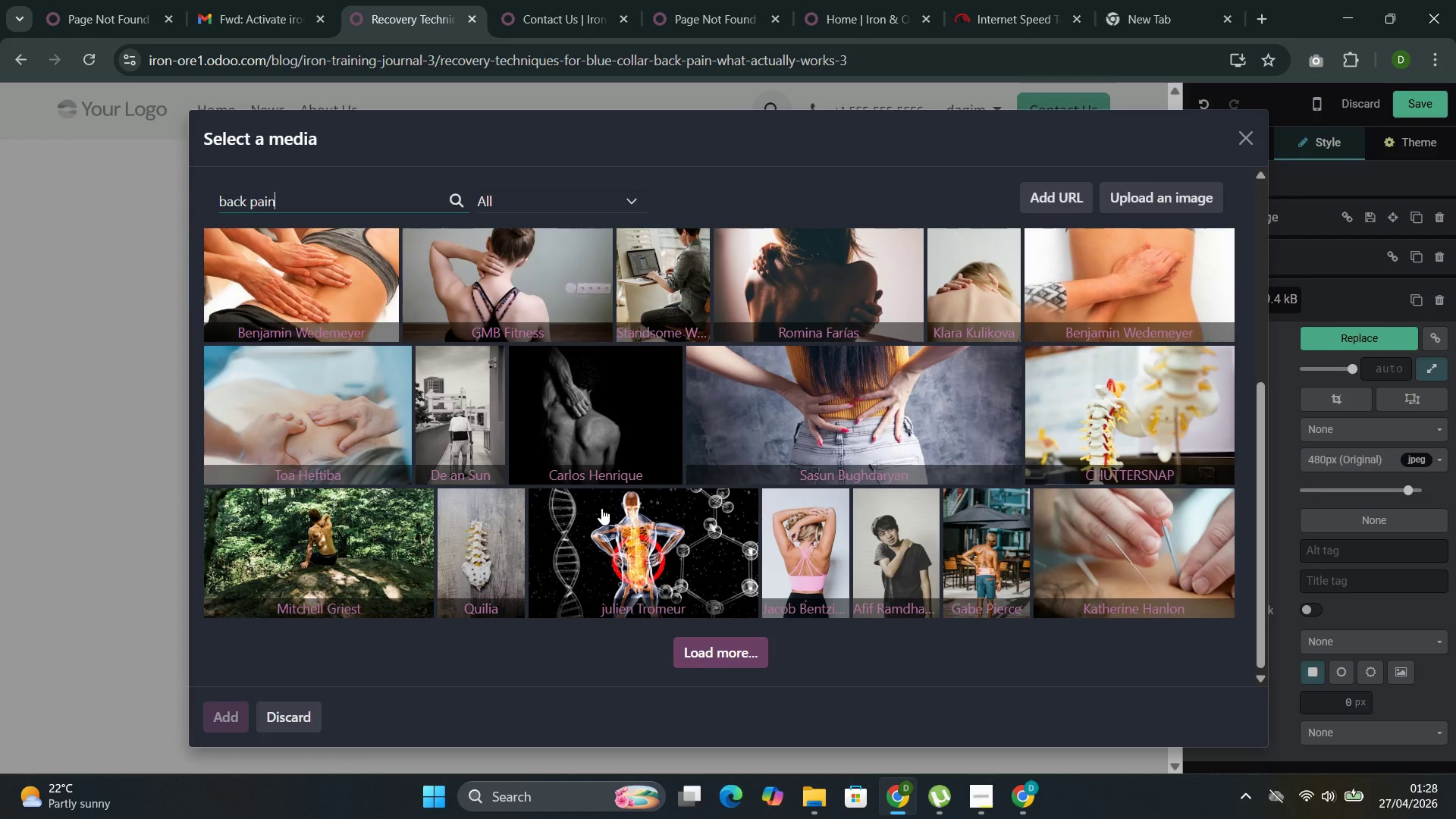 
left_click([900, 624])
 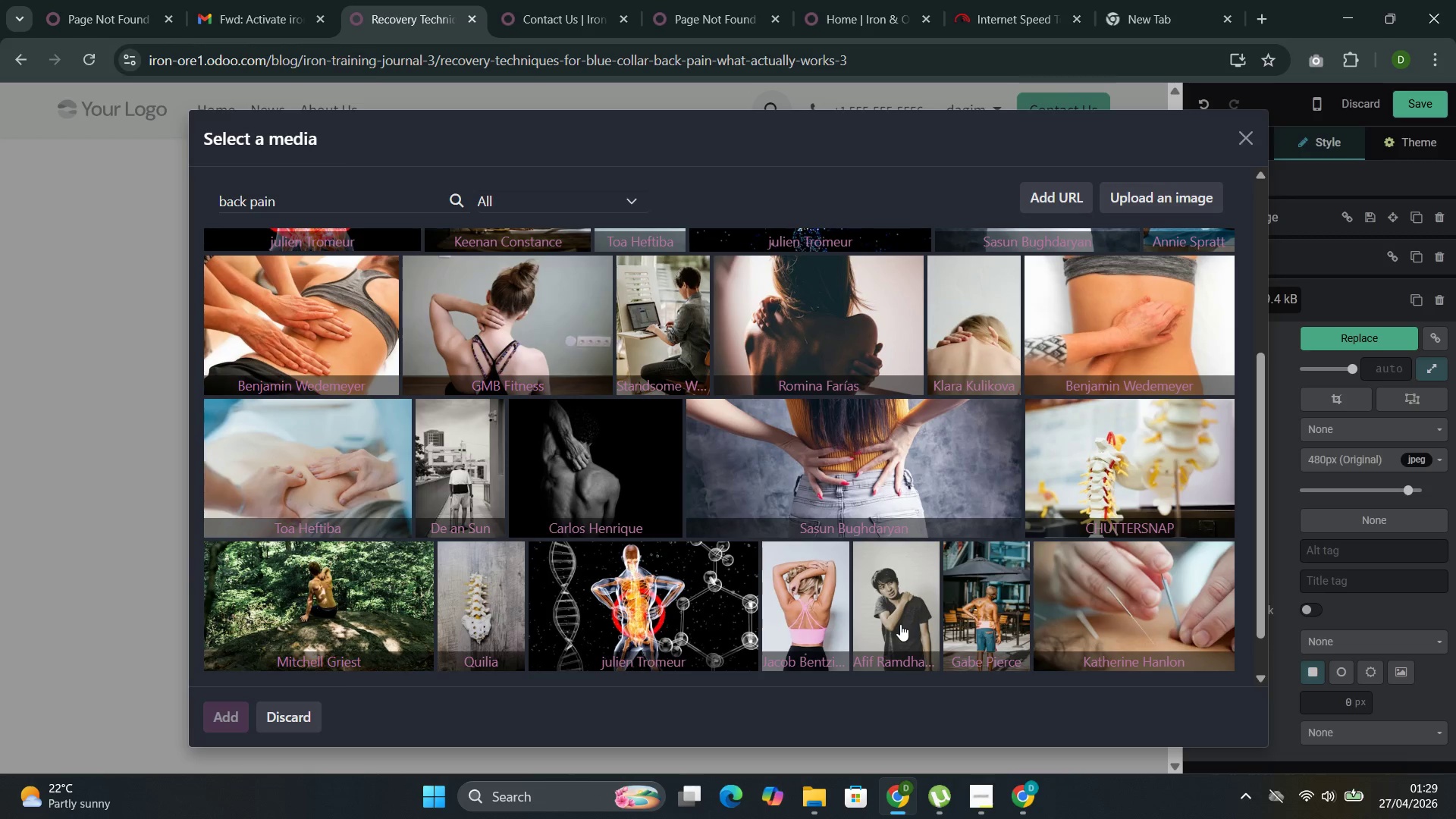 
wait(11.17)
 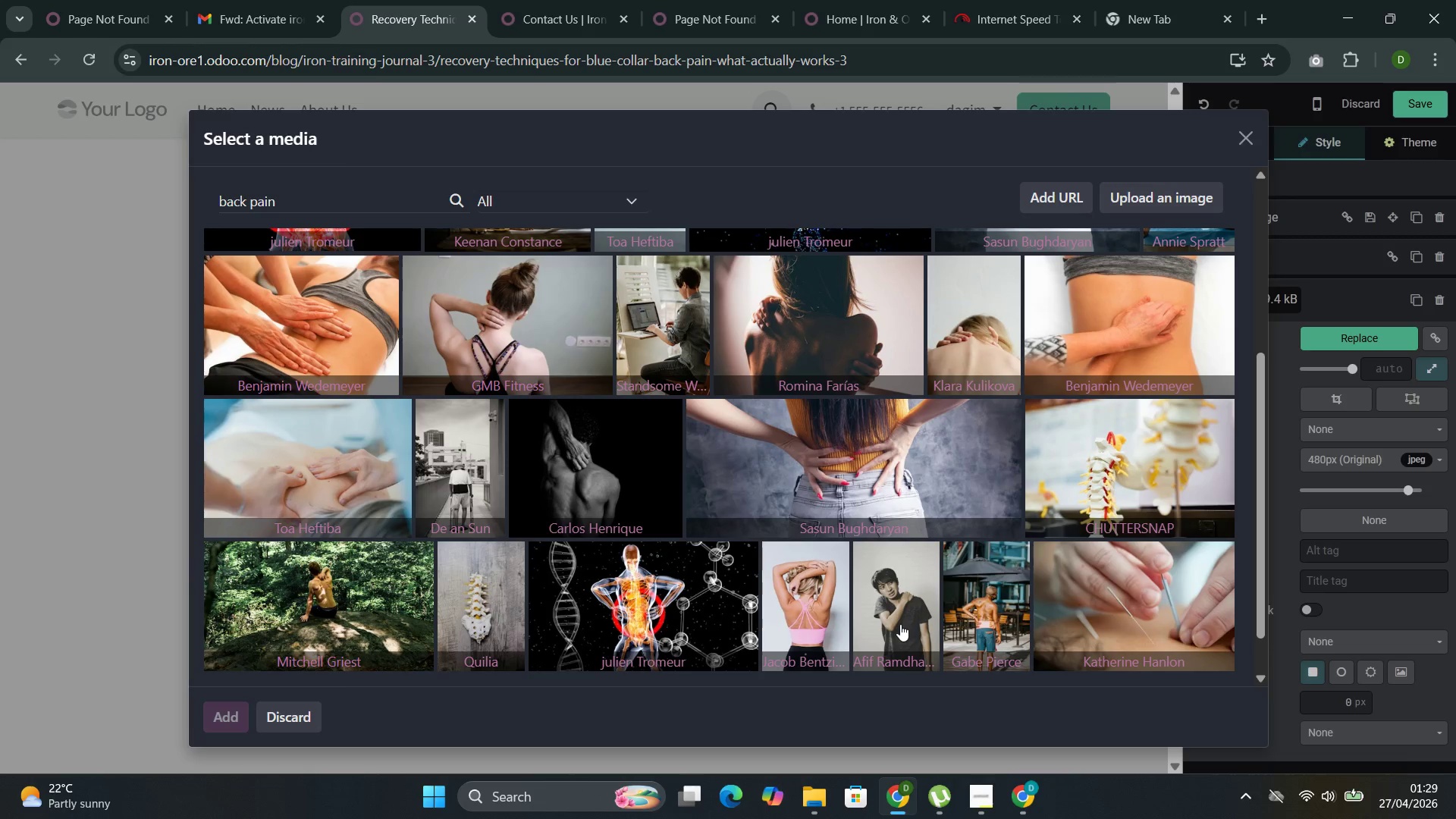 
left_click([744, 535])
 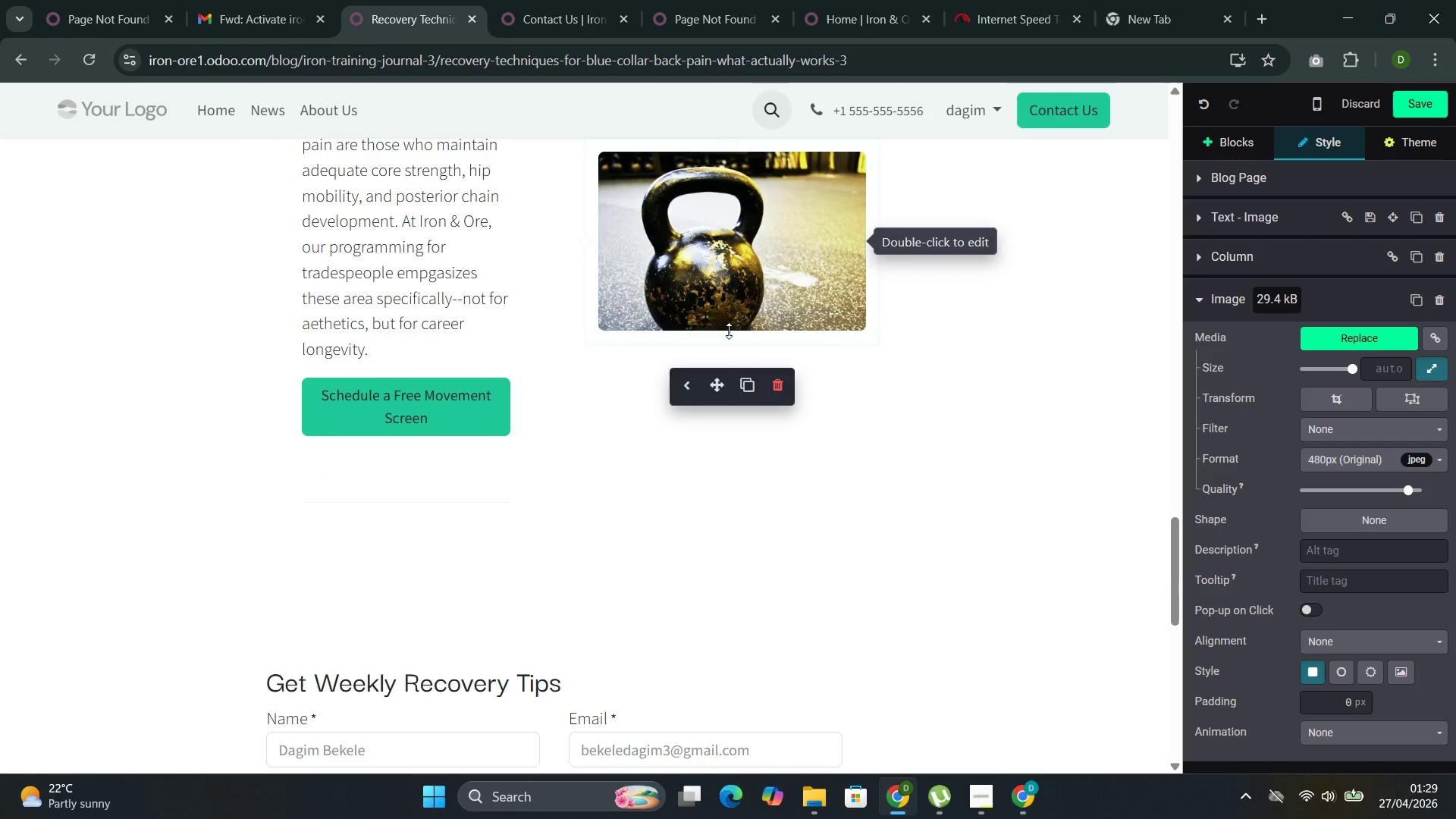 
double_click([722, 279])
 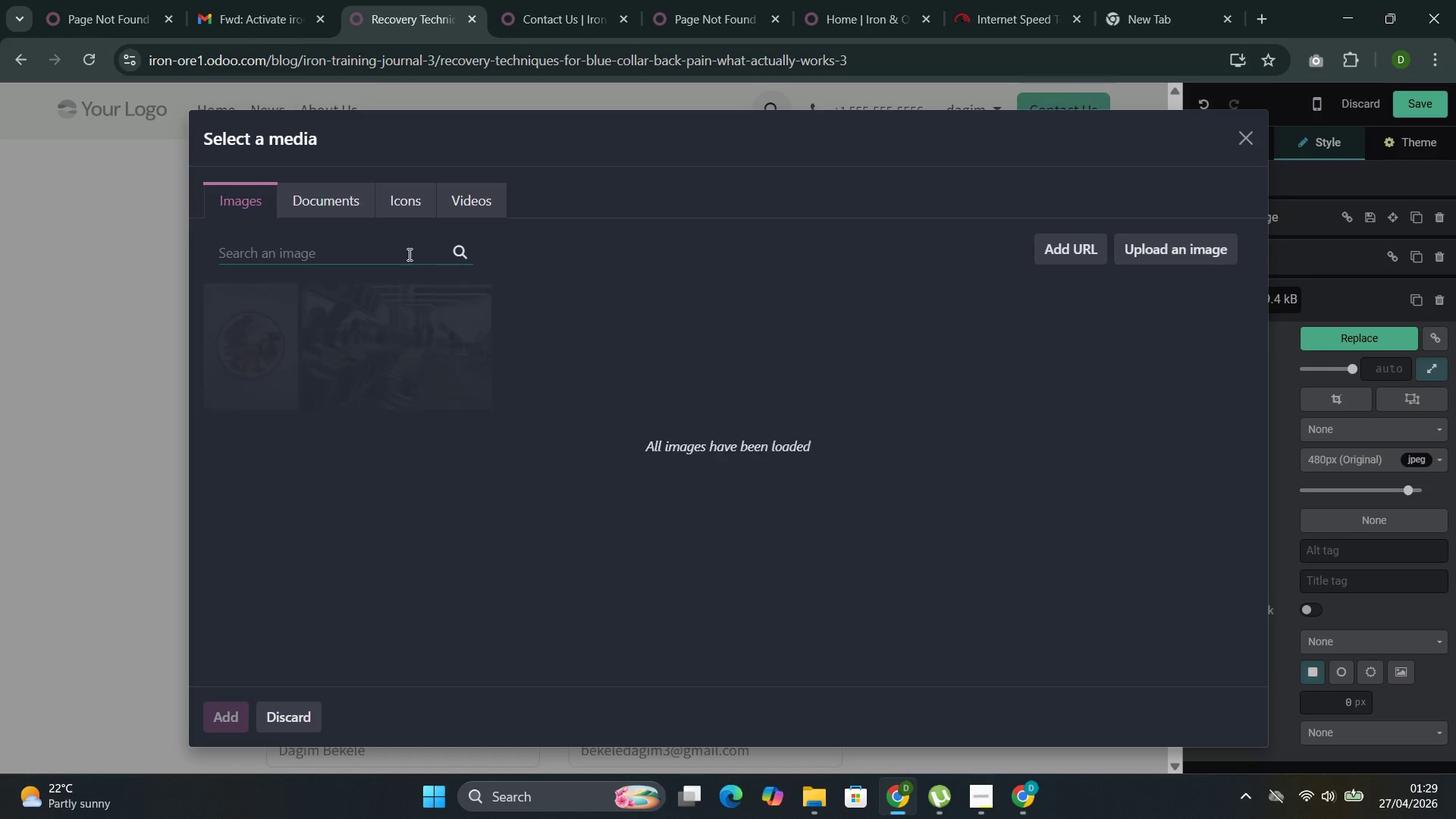 
left_click([400, 253])
 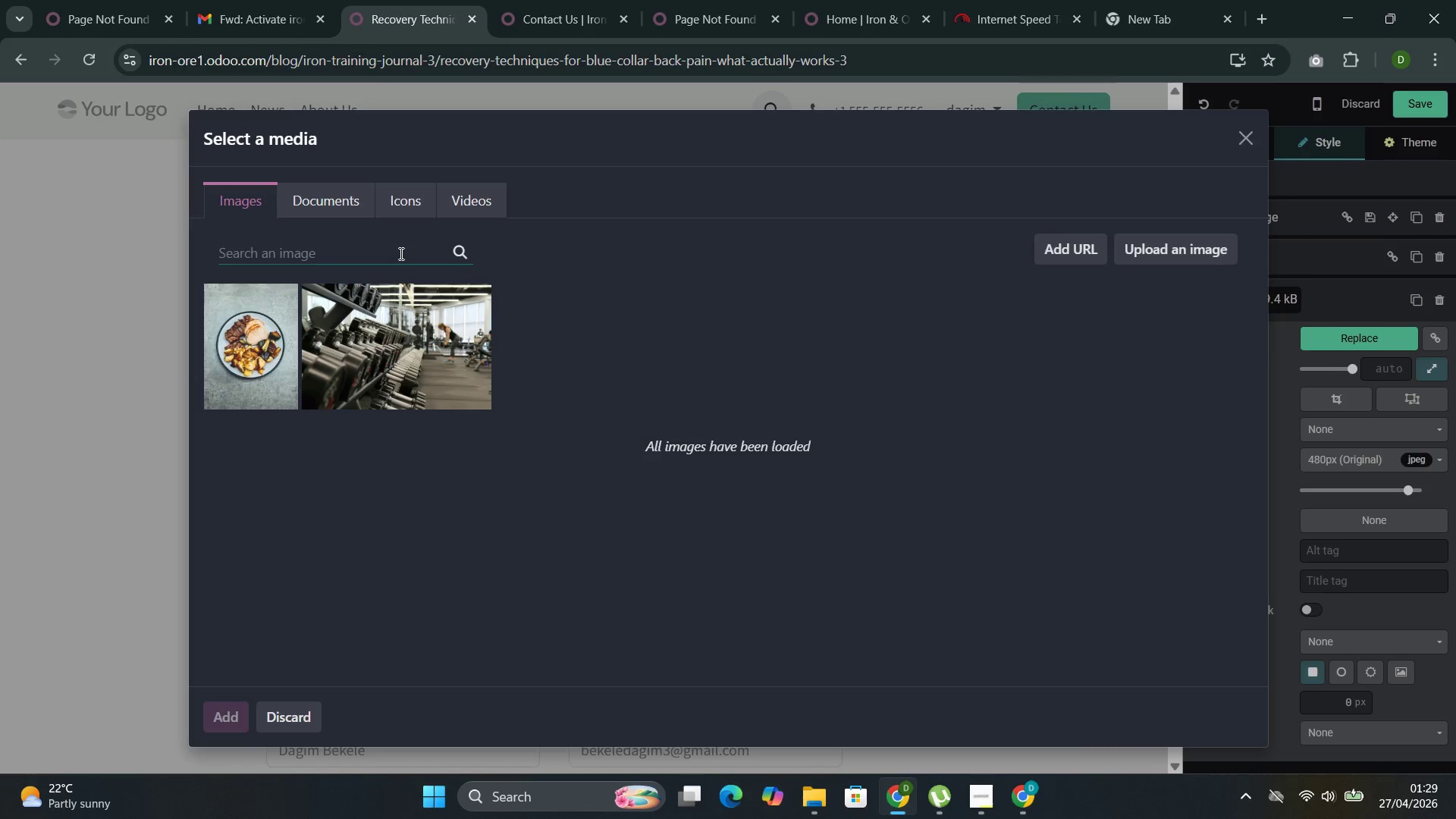 
key(Control+V)
 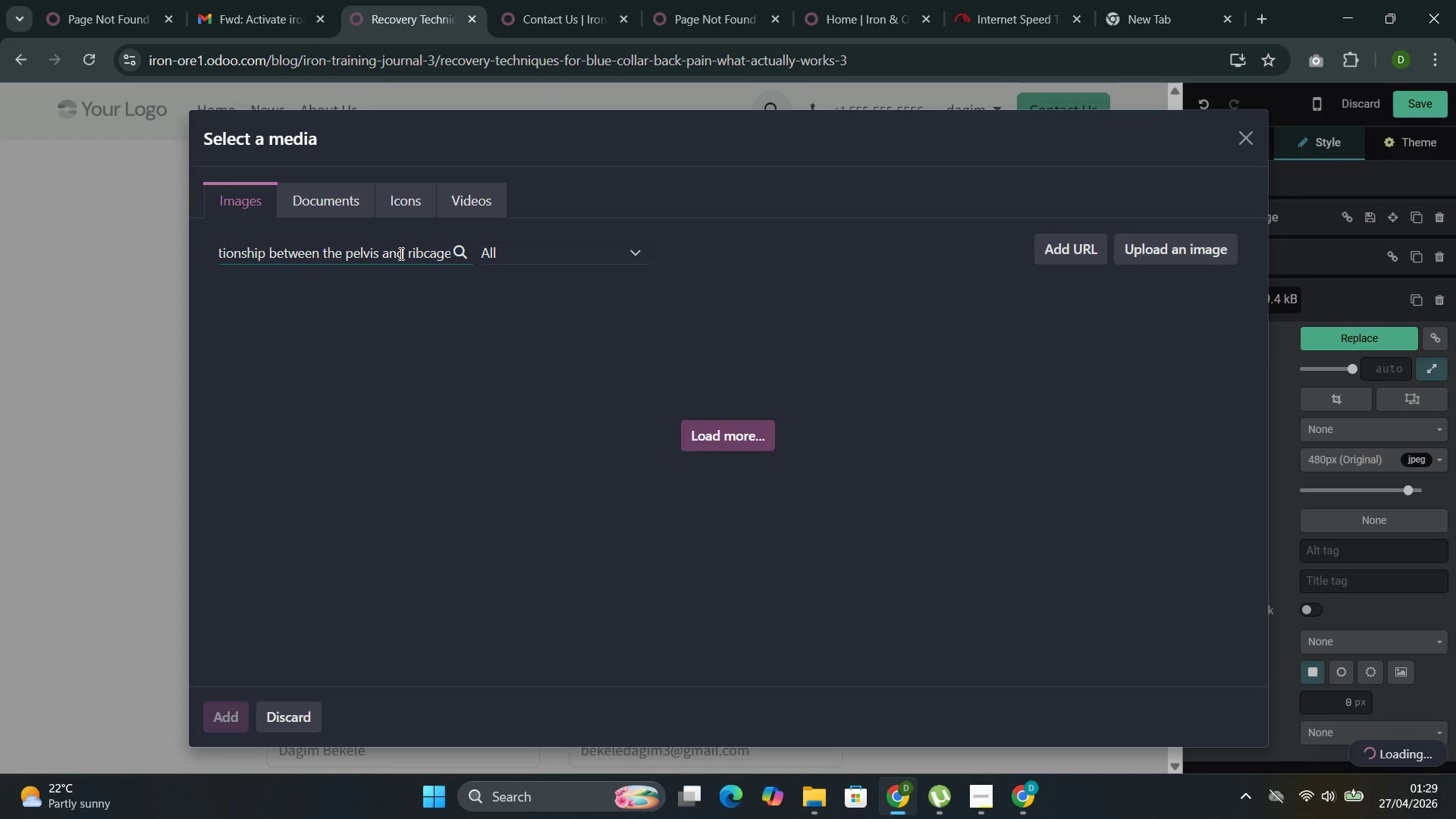 
wait(5.11)
 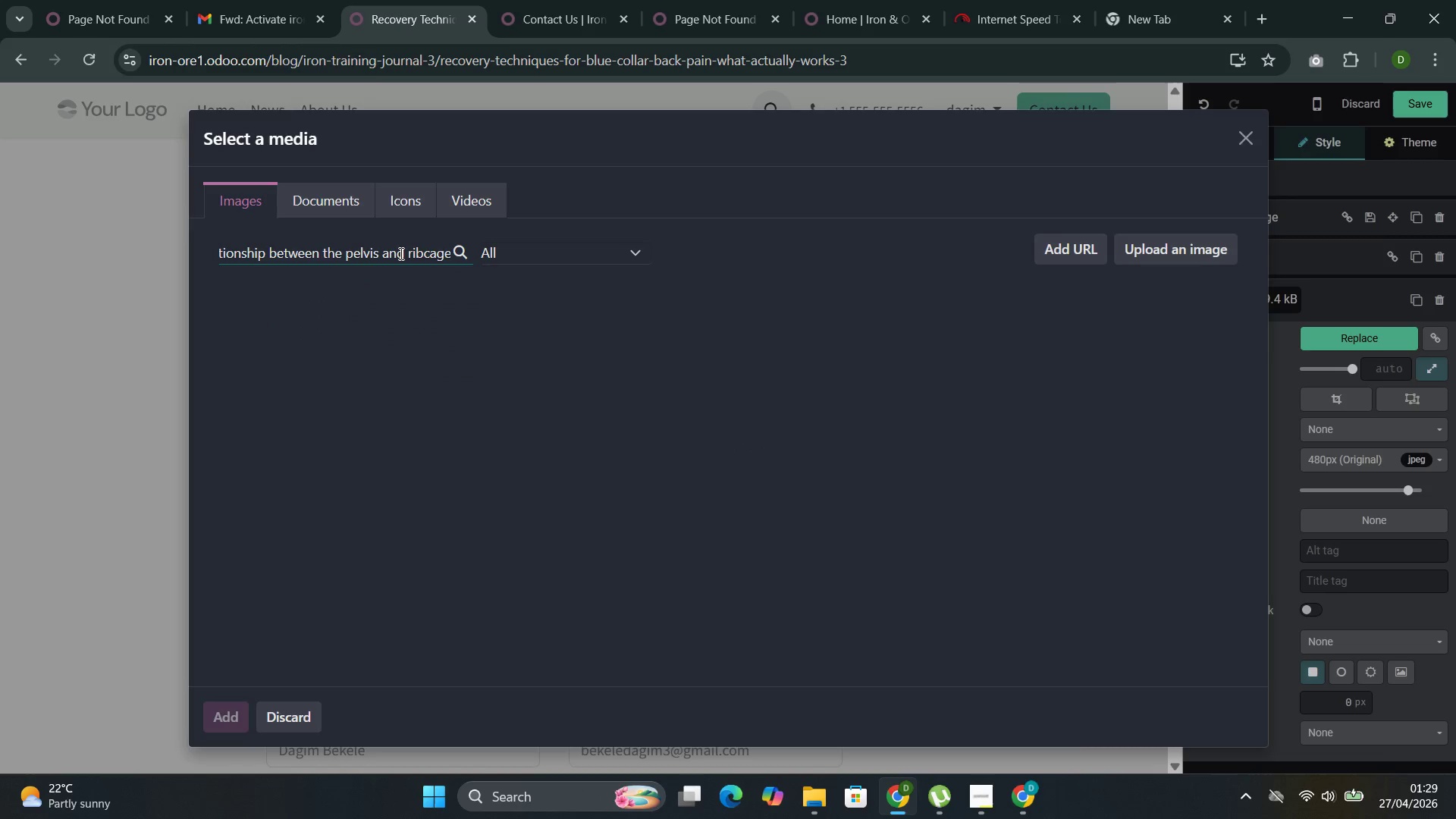 
key(Control+ControlLeft)
 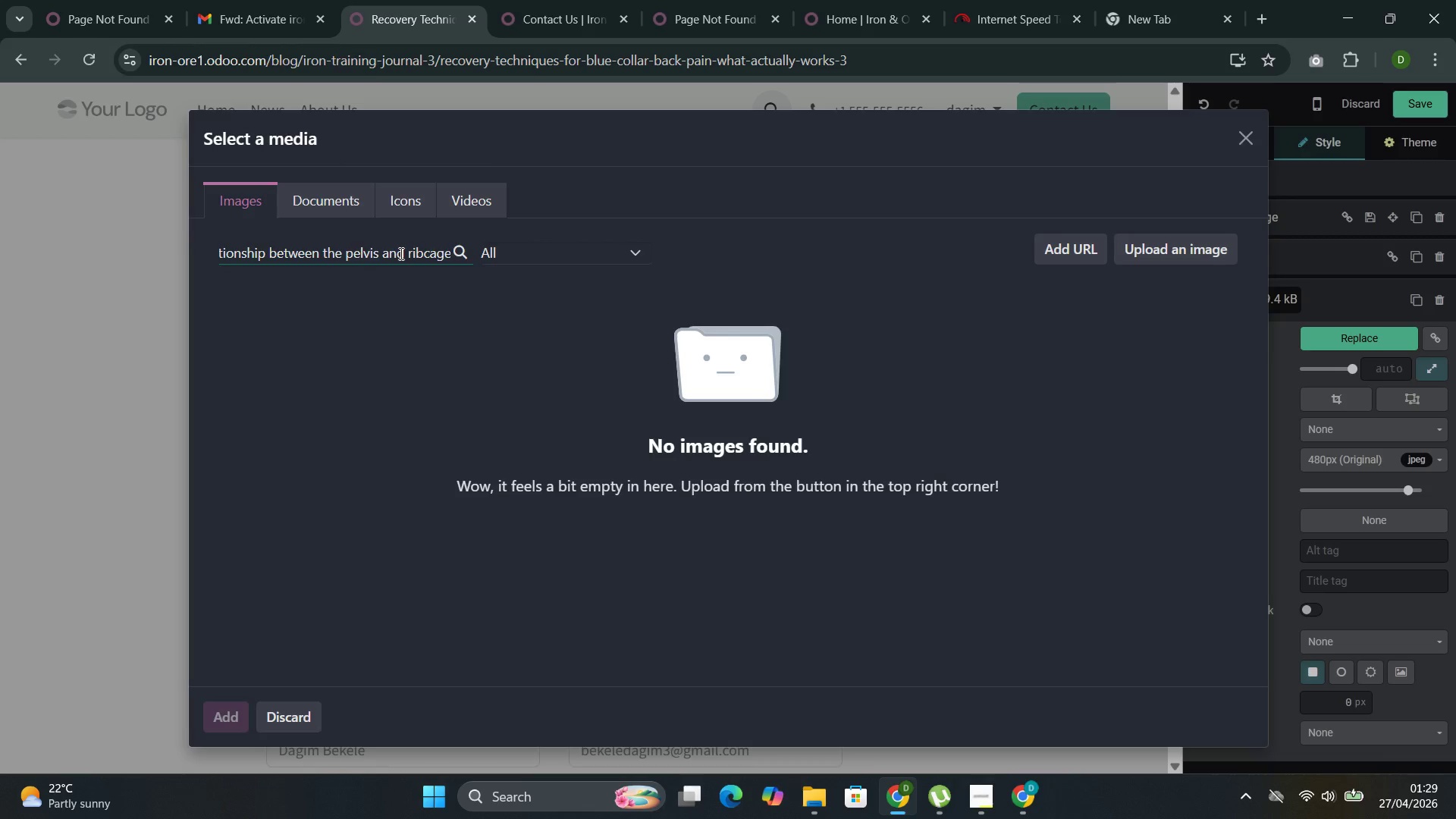 
key(Control+Z)
 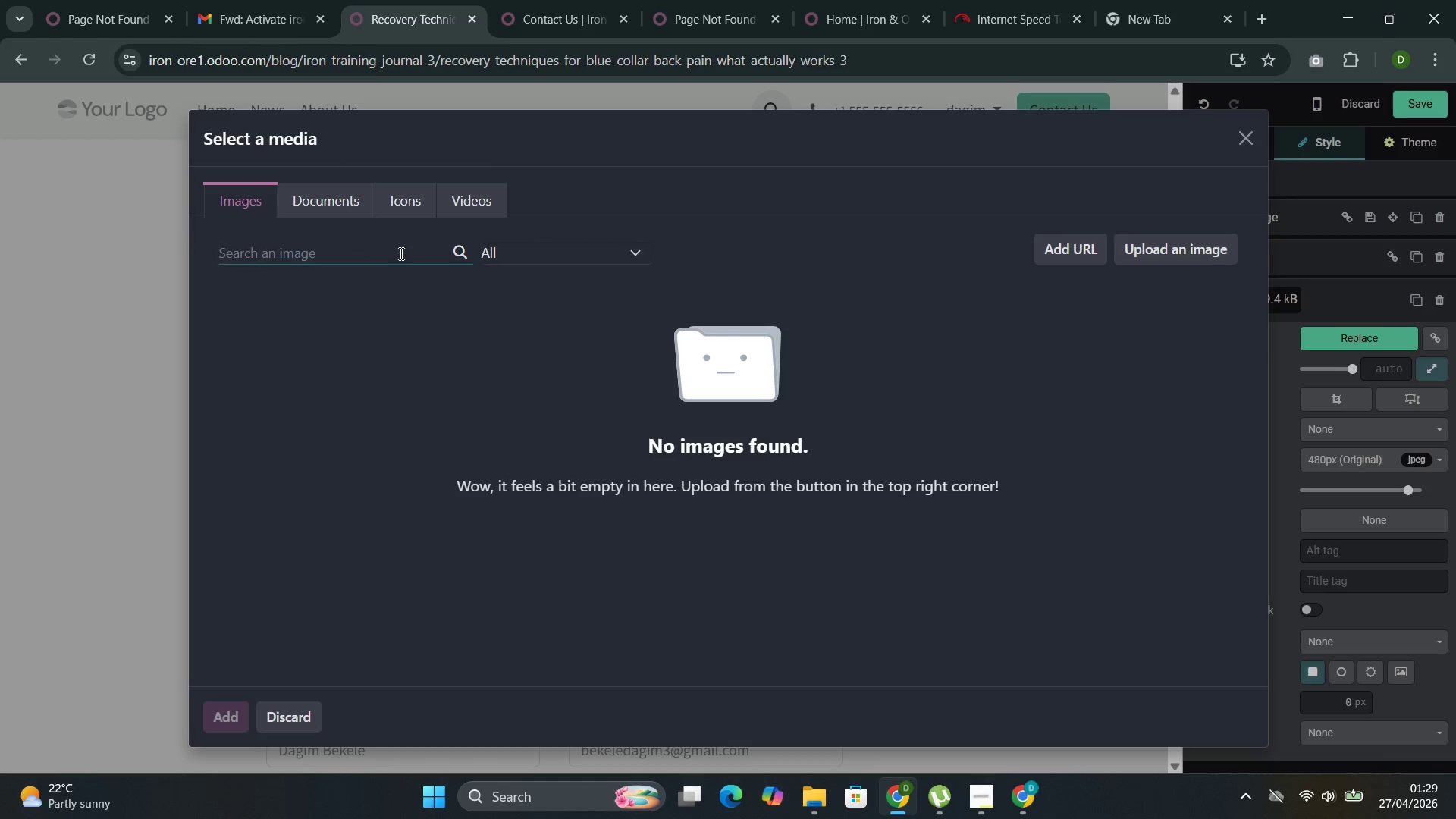 
type(back )
 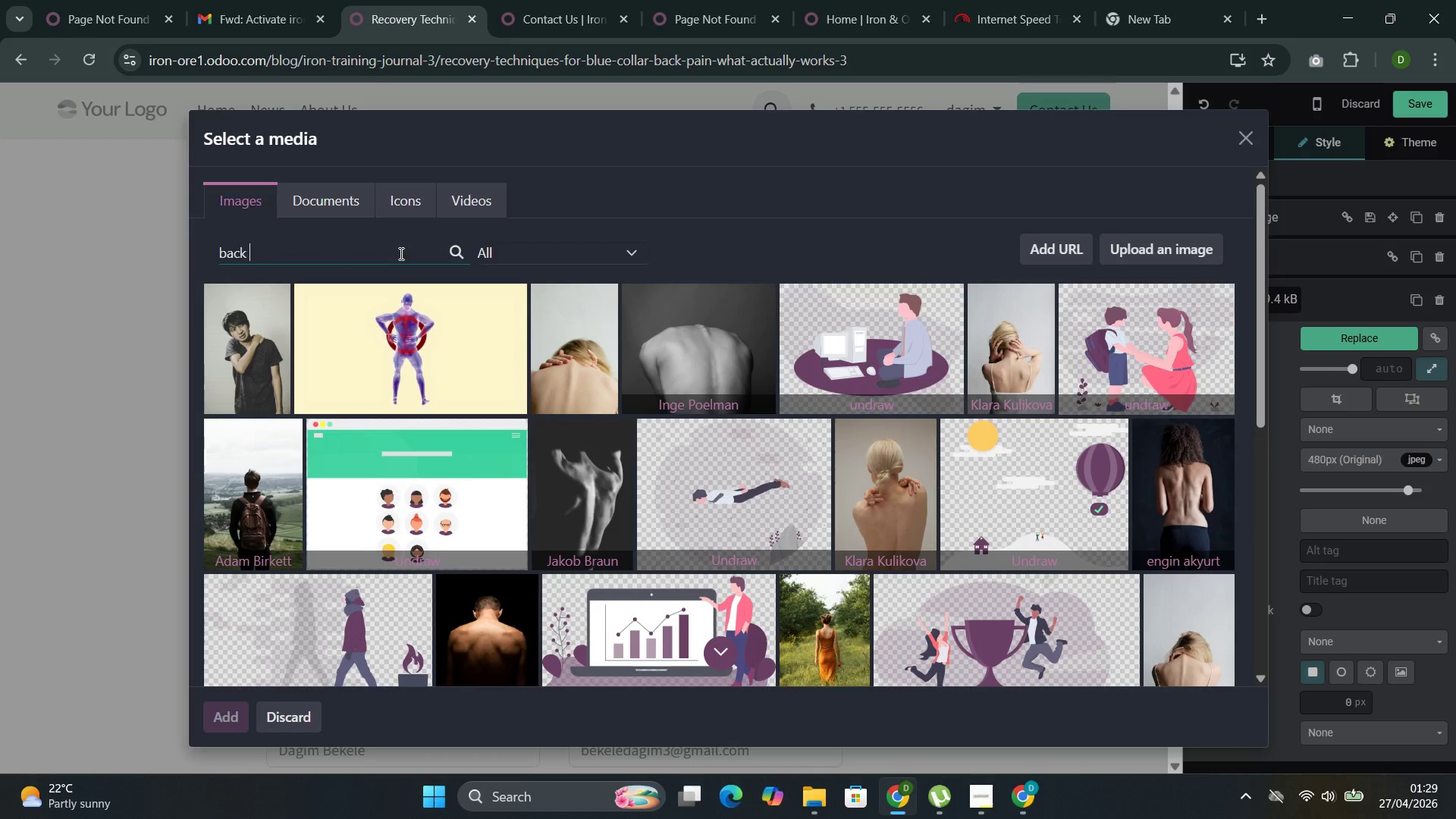 
wait(10.73)
 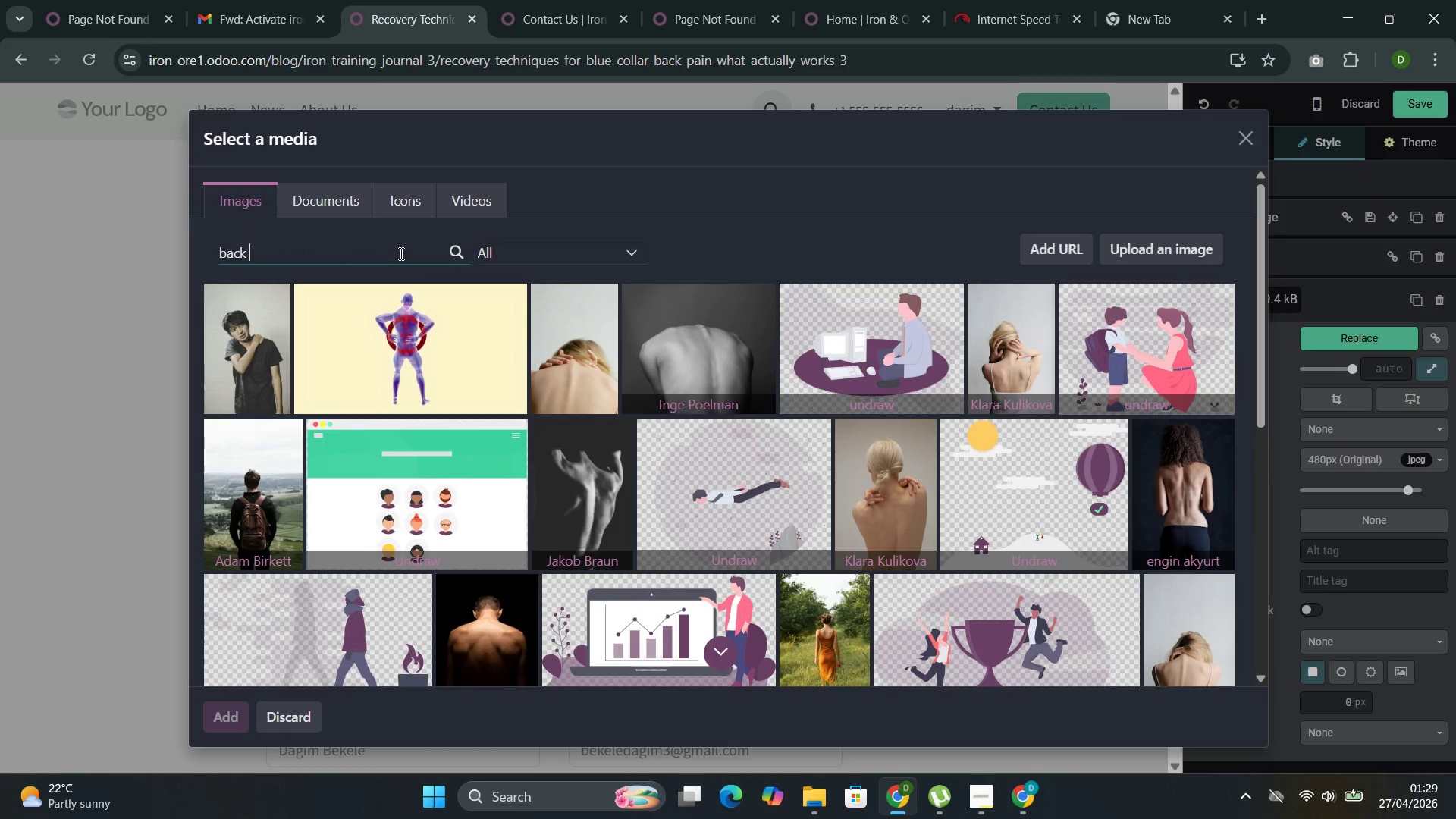 
type( )
key(Backspace)
type(pain )
 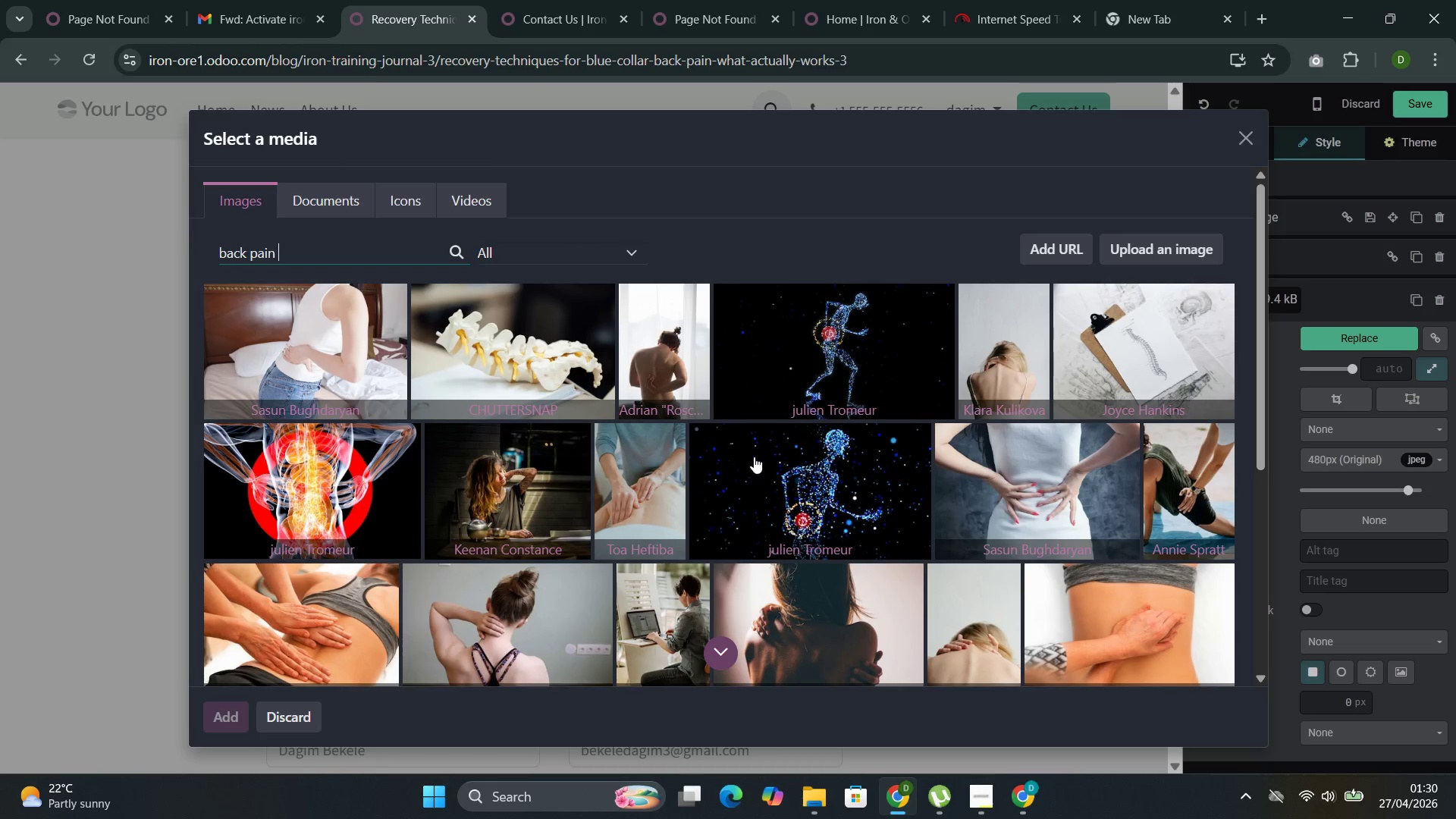 
wait(47.86)
 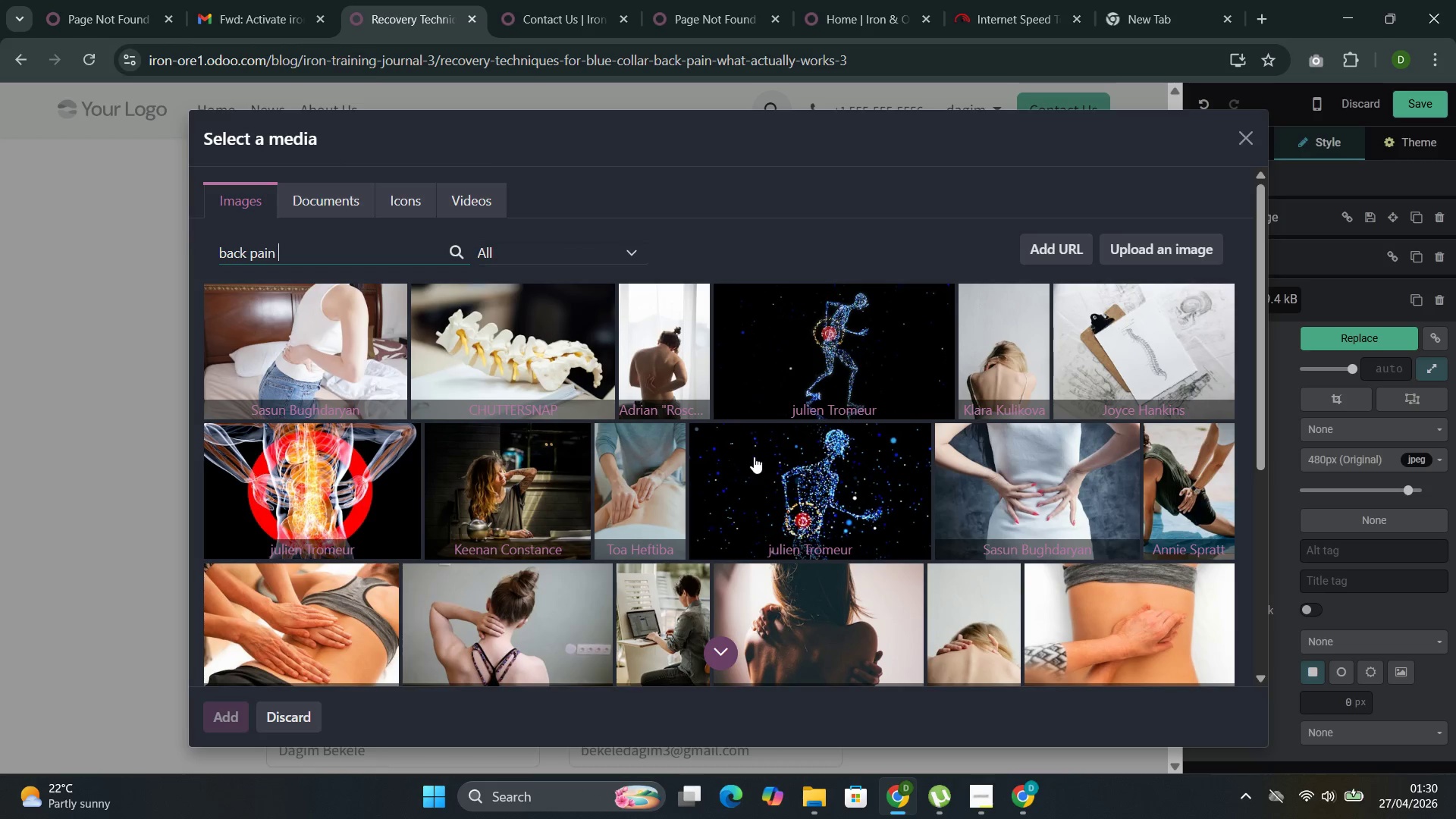 
mouse_move([593, 441])
 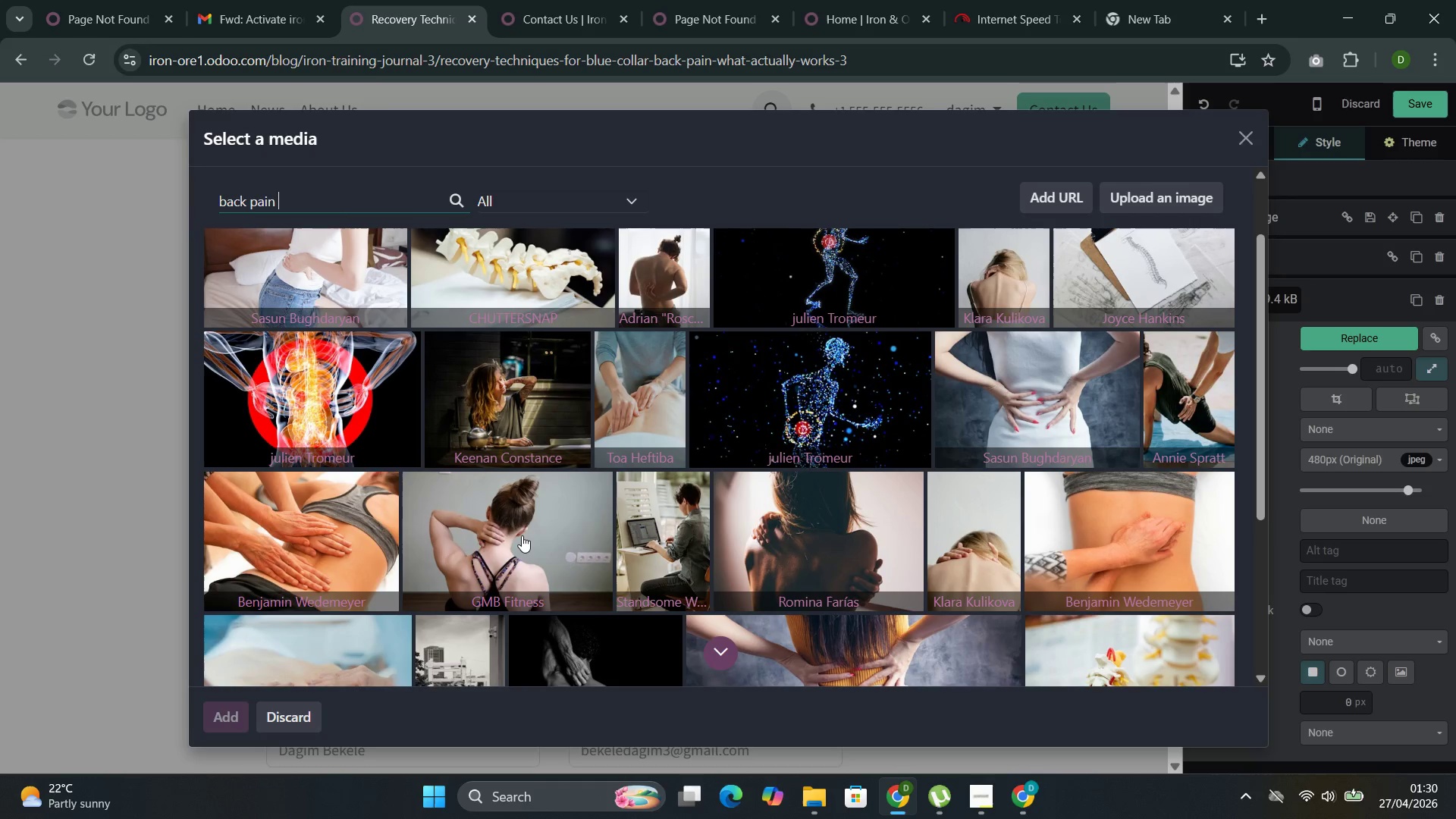 
left_click([522, 535])
 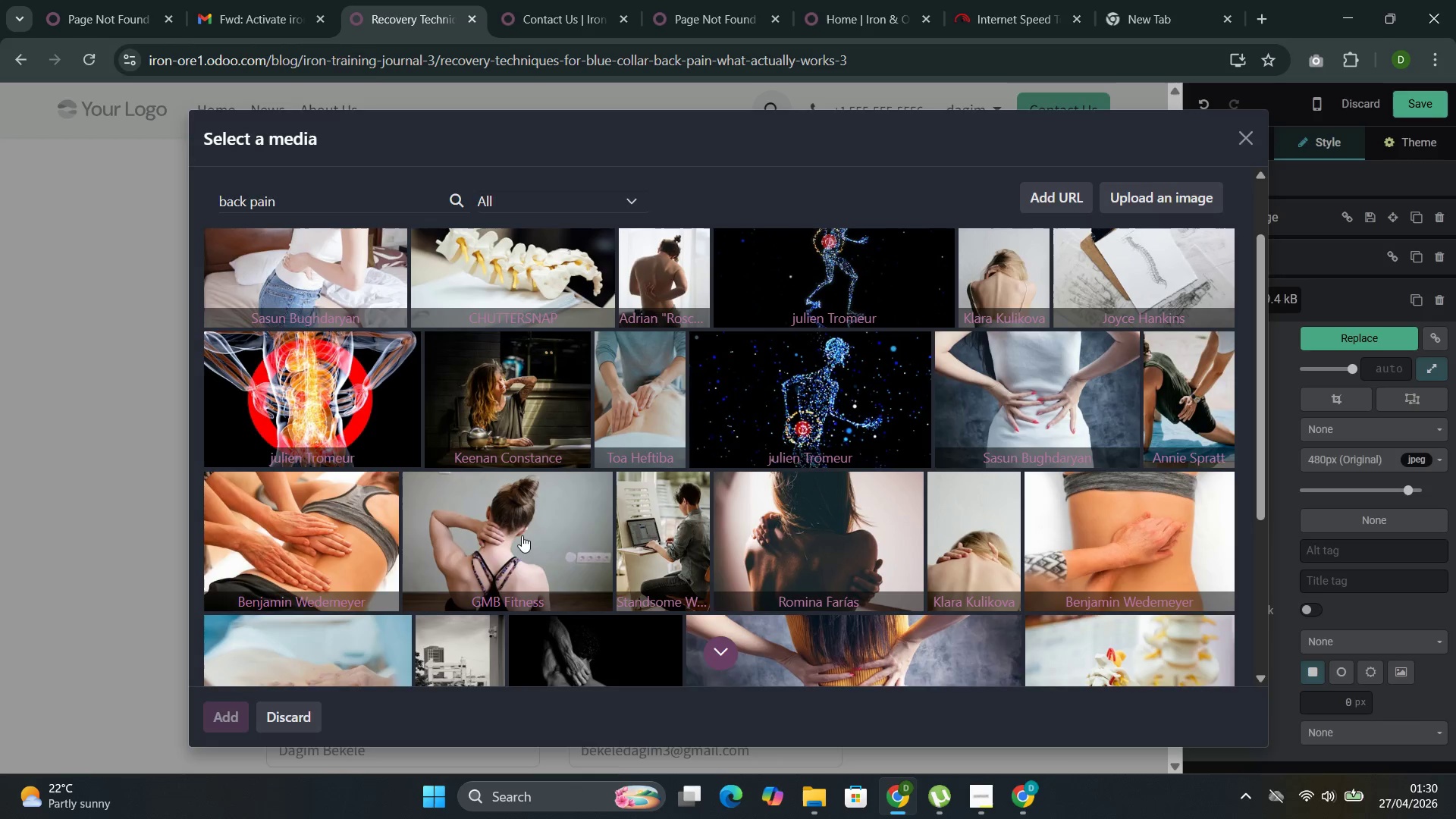 
wait(14.45)
 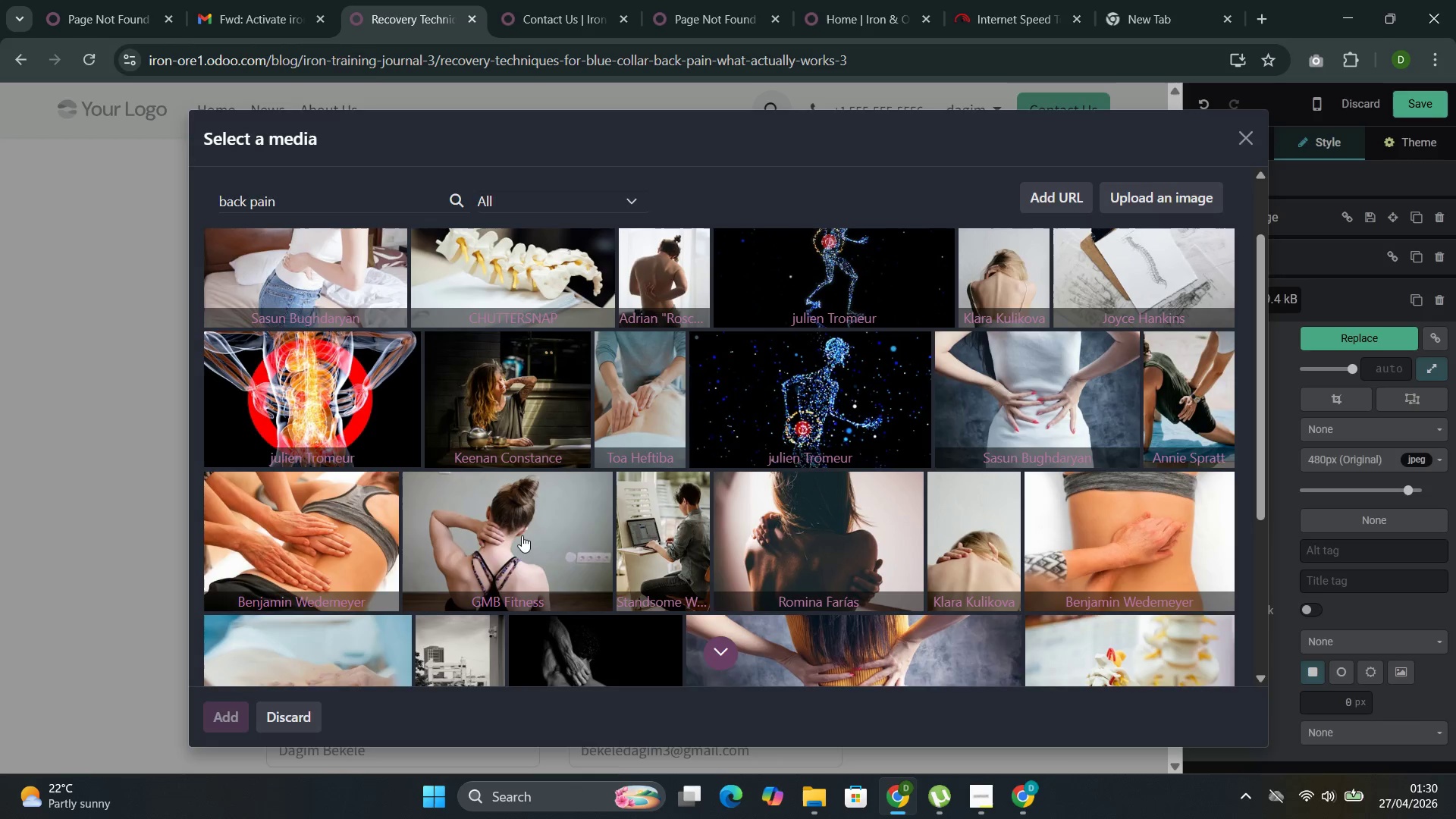 
left_click([1435, 107])
 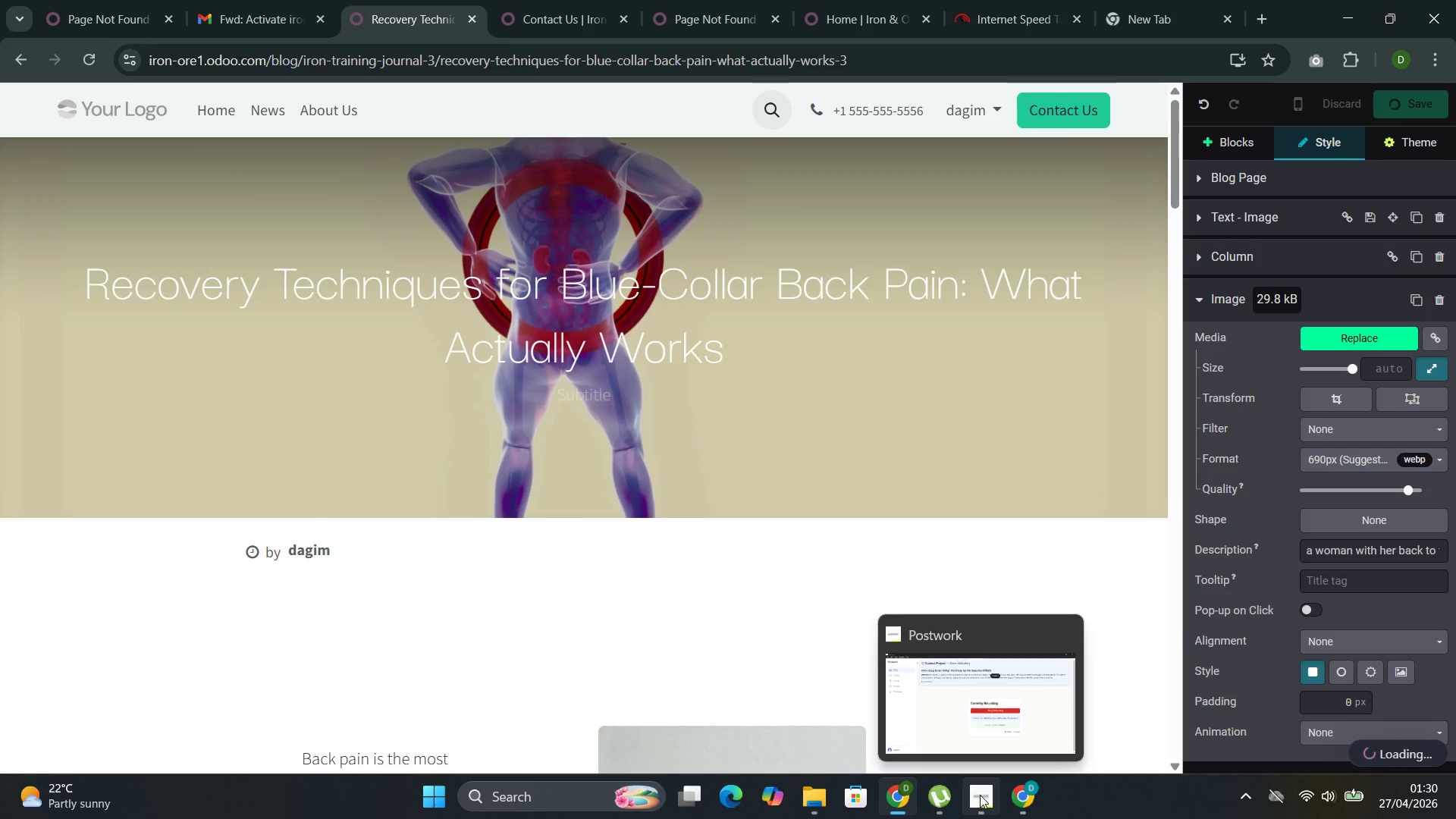 
left_click([928, 716])
 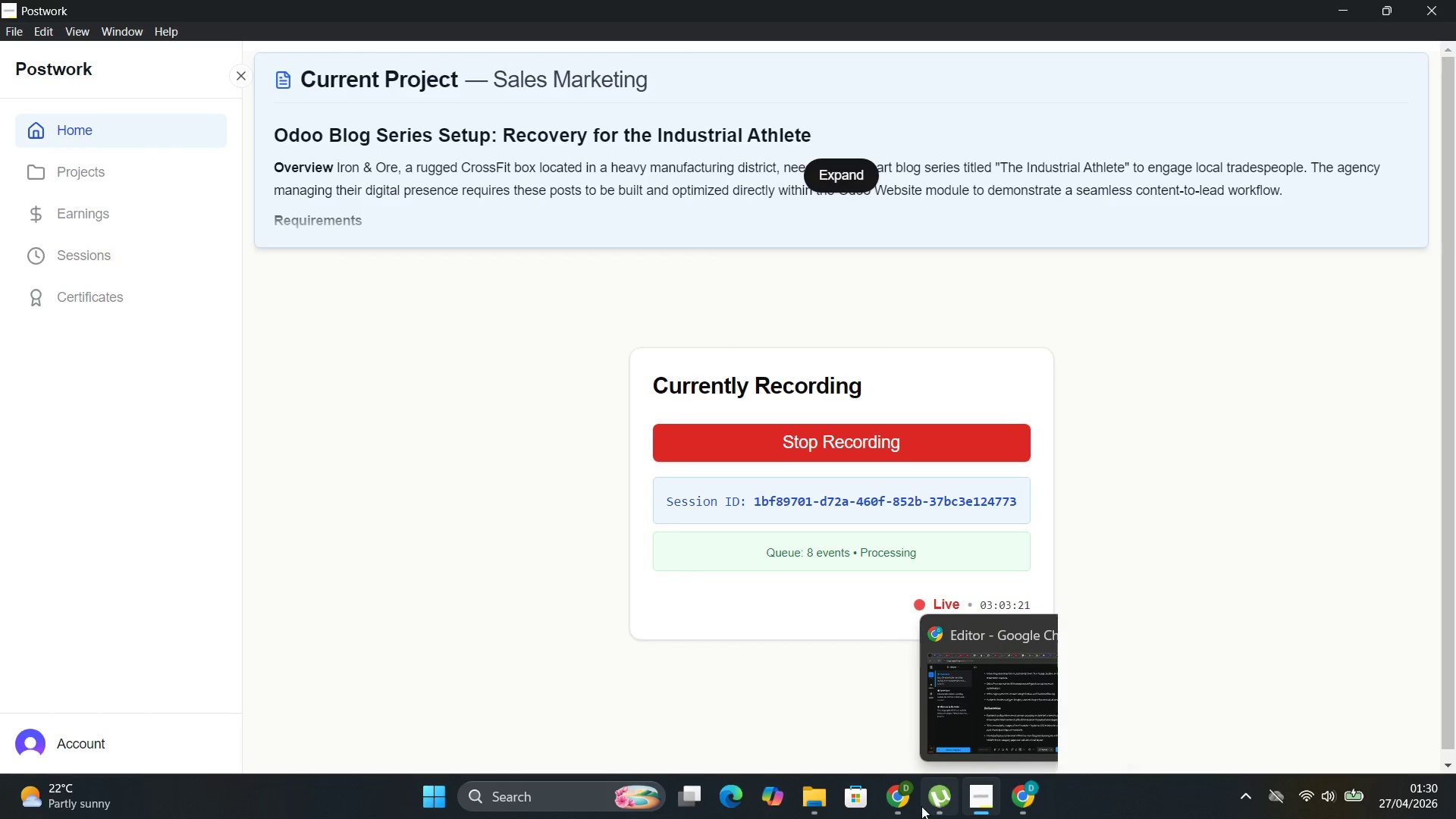 
left_click([867, 692])
 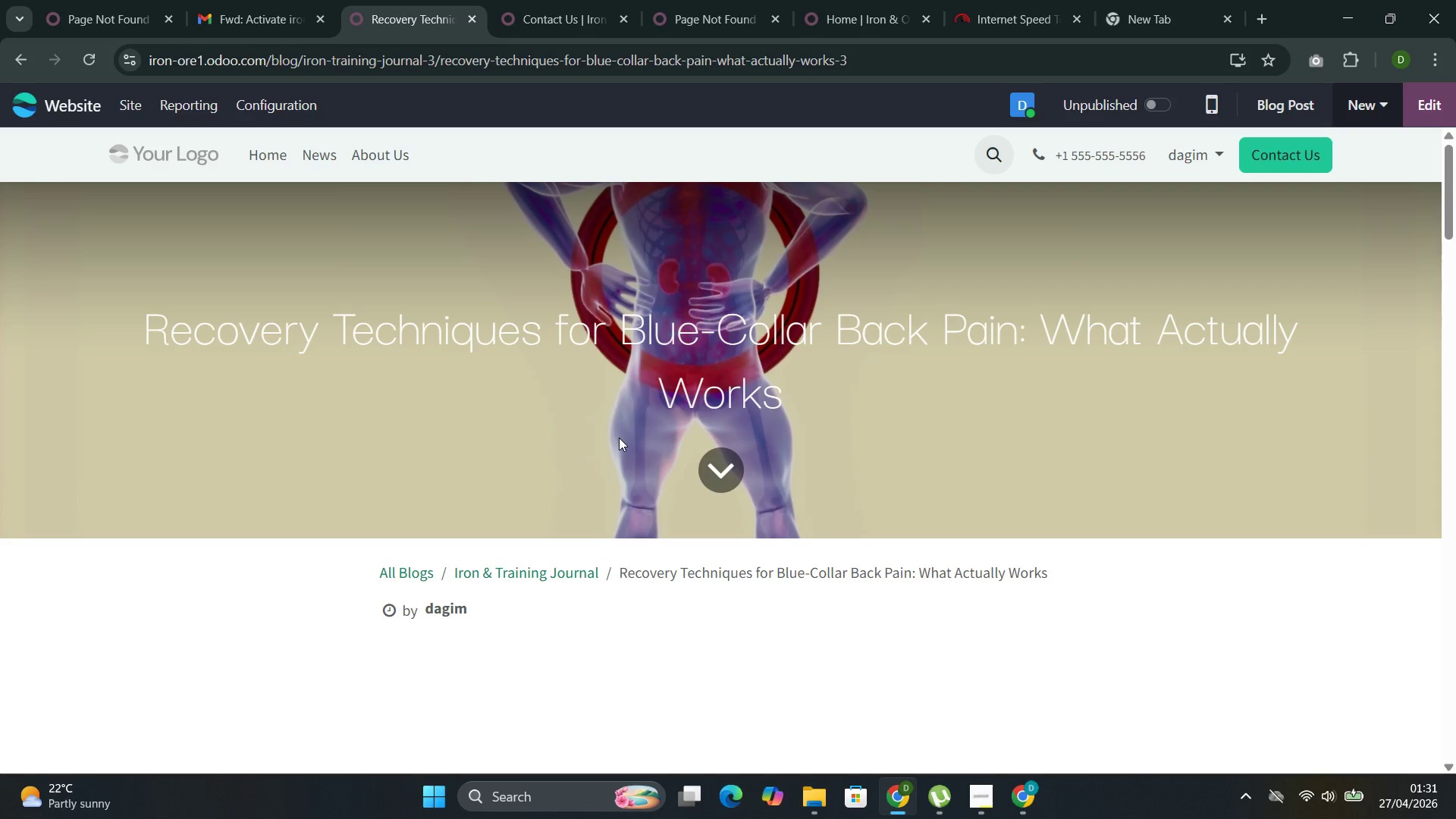 
wait(64.14)
 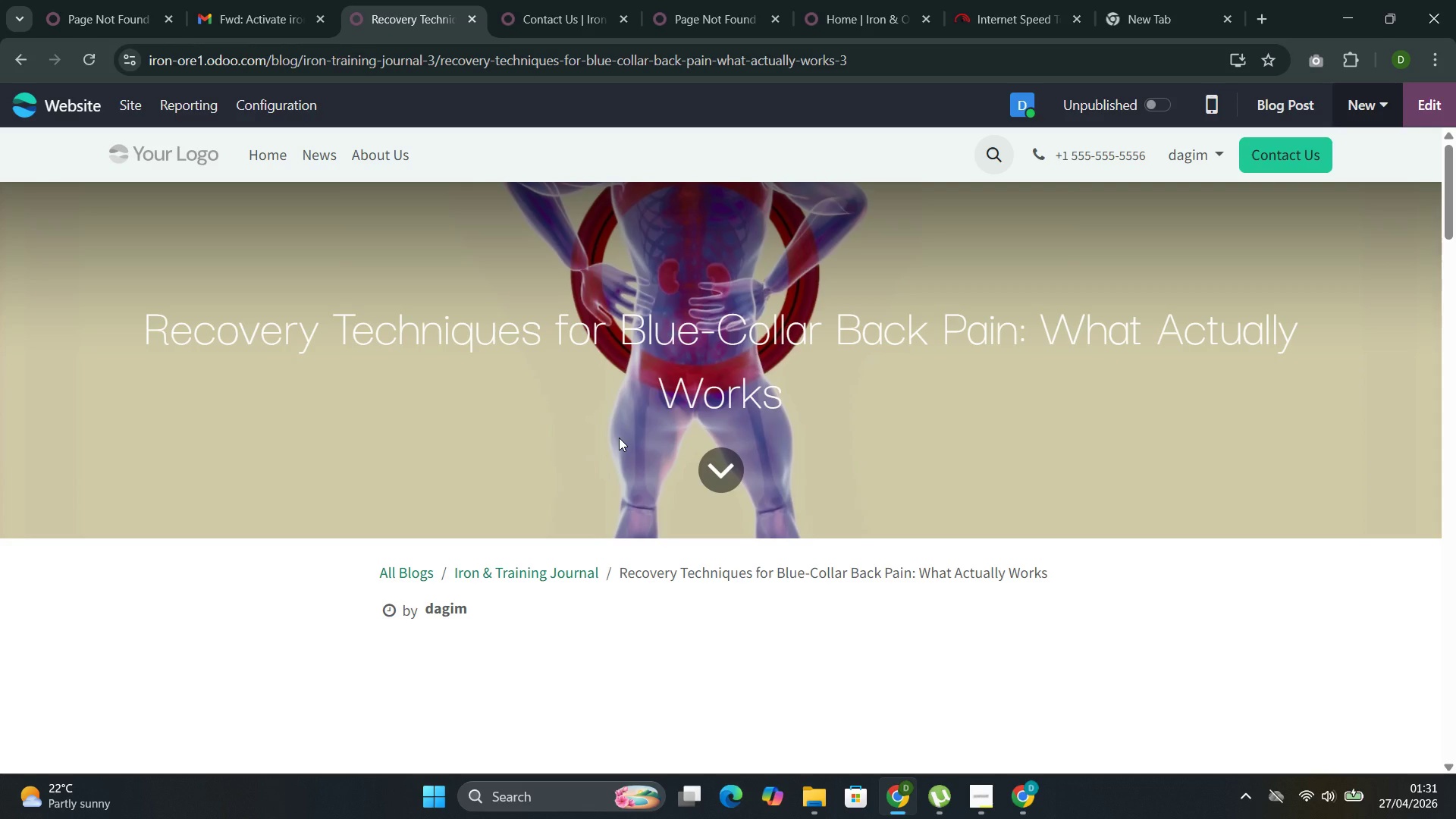 
left_click([263, 99])
 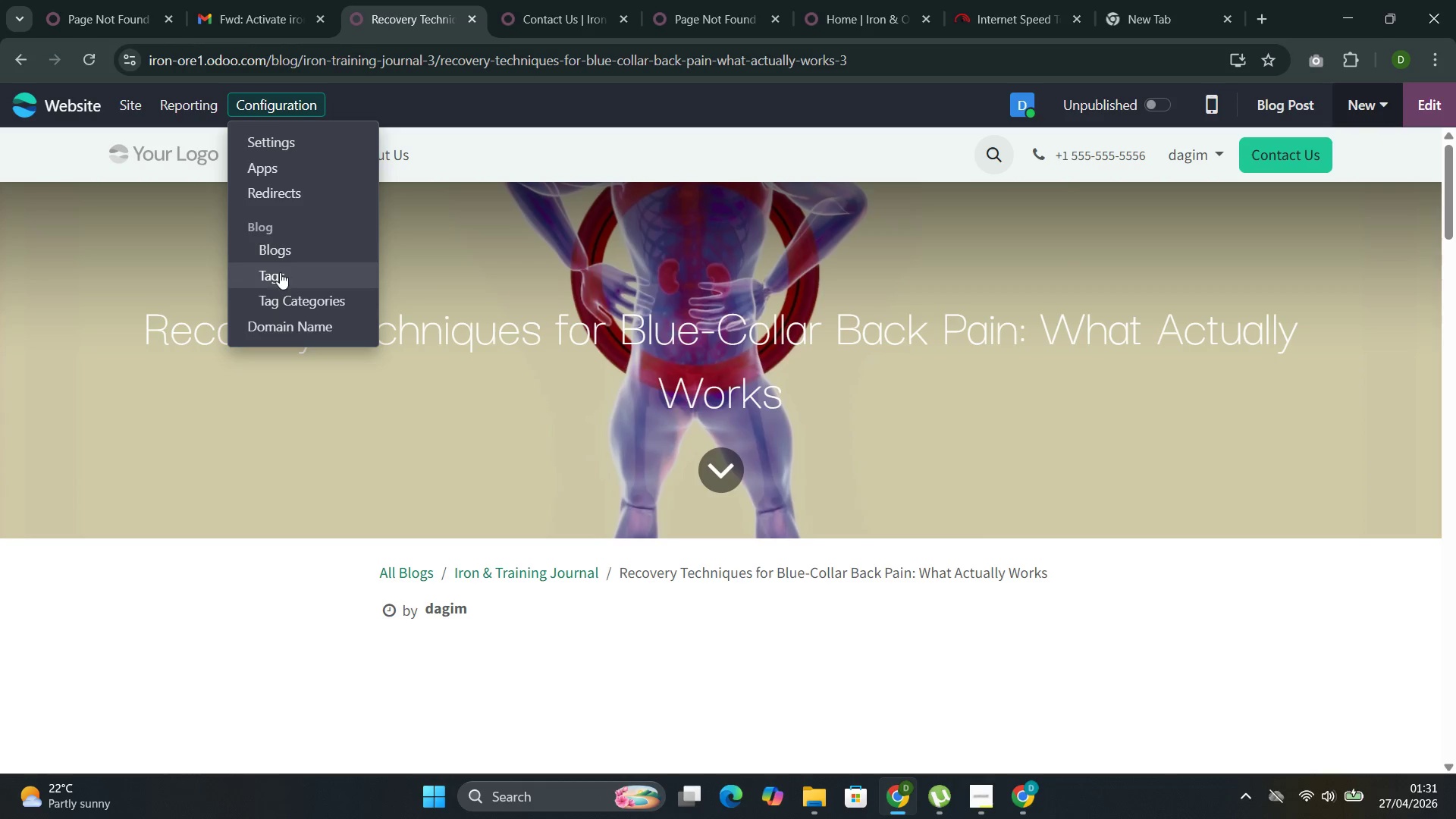 
left_click([280, 271])
 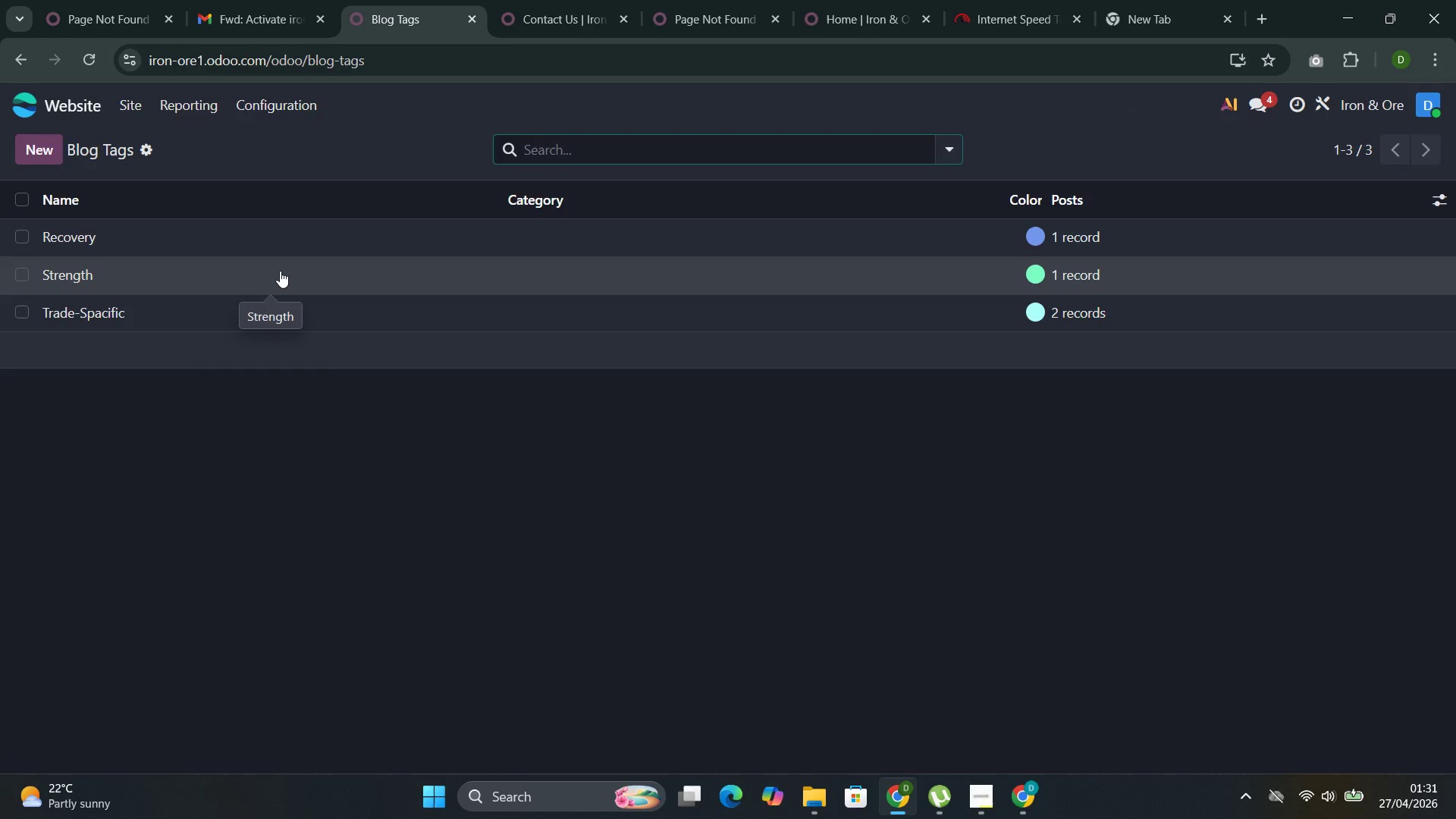 
left_click([355, 565])
 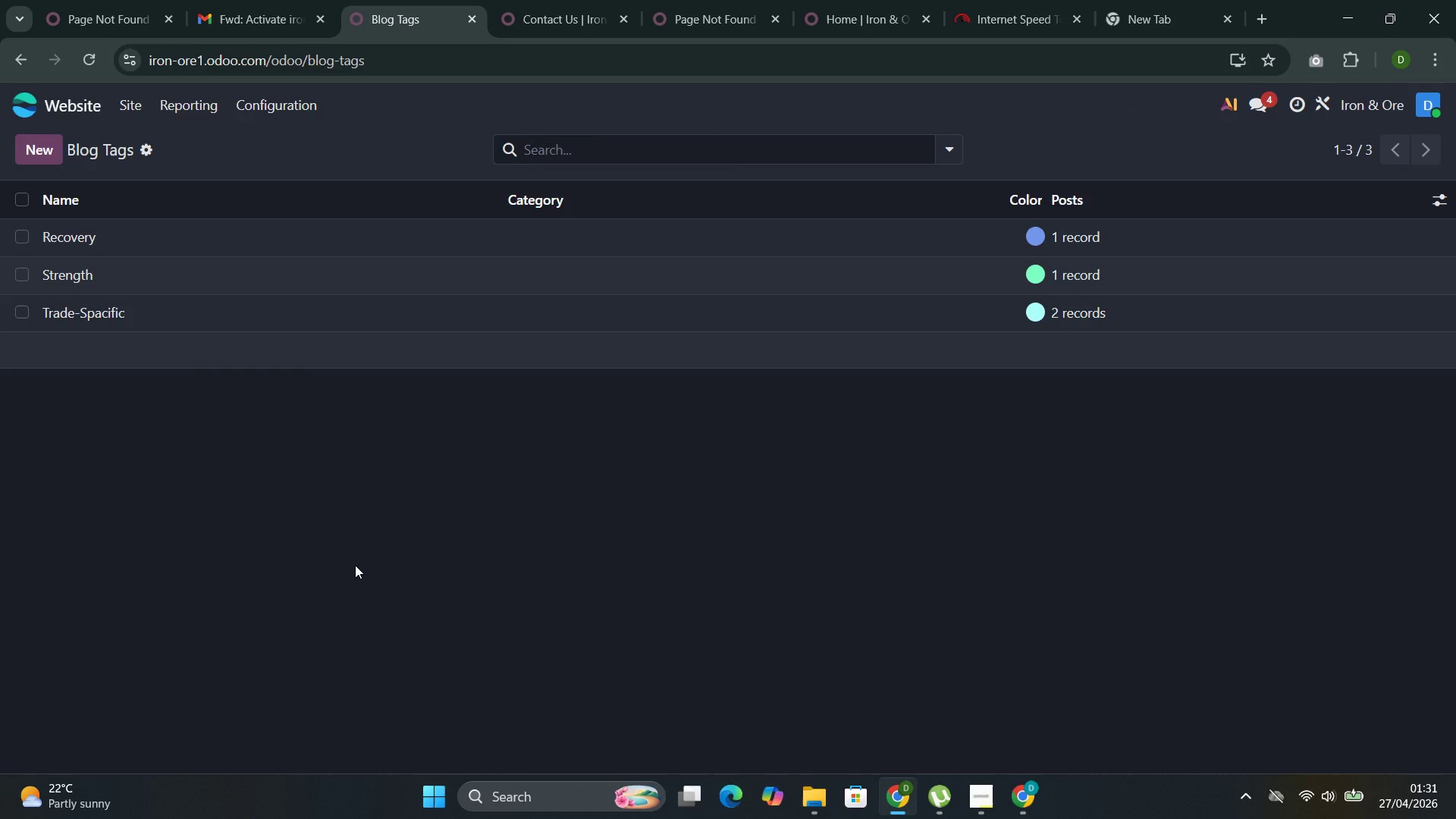 
wait(8.81)
 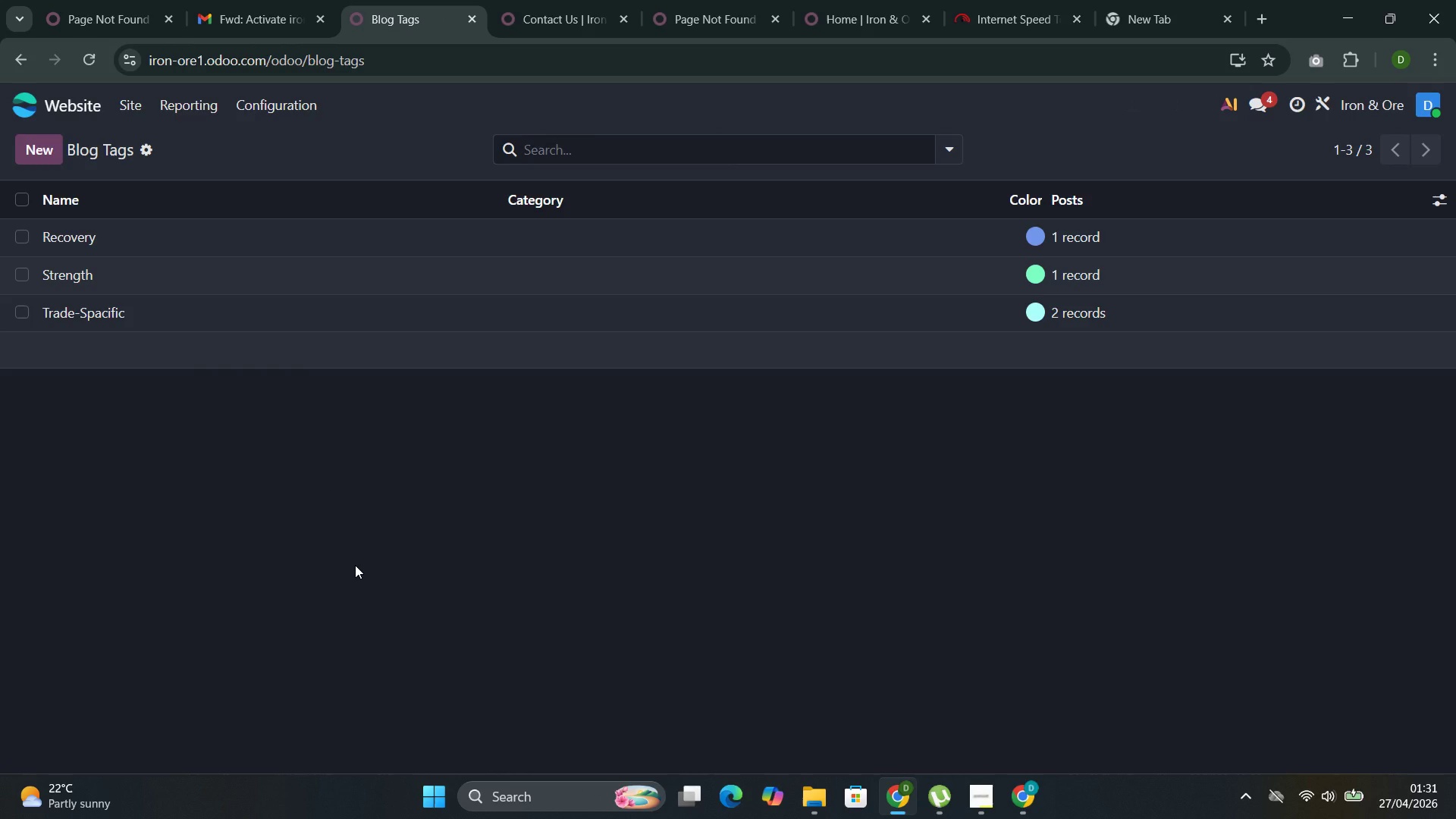 
mouse_move([192, 250])
 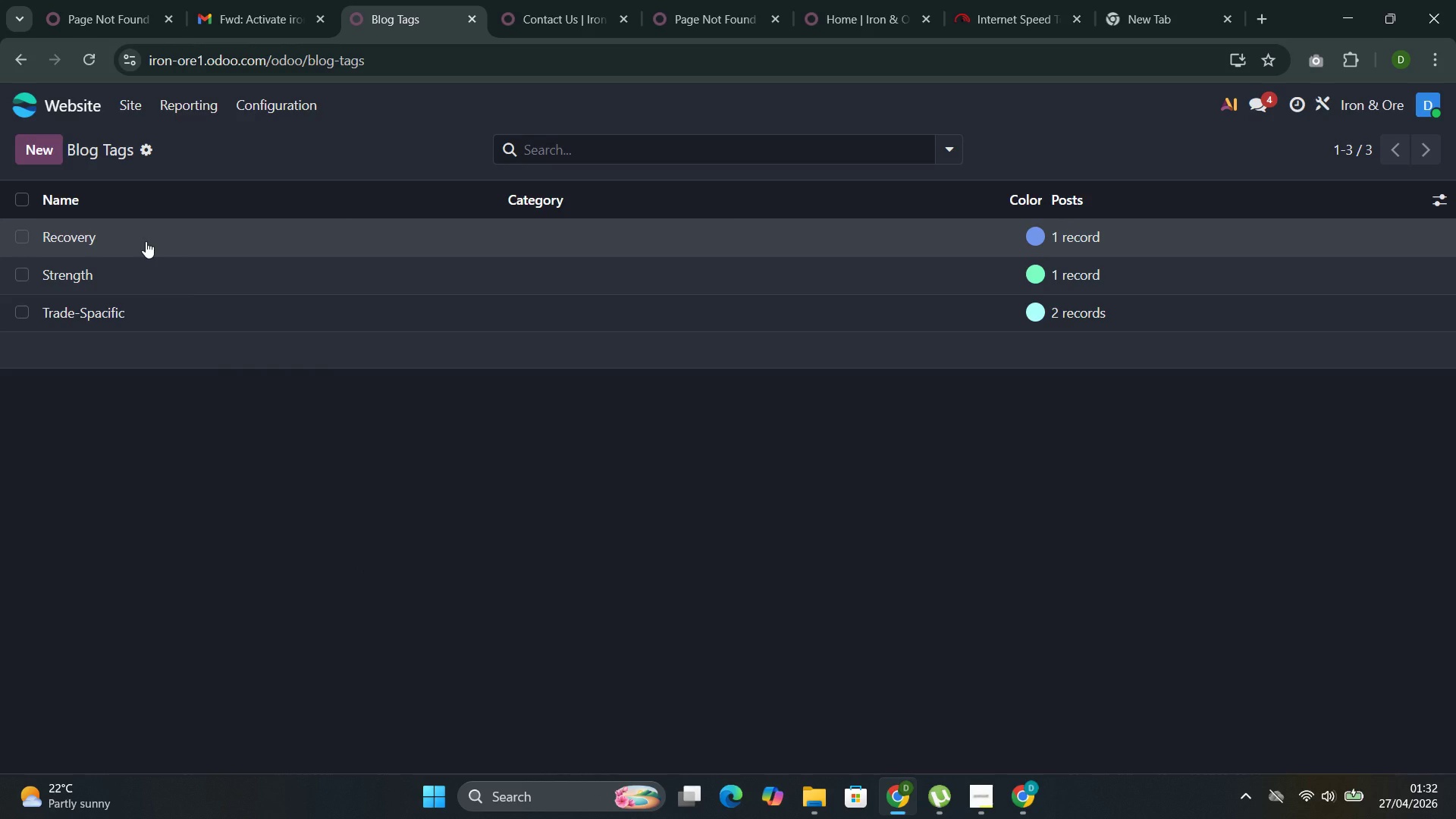 
left_click([146, 241])
 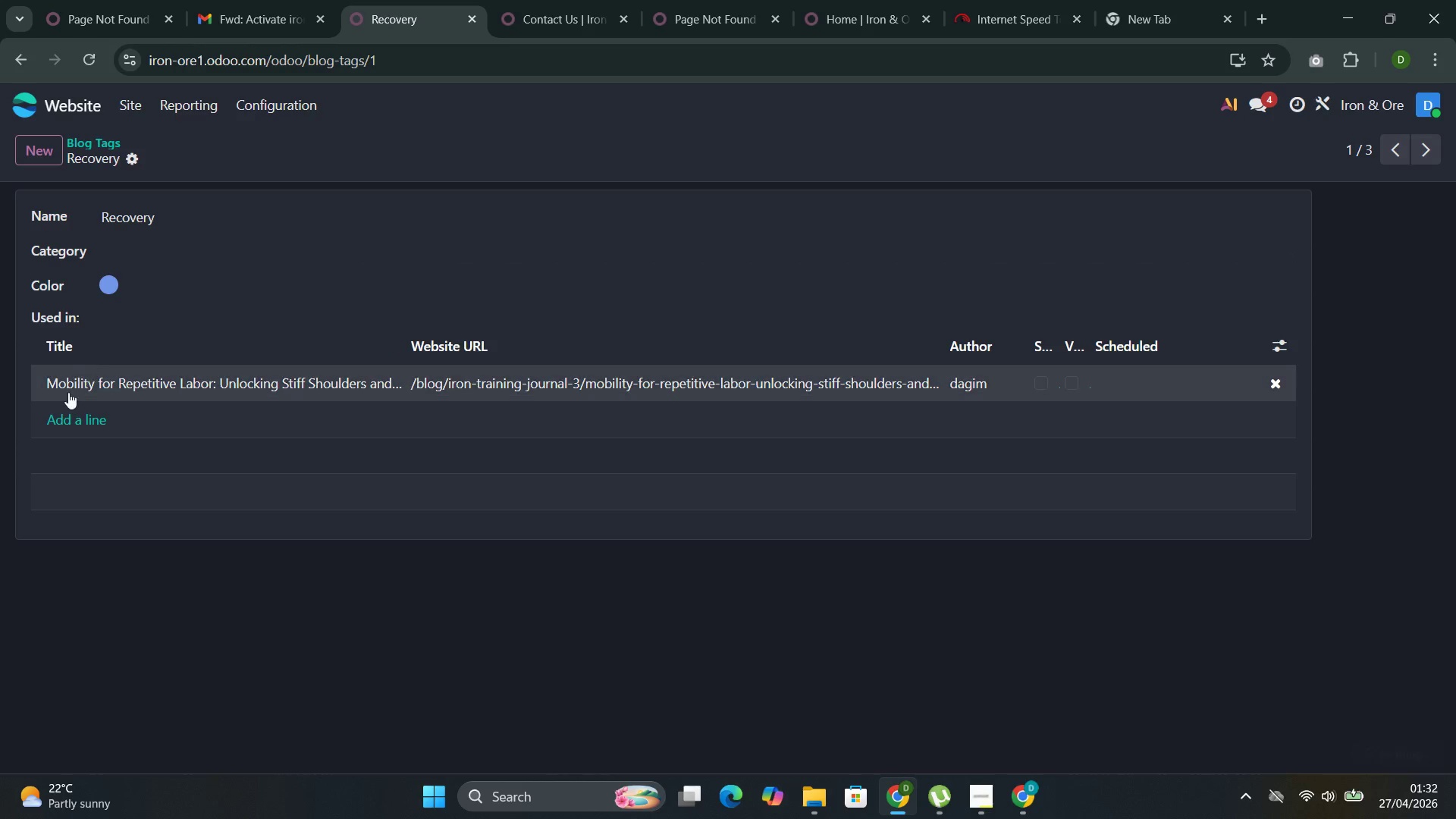 
left_click([62, 428])
 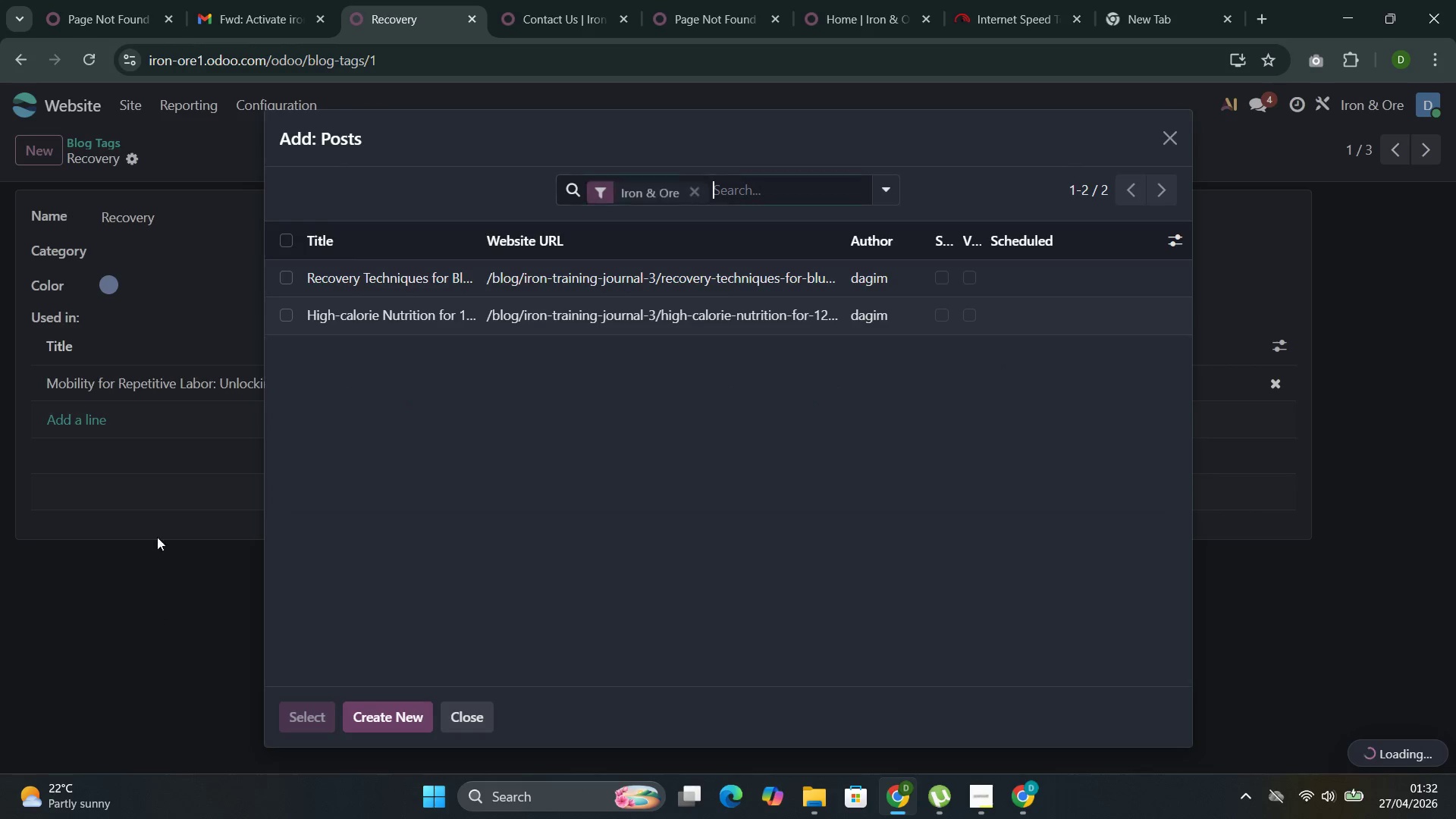 
wait(5.02)
 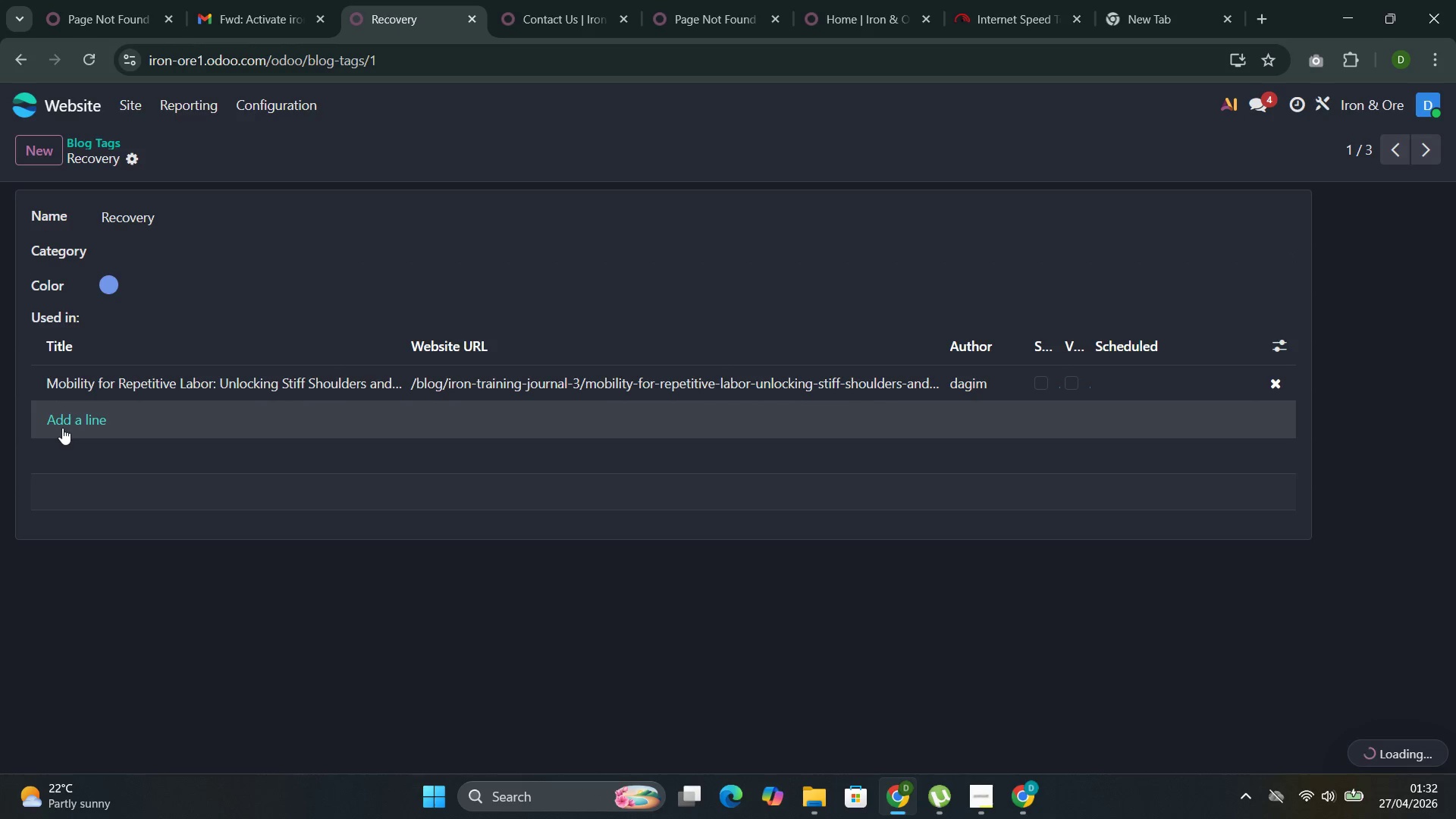 
left_click([454, 276])
 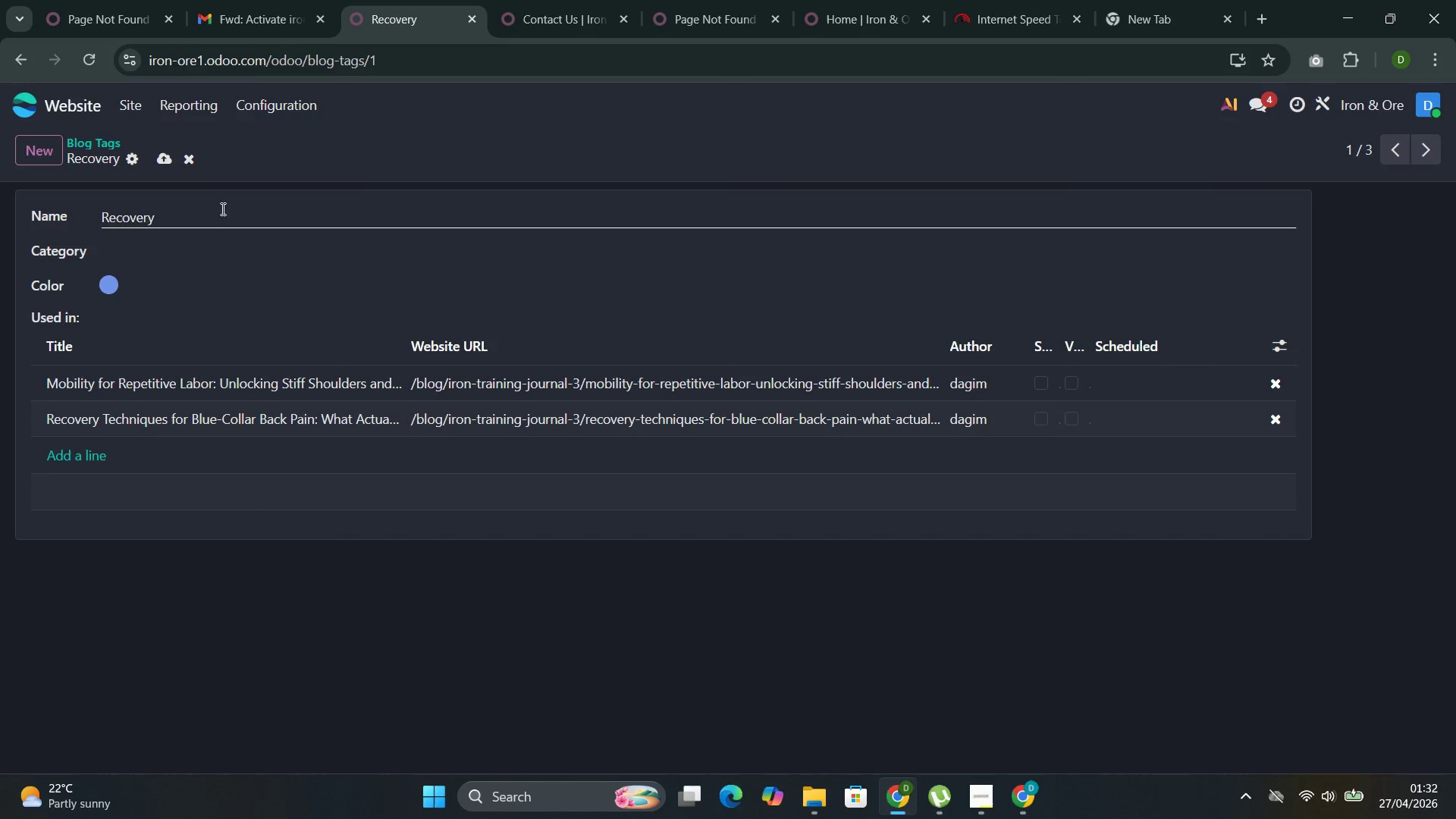 
left_click([162, 158])
 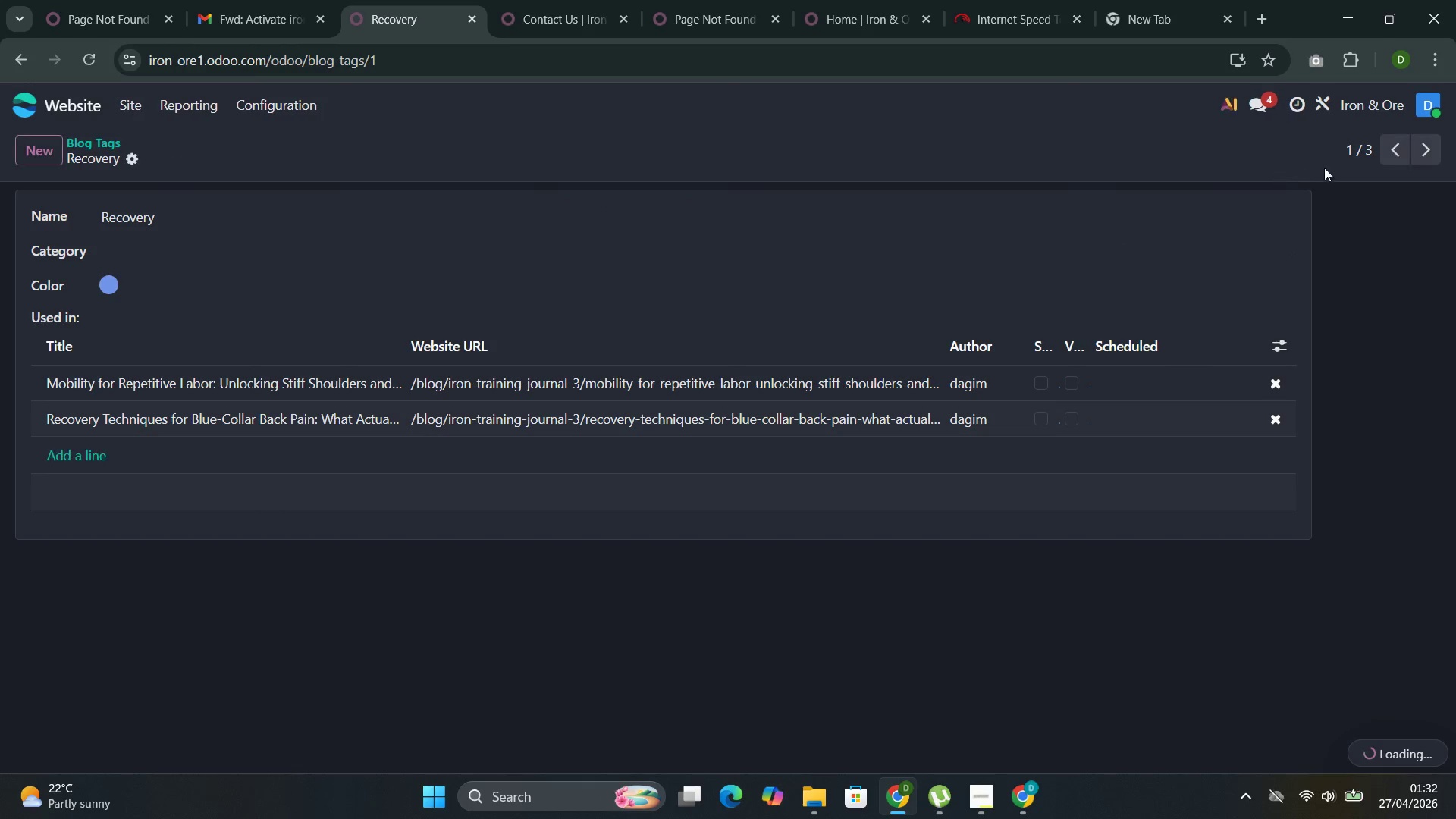 
left_click([1392, 159])
 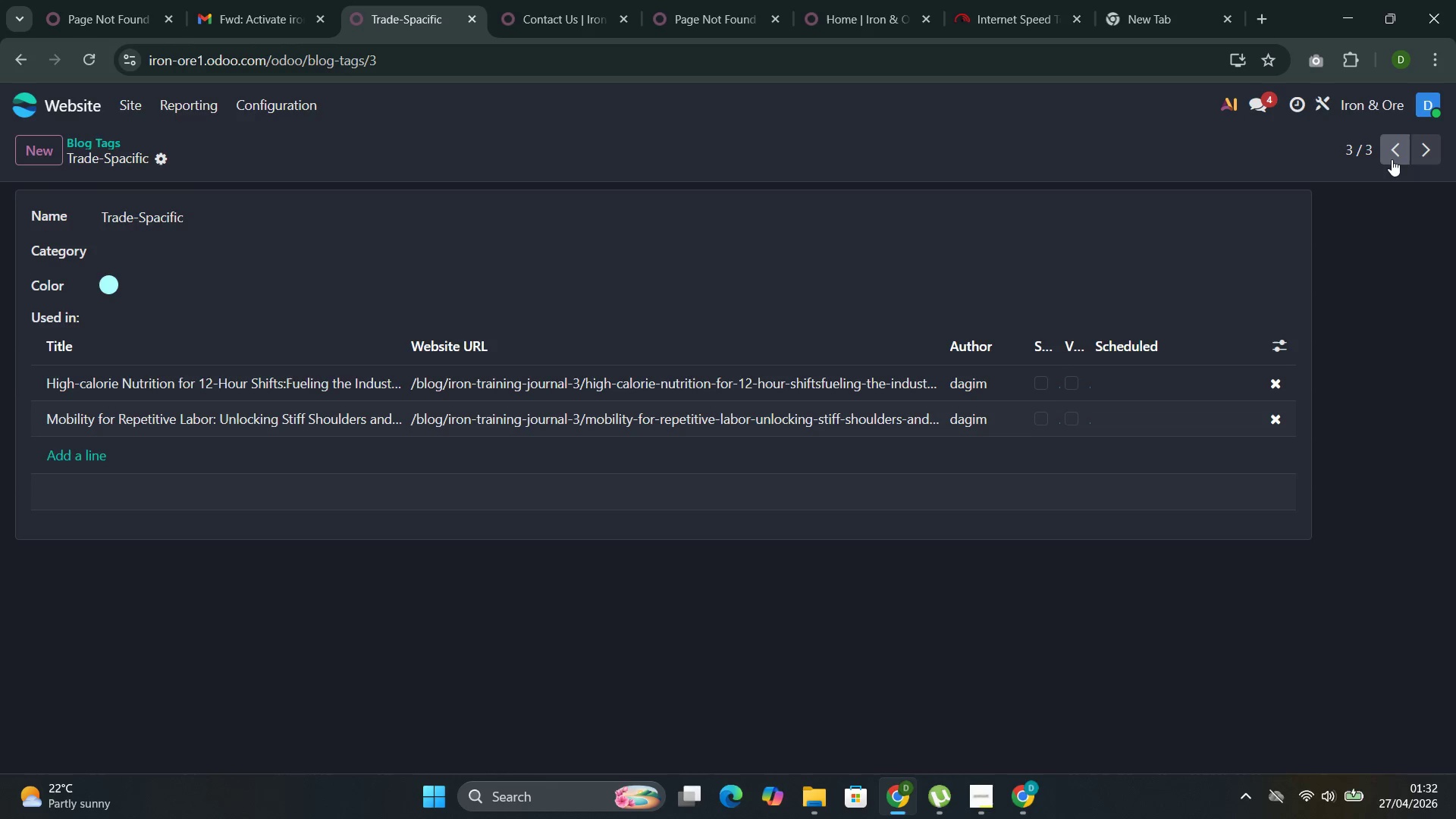 
left_click([1392, 159])
 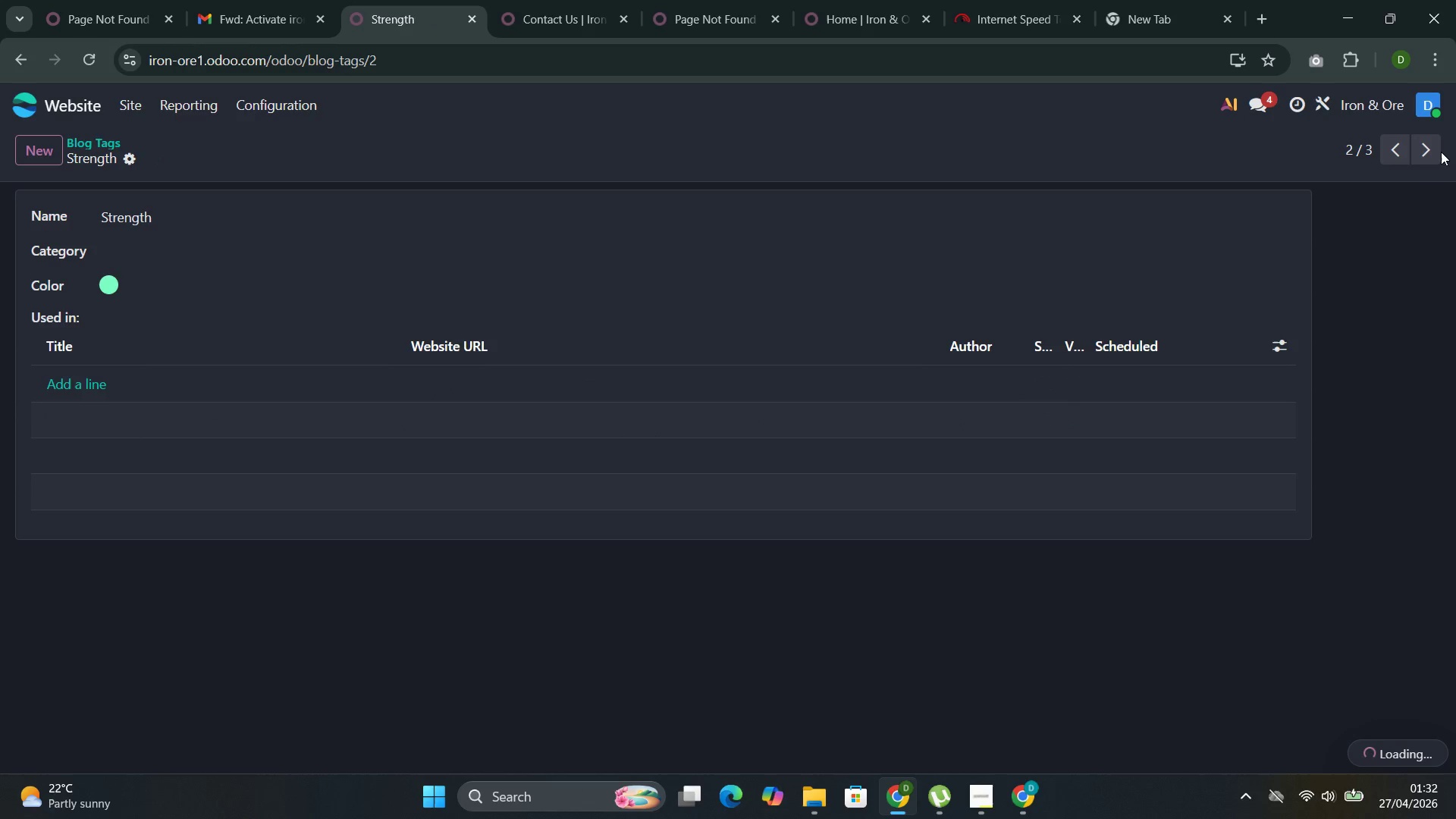 
left_click([1441, 150])
 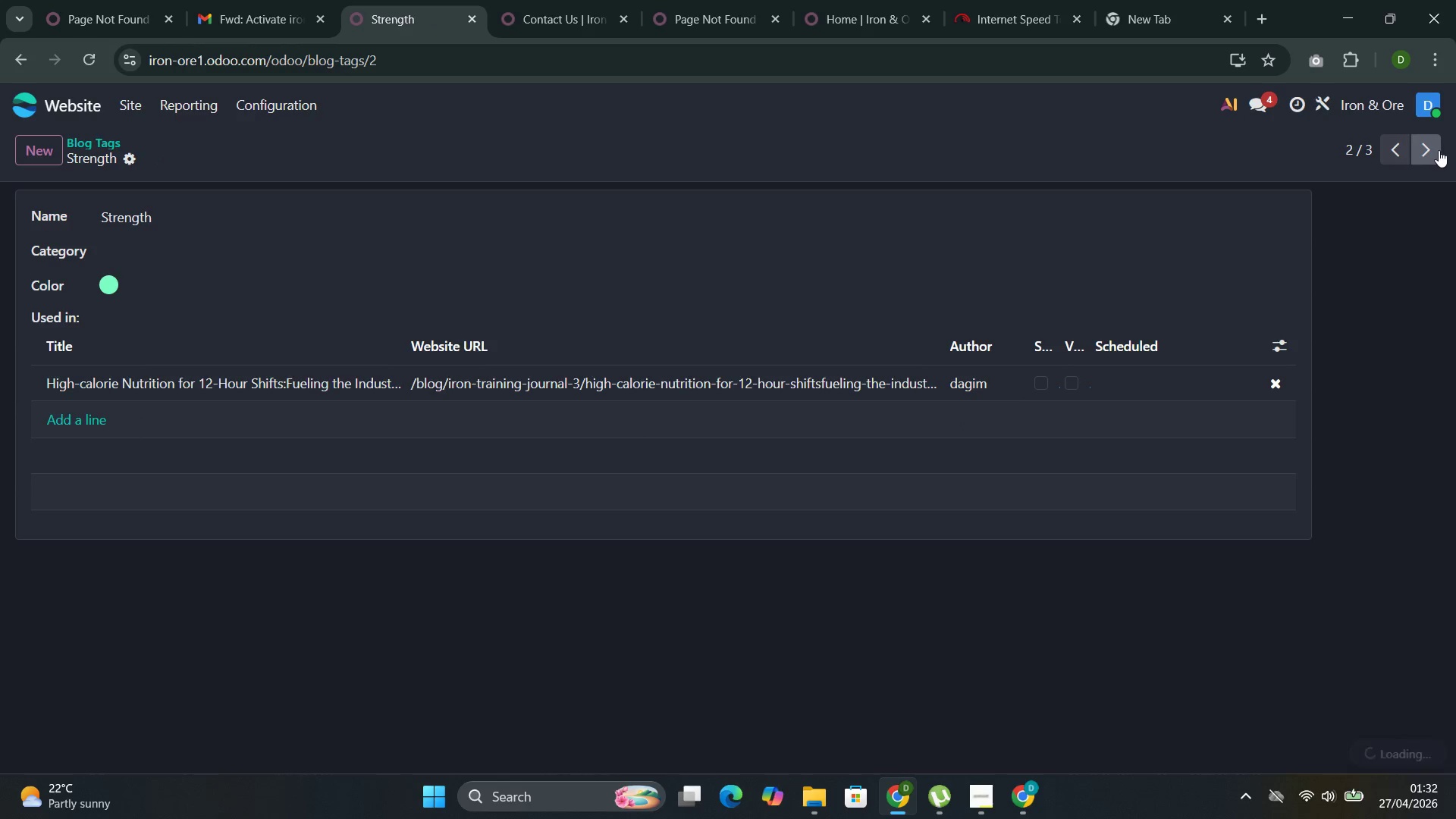 
left_click([1439, 150])
 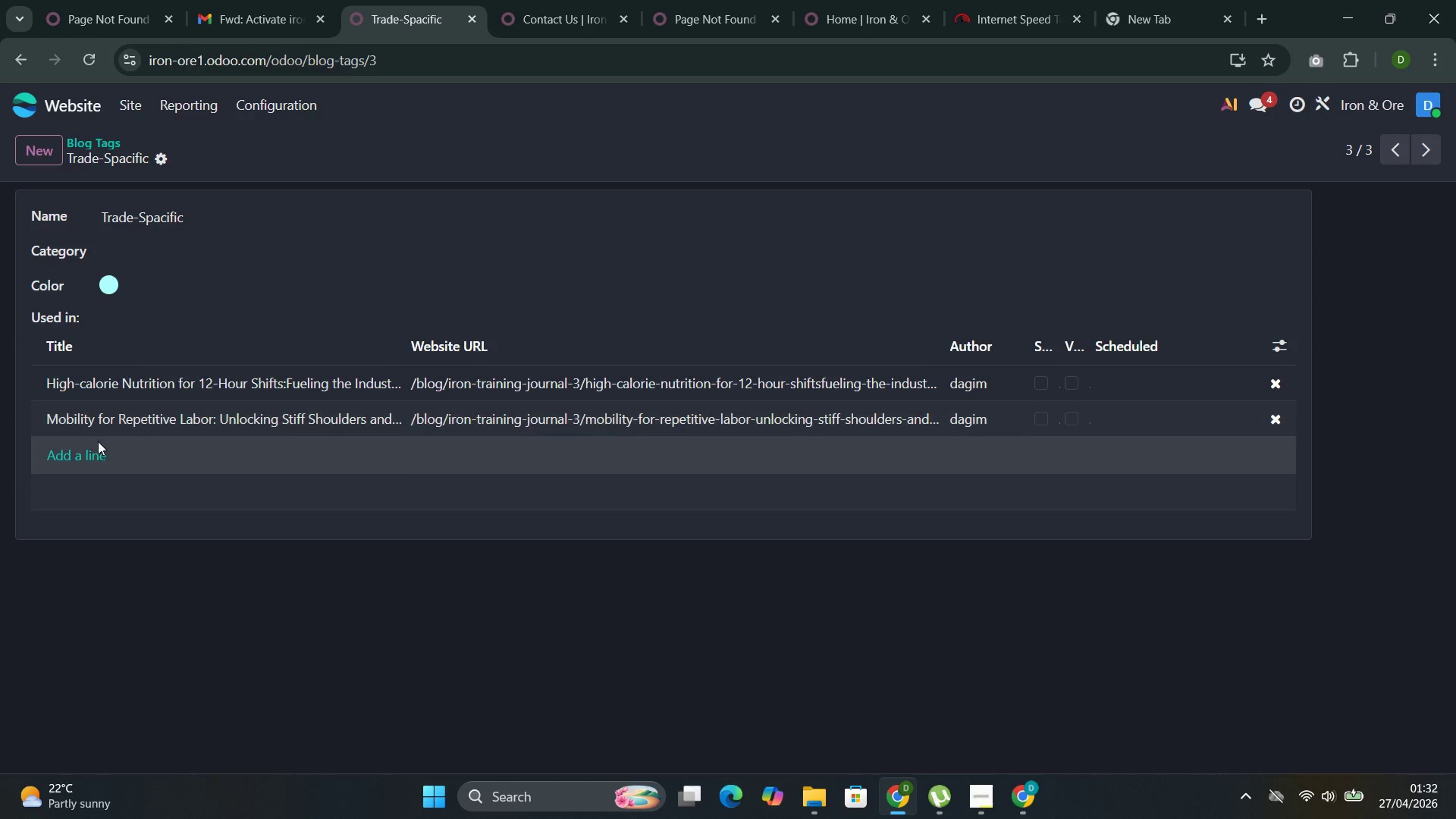 
left_click([89, 457])
 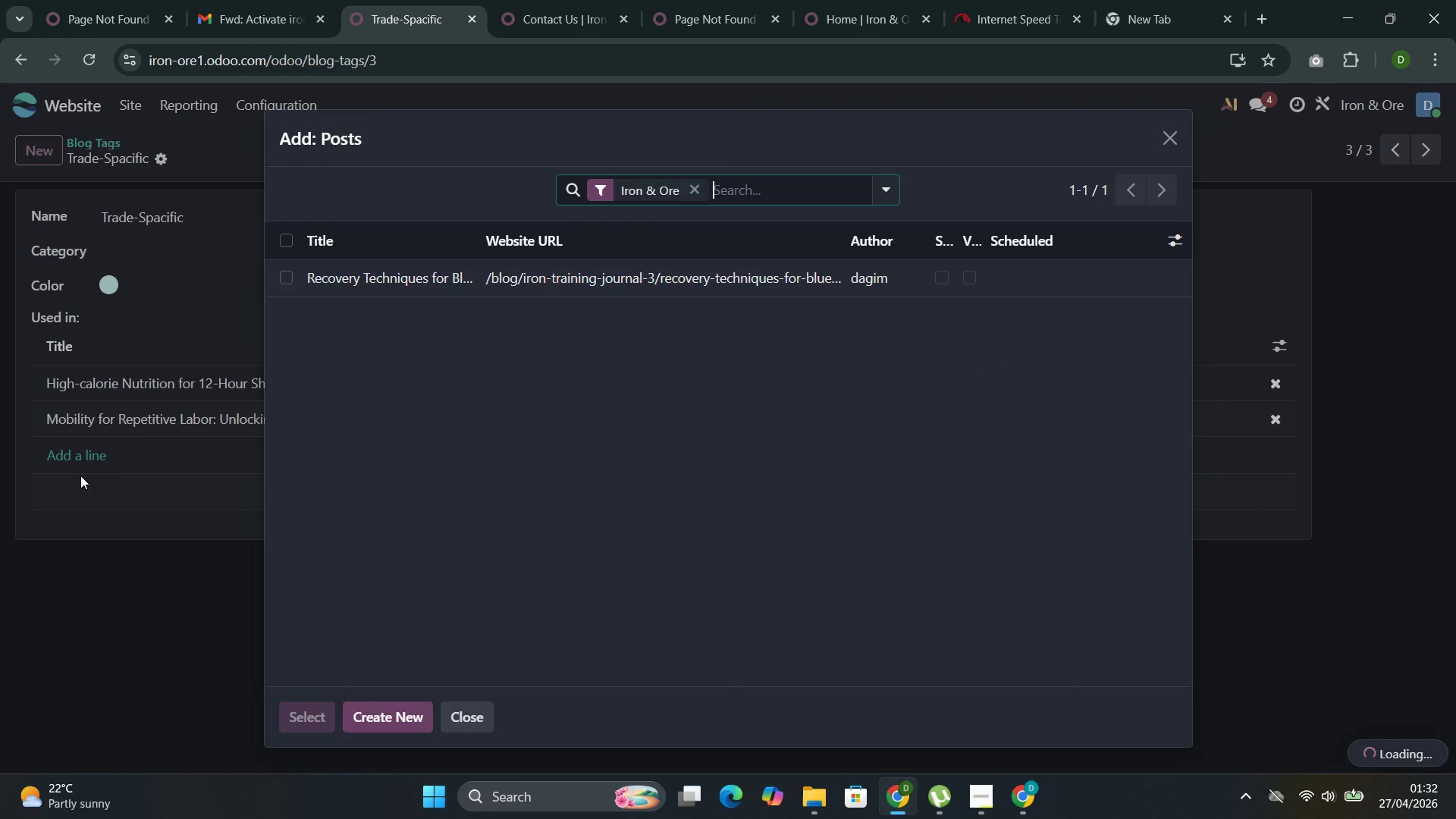 
left_click([360, 281])
 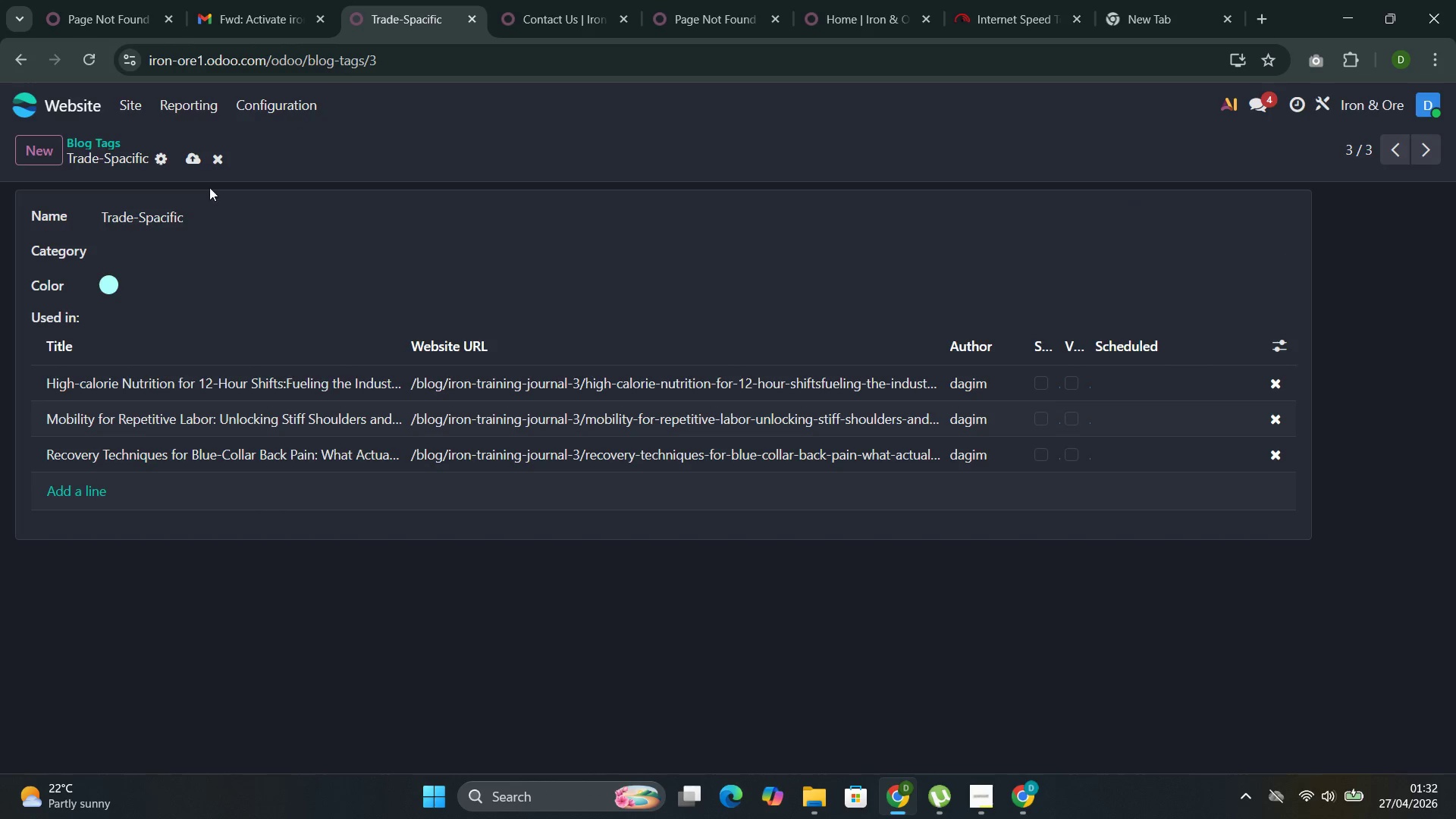 
left_click([194, 161])
 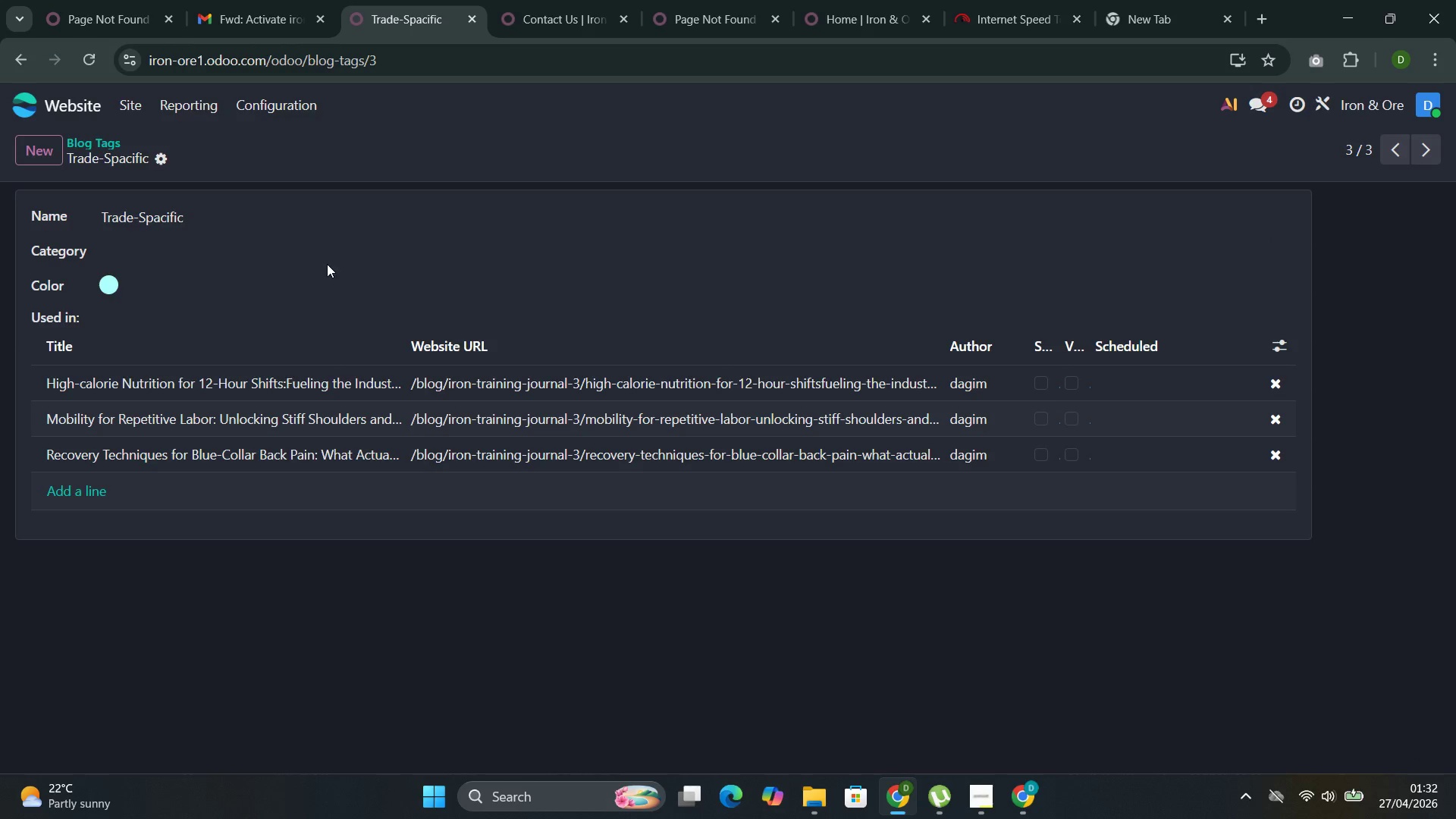 
wait(8.66)
 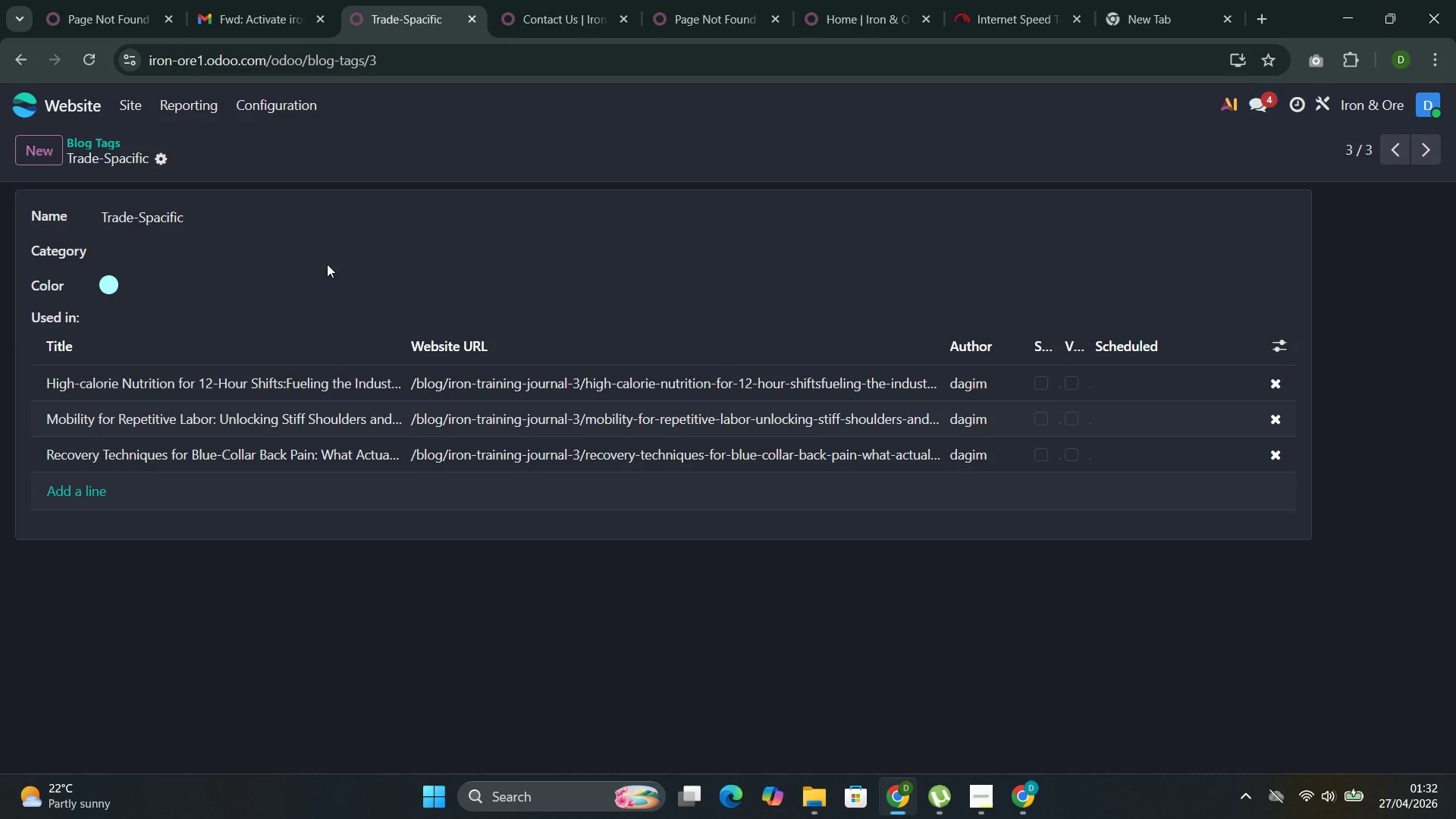 
left_click([125, 98])
 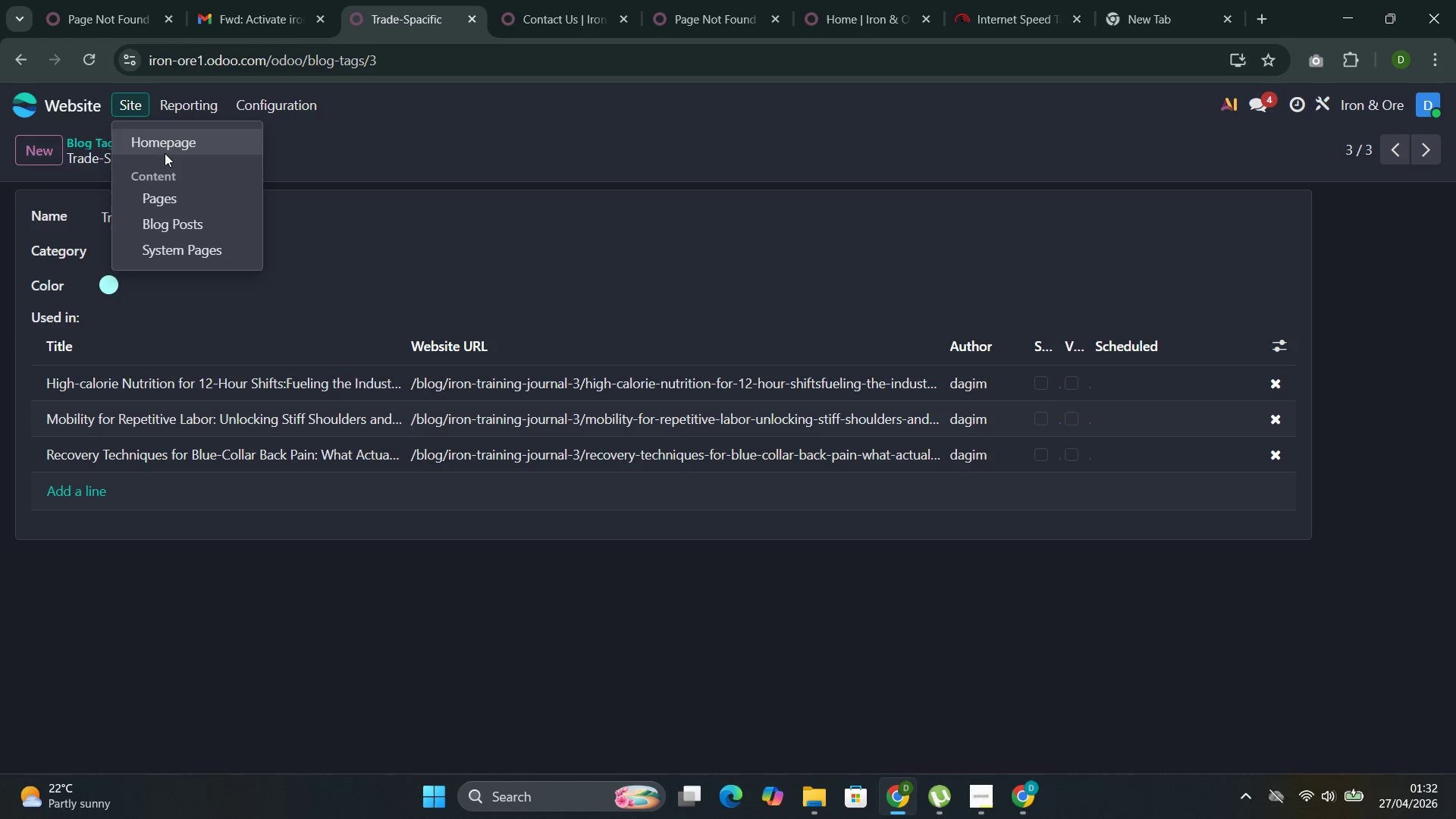 
left_click([167, 149])
 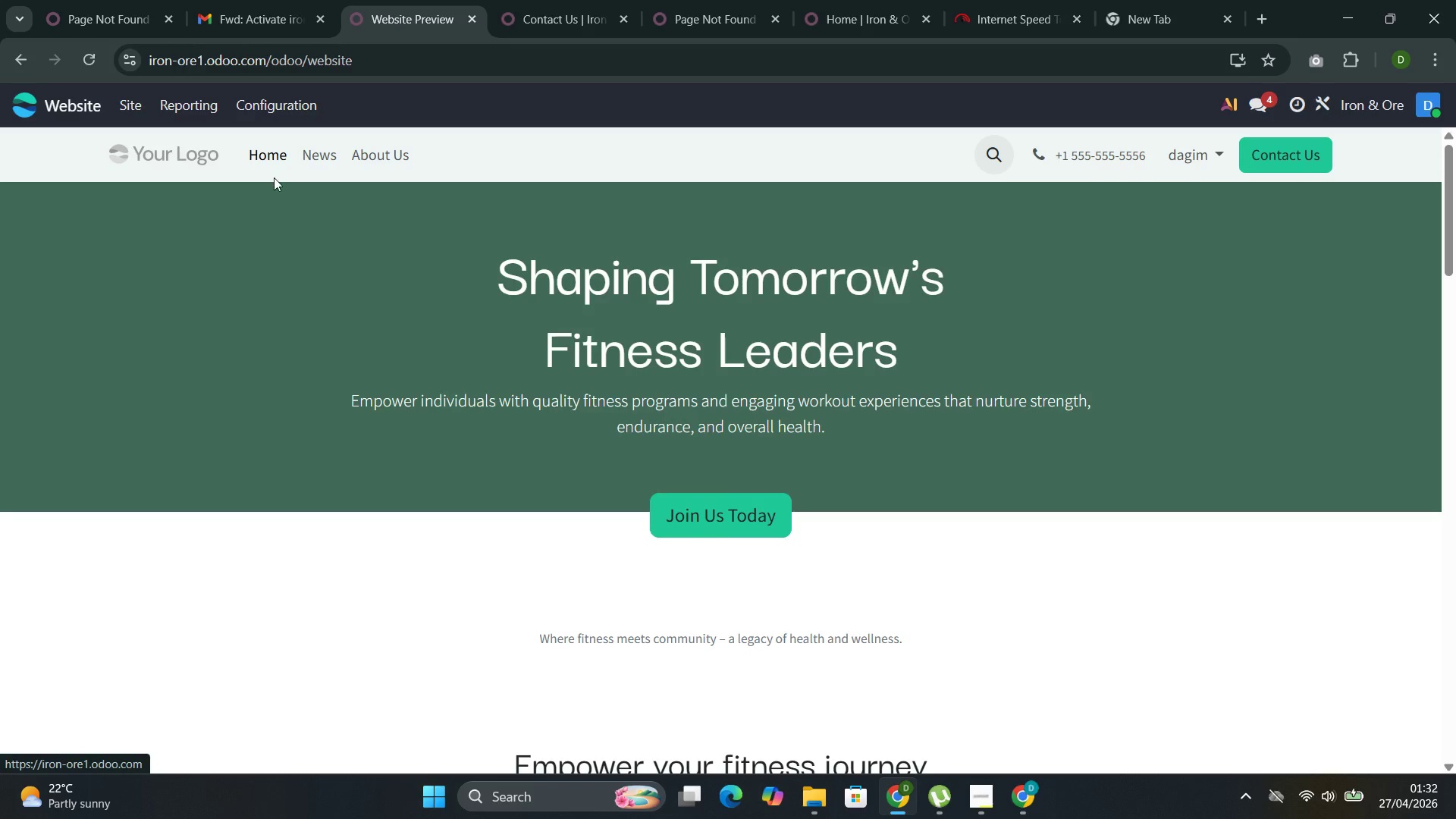 
left_click([326, 149])
 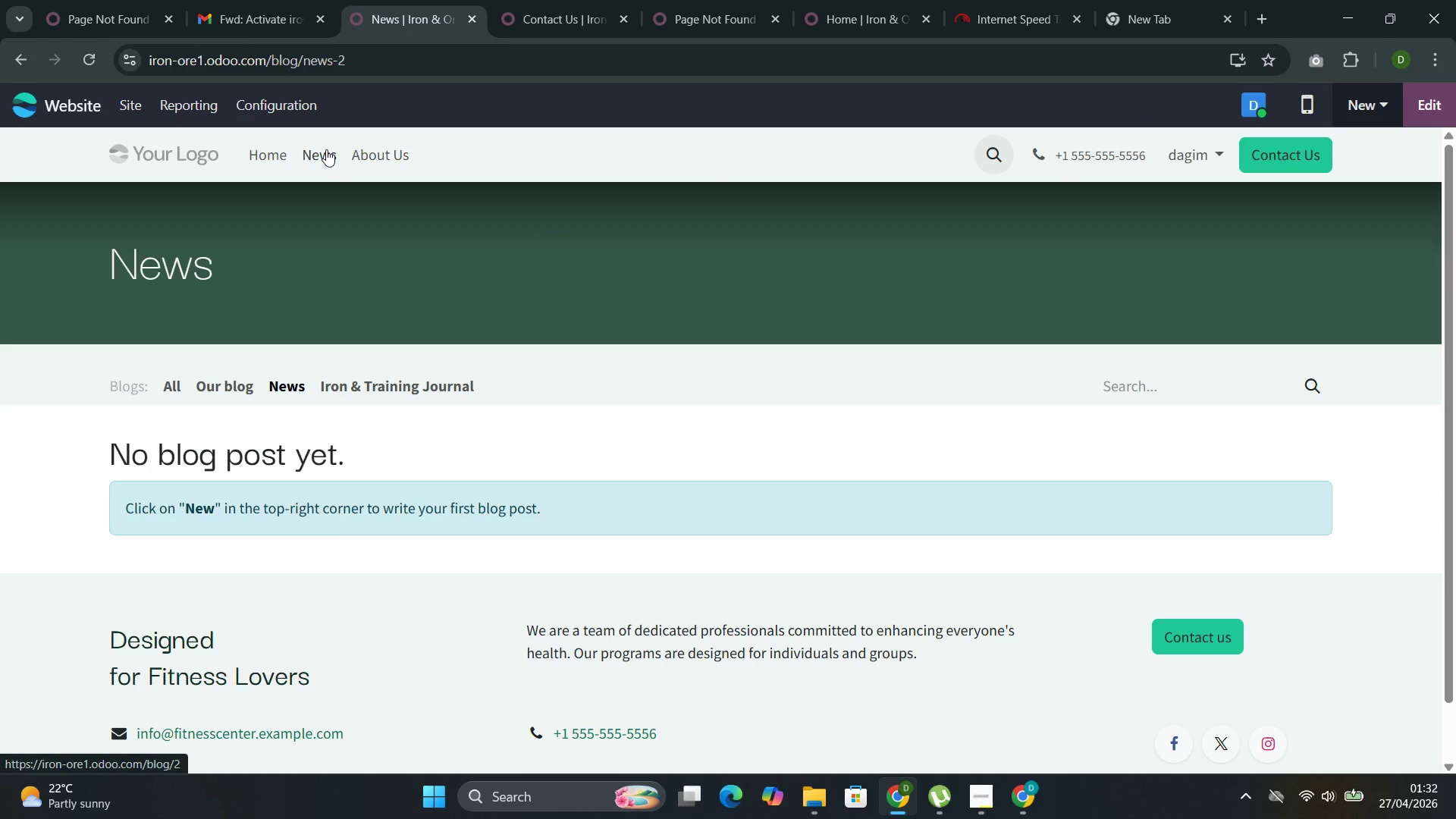 
wait(17.56)
 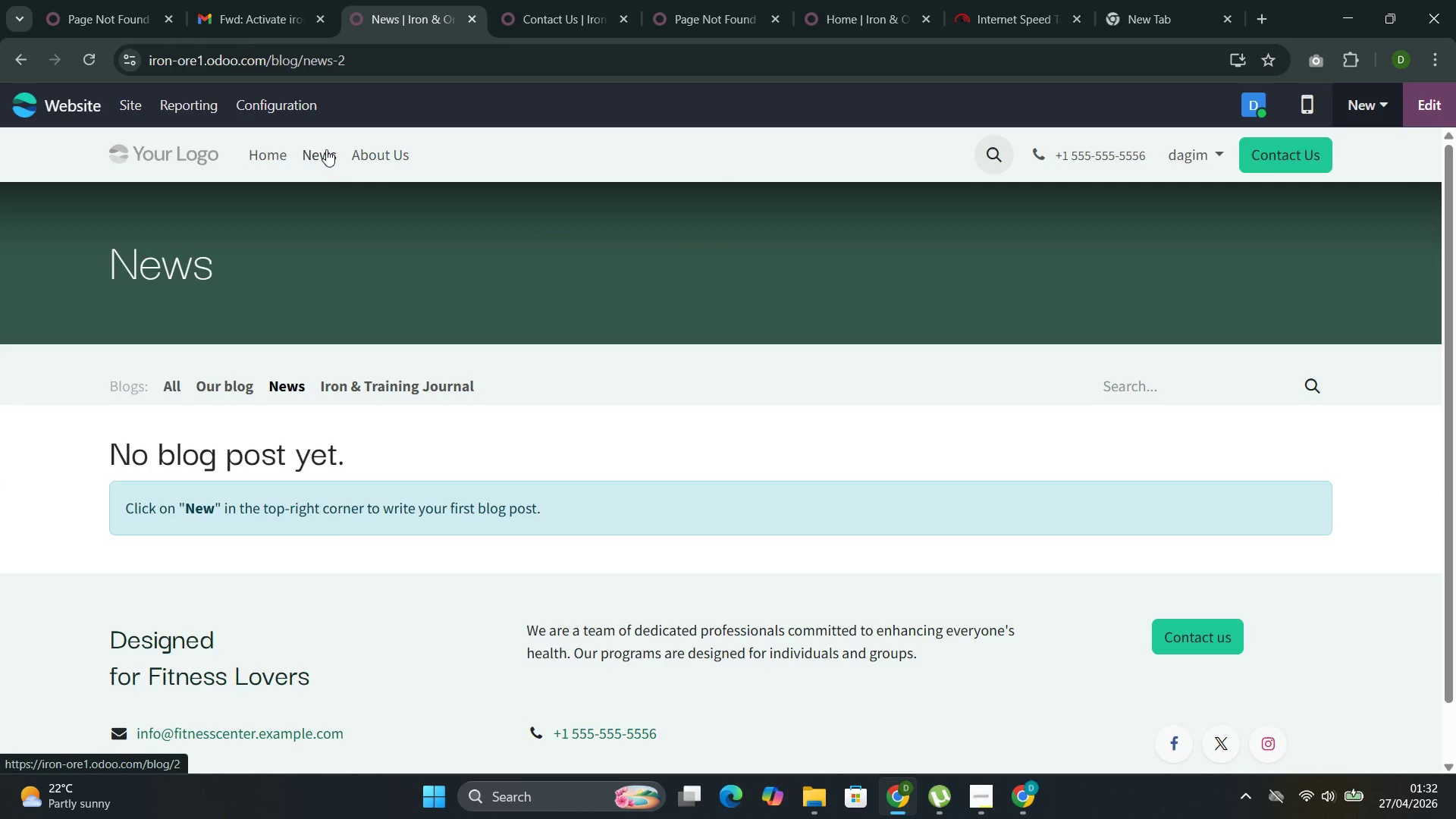 
left_click([350, 381])
 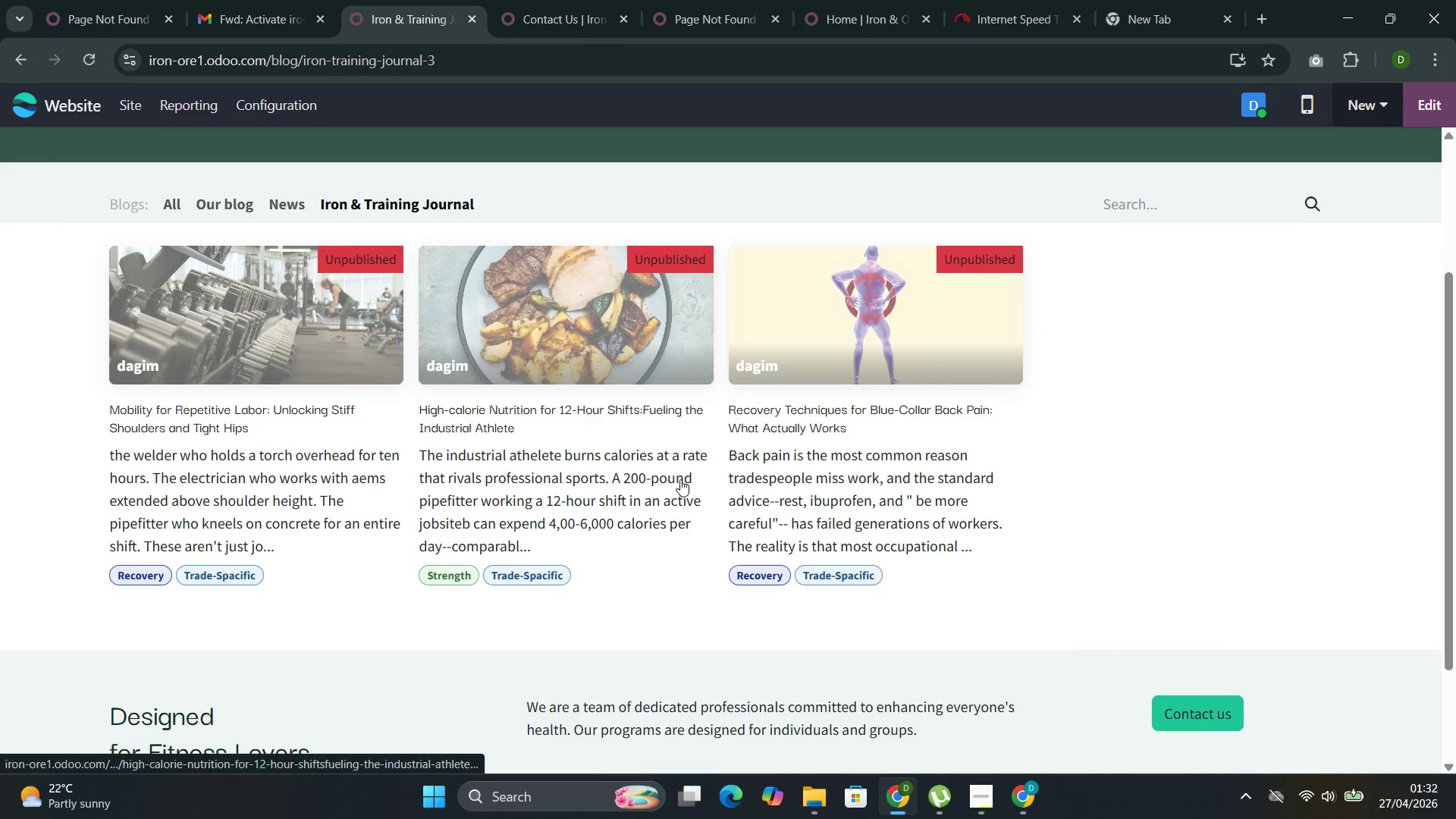 
left_click([252, 354])
 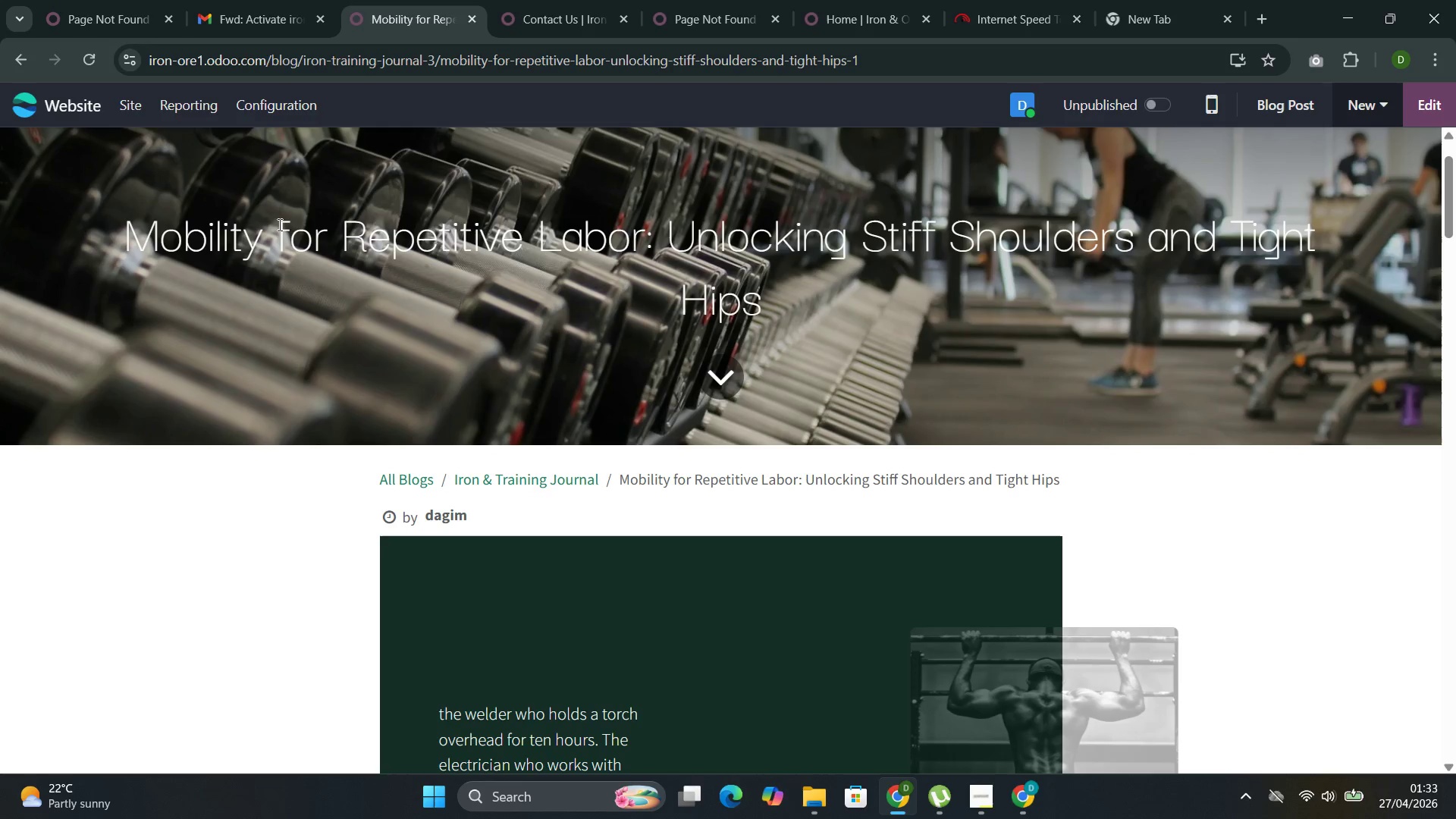 
wait(5.09)
 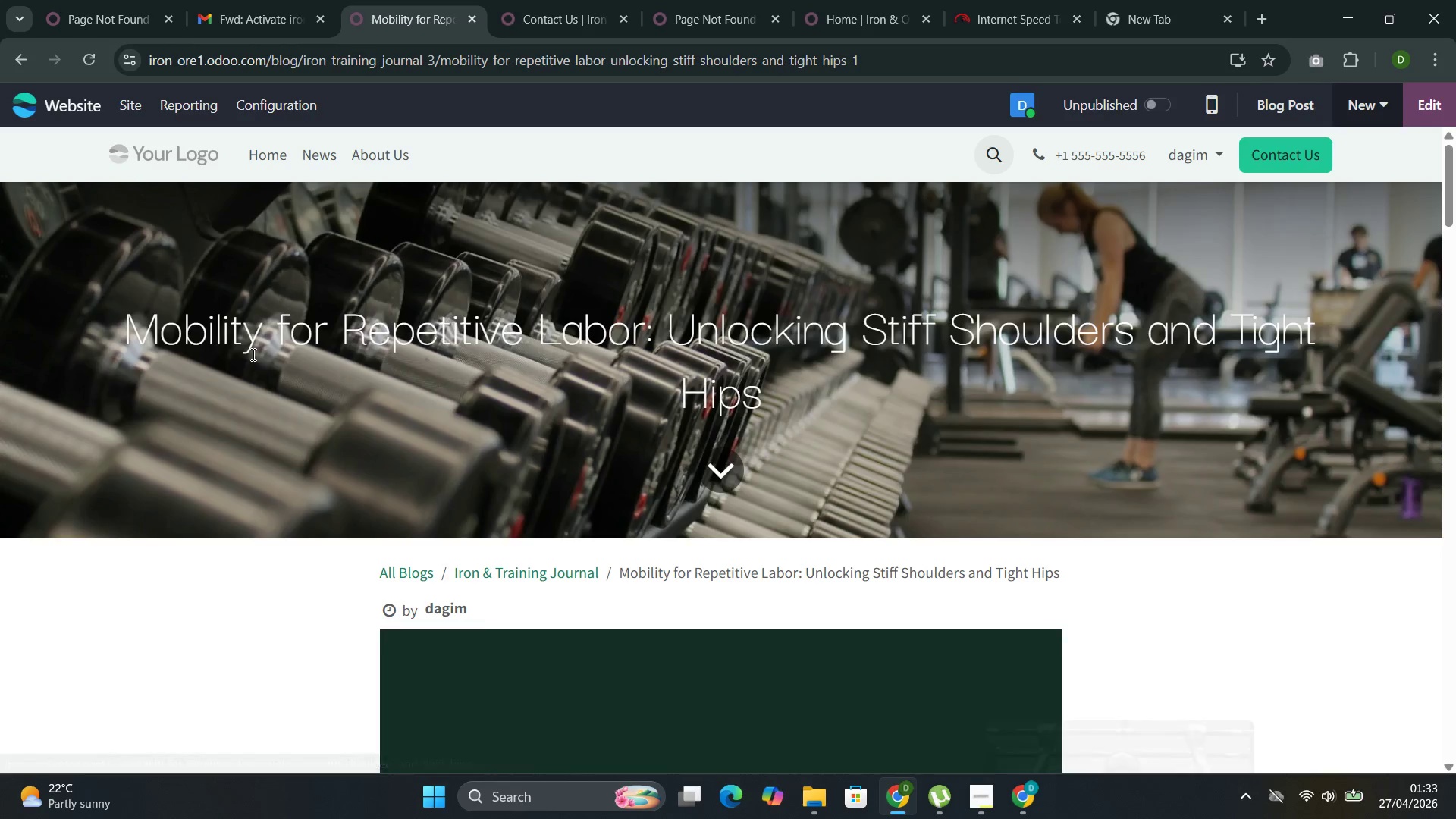 
double_click([233, 248])
 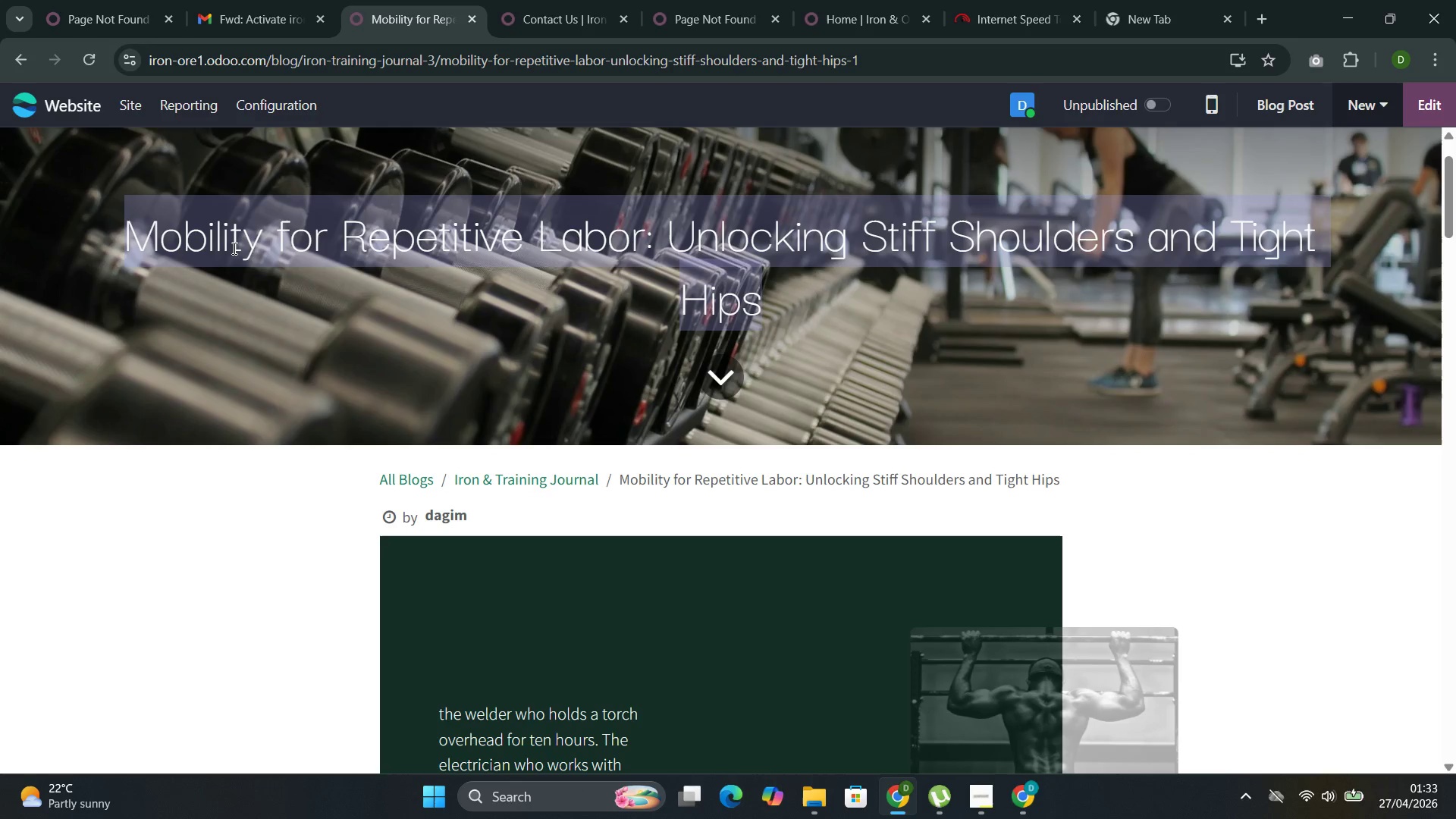 
triple_click([233, 248])
 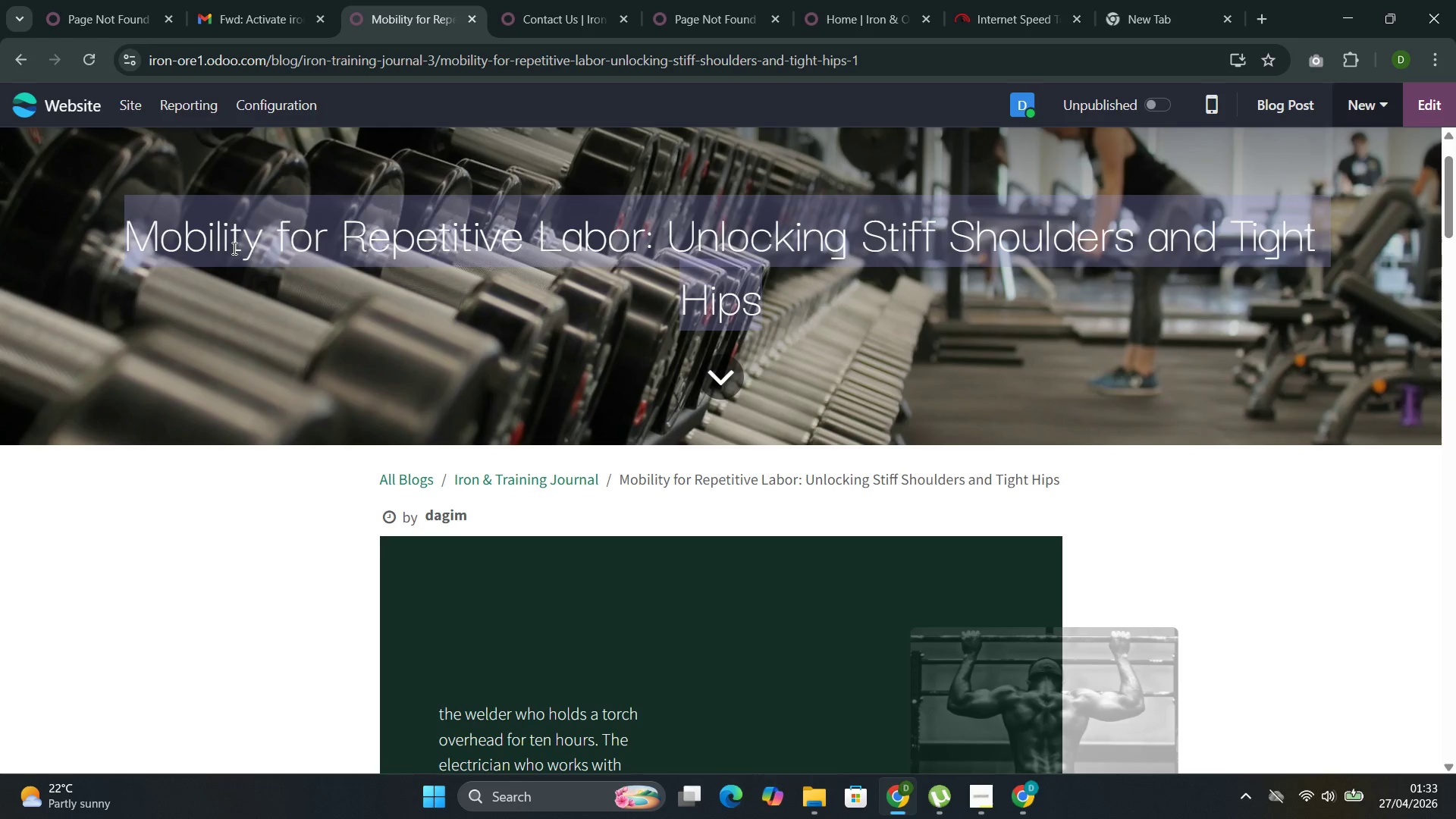 
triple_click([233, 248])
 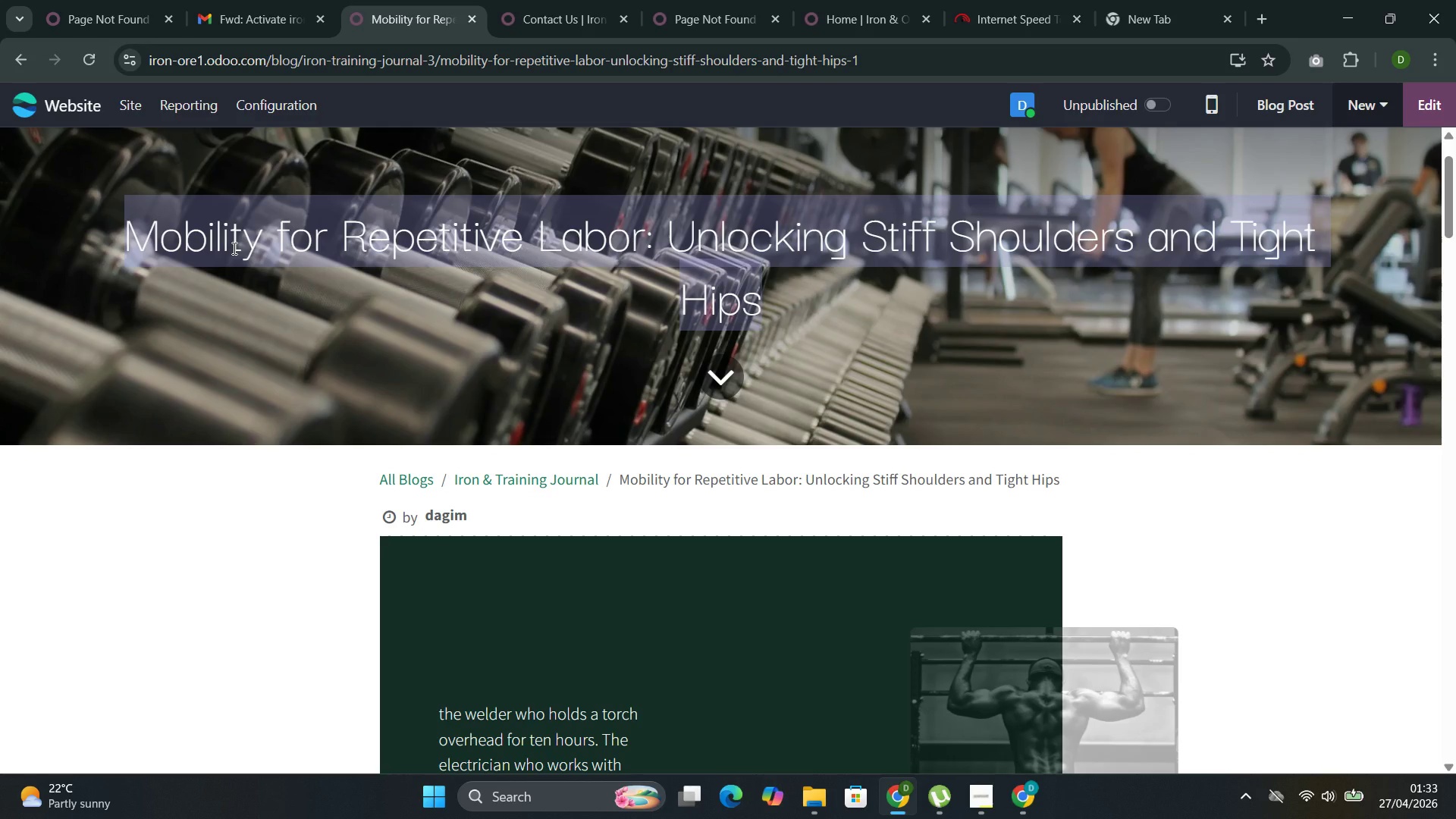 
key(Control+C)
 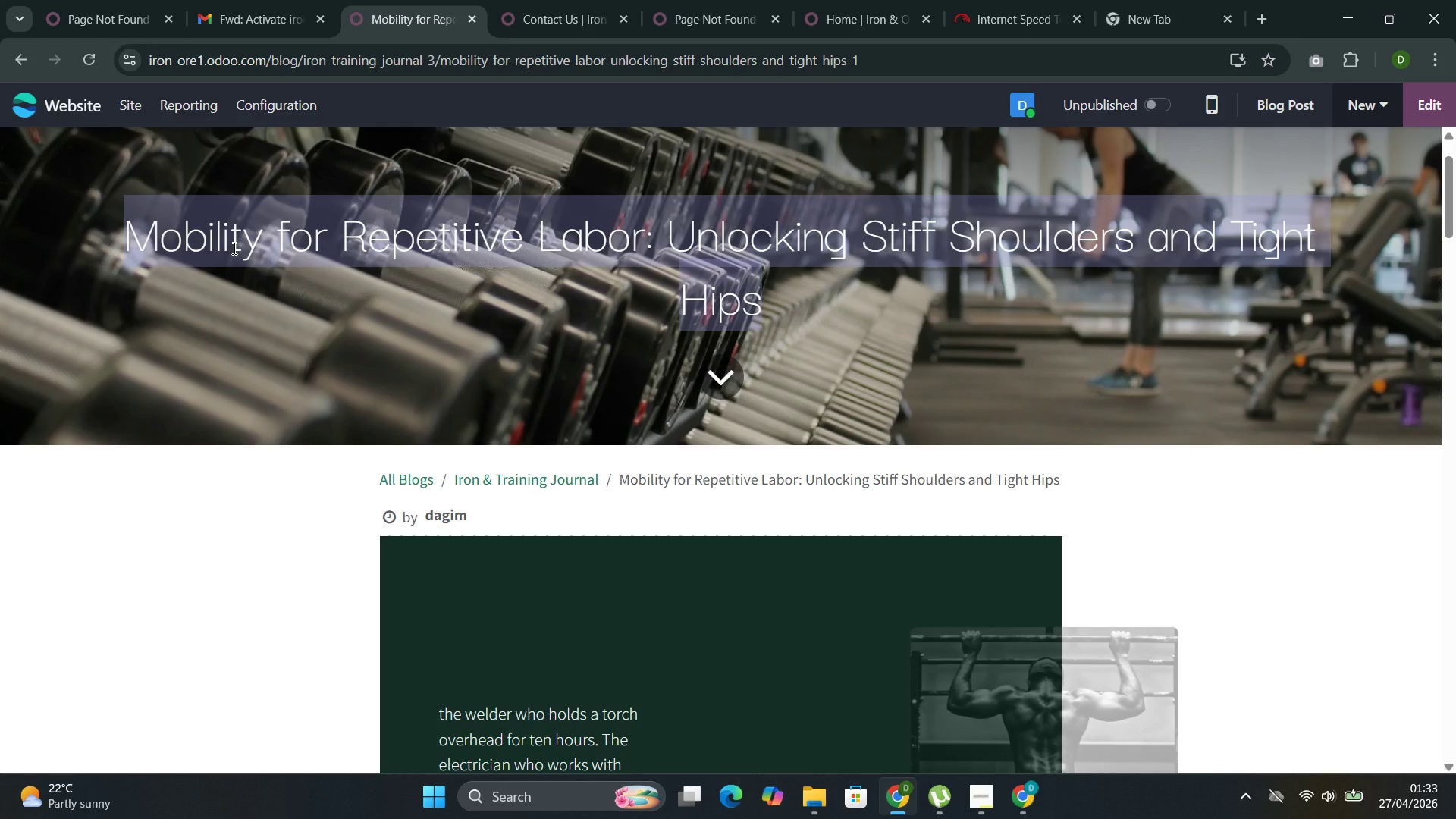 
key(Control+C)
 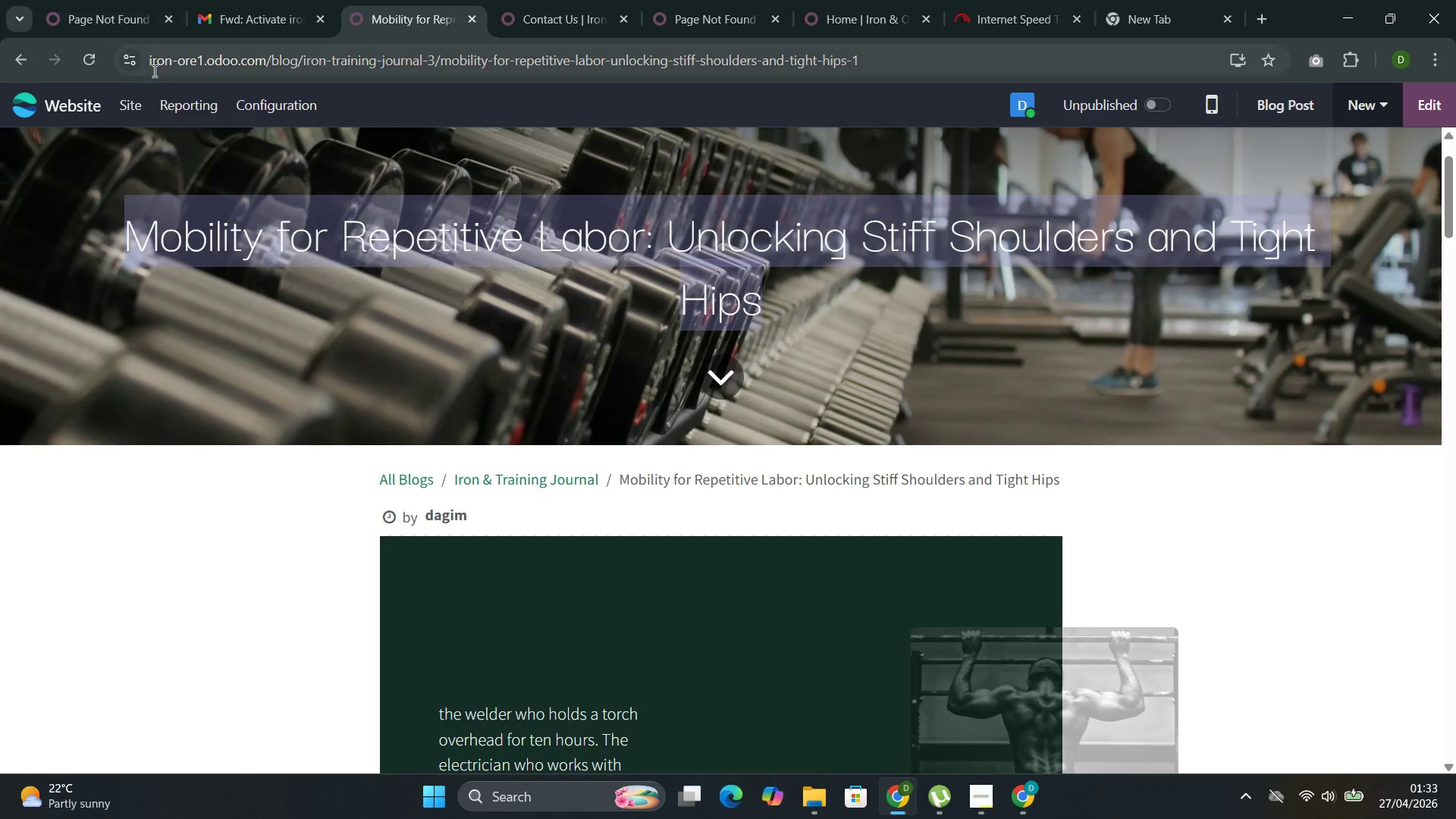 
left_click([140, 103])
 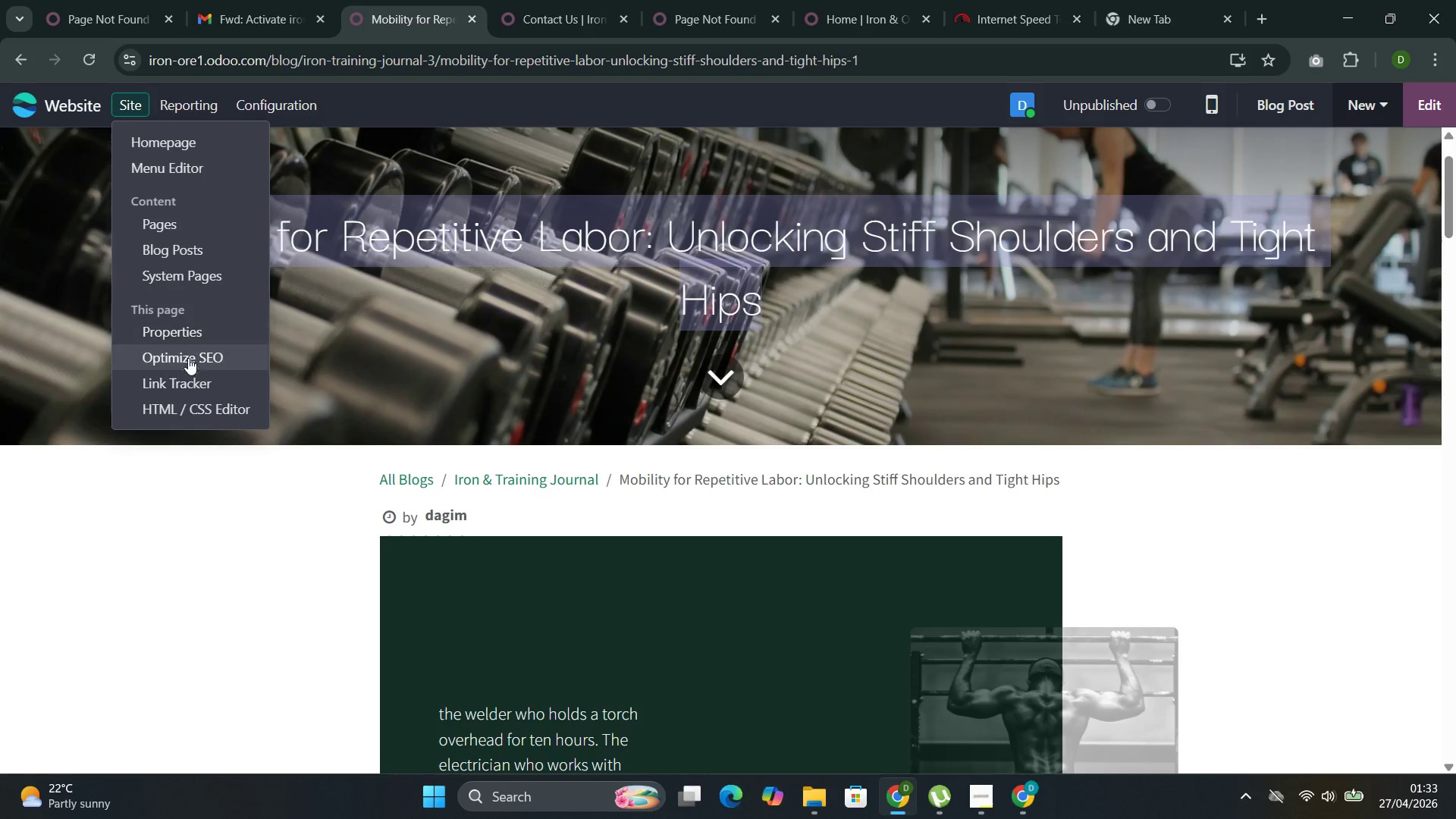 
left_click([187, 362])
 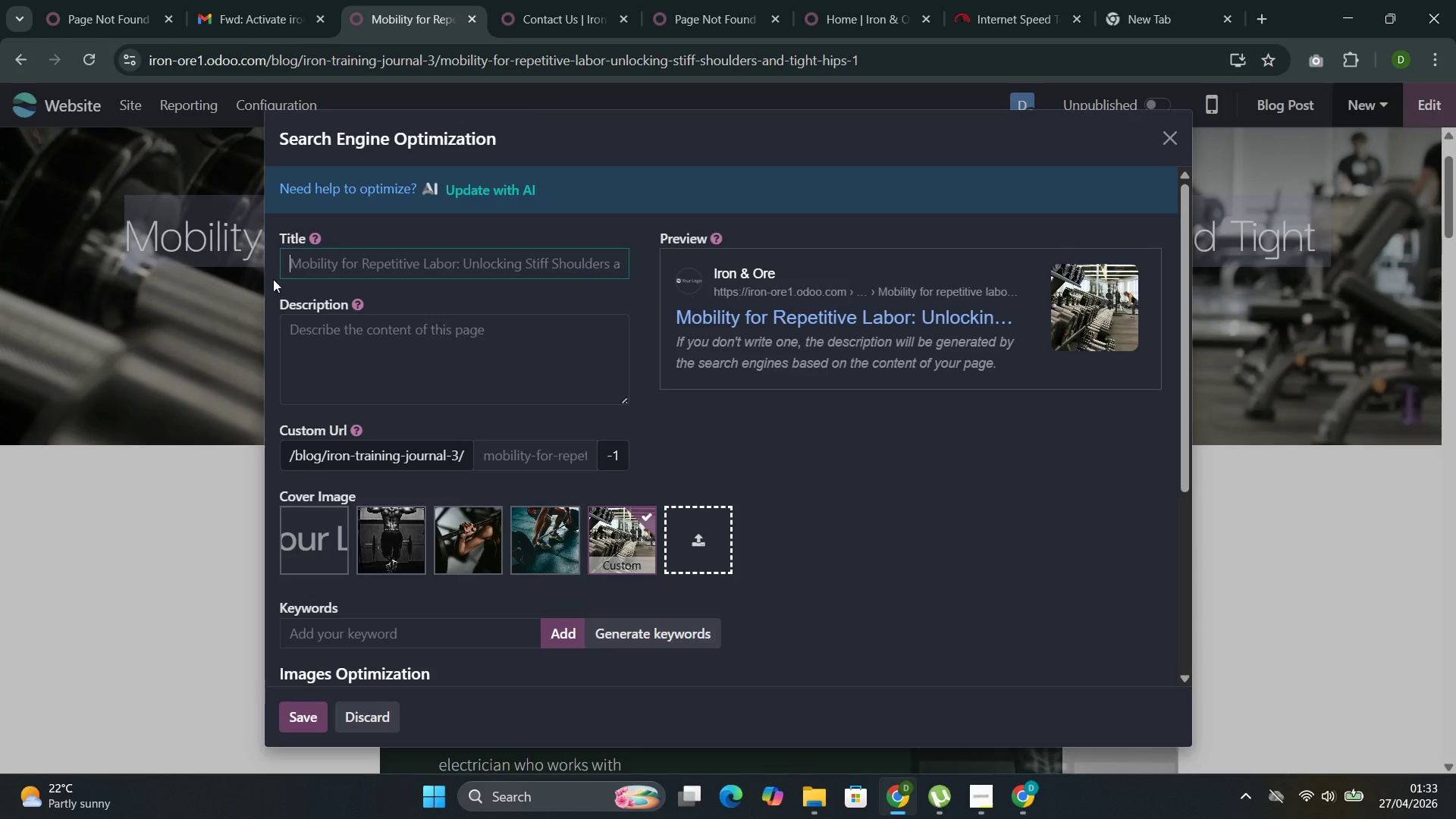 
left_click([344, 265])
 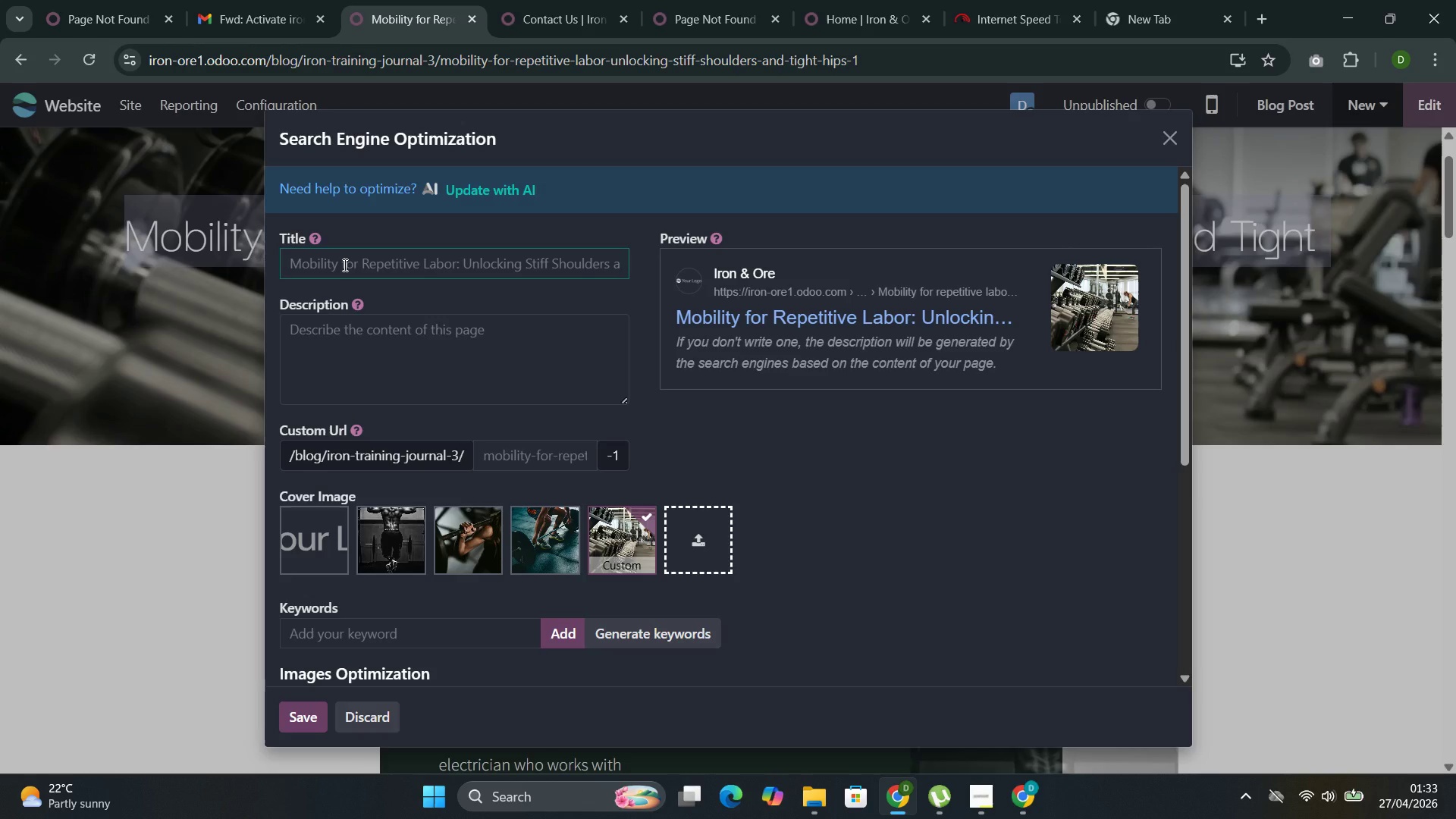 
key(Control+V)
 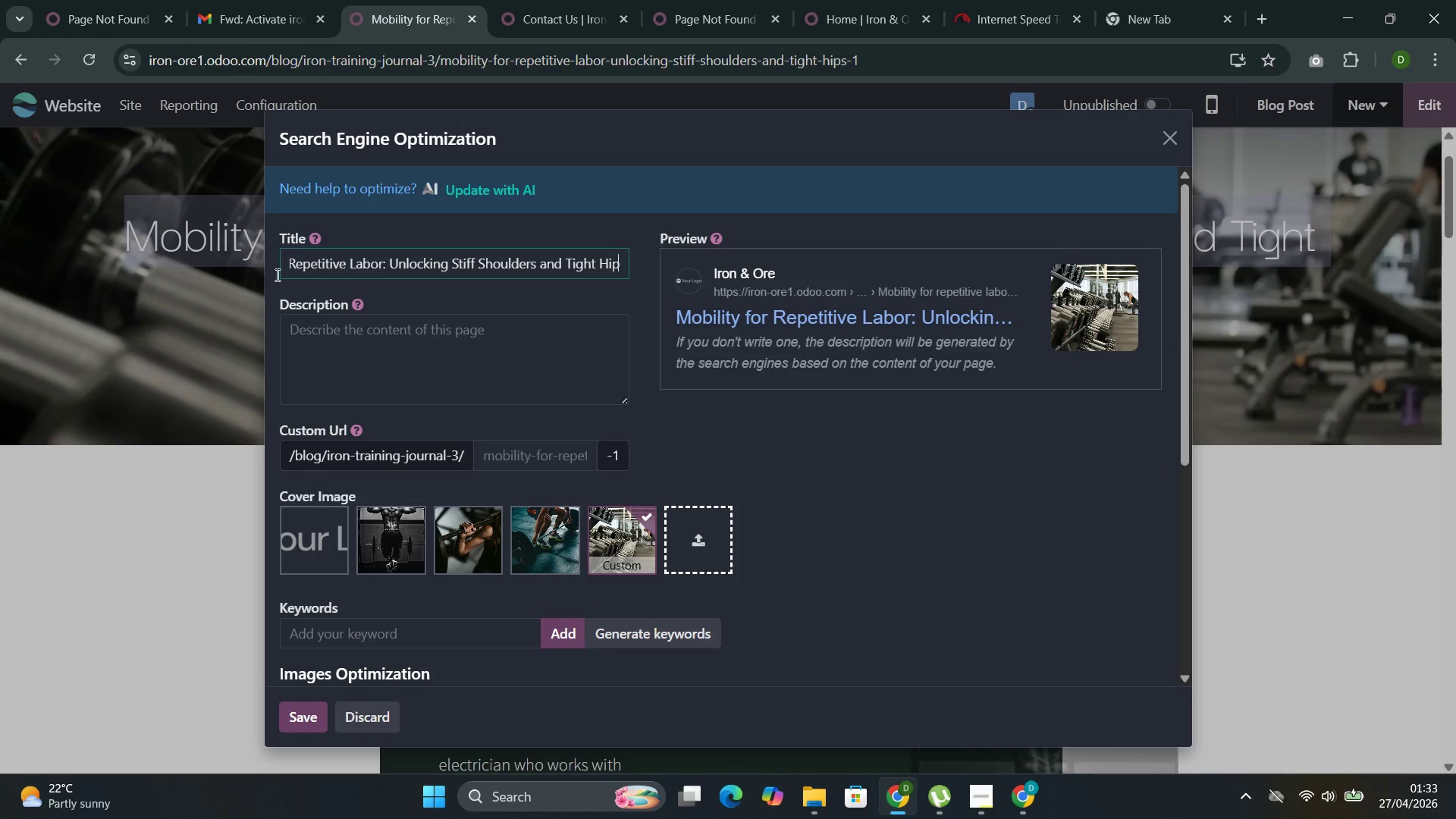 
left_click([428, 356])
 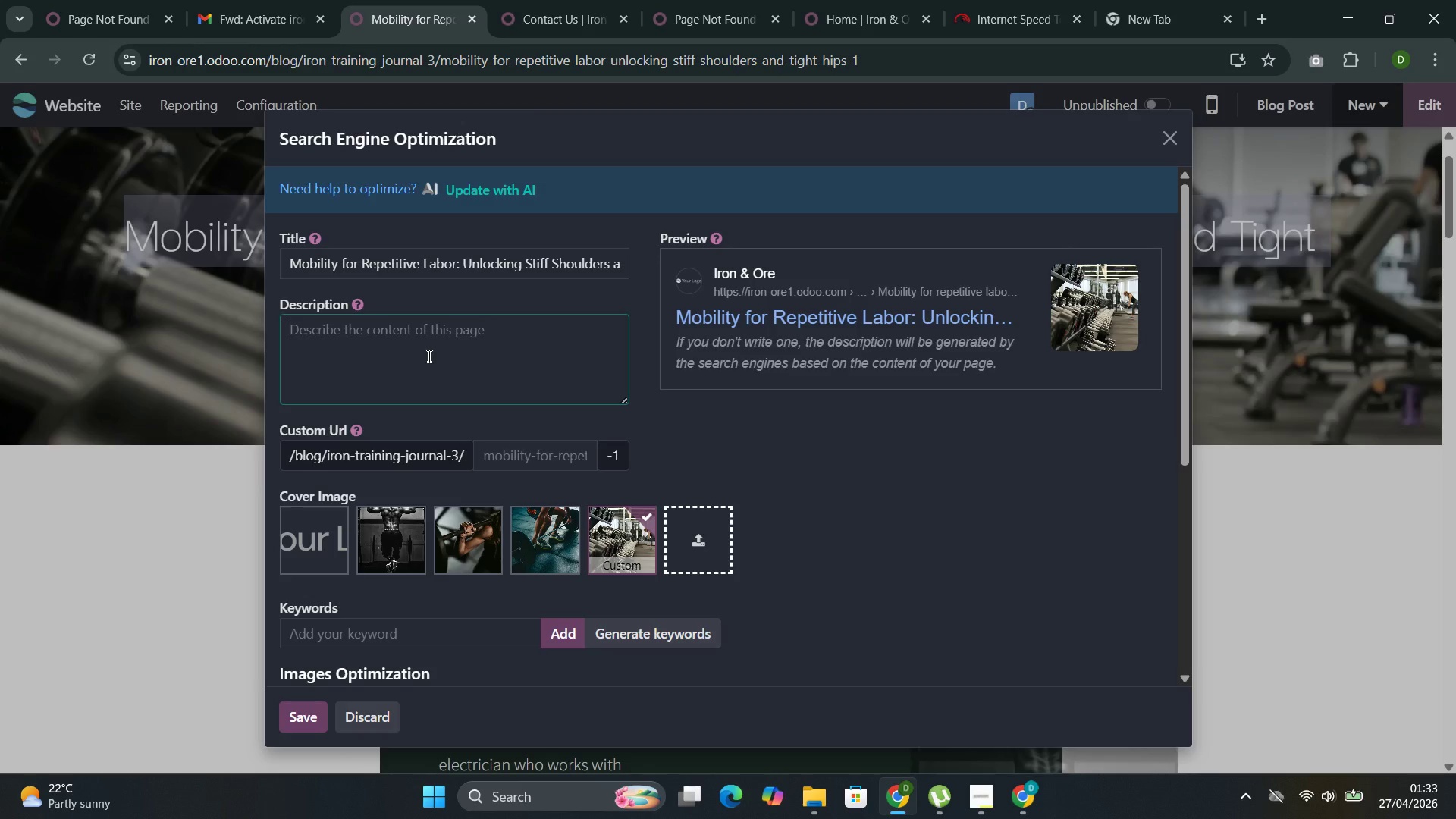 
key(Control+Shift+E)
 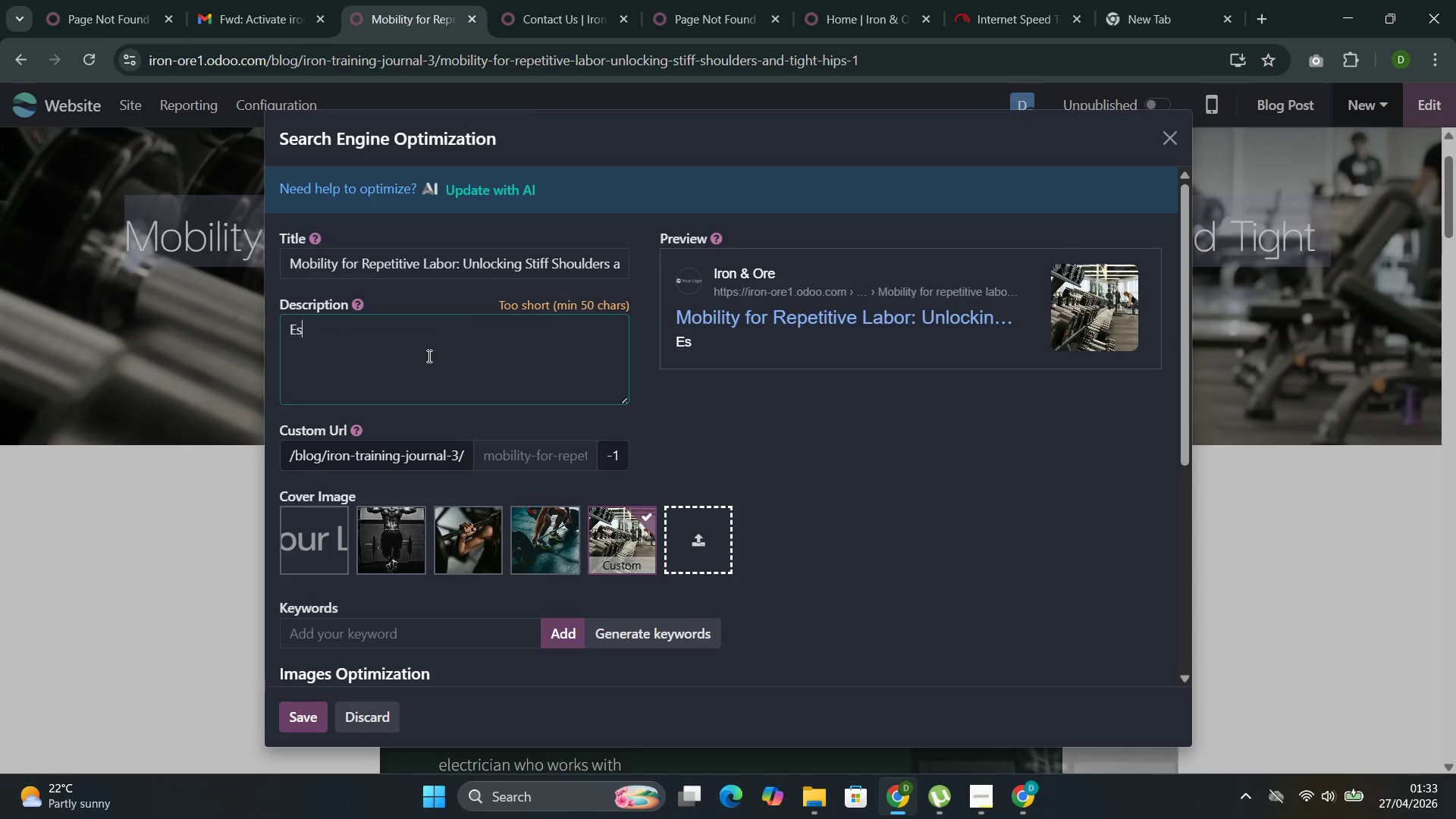 
key(Control+S)
 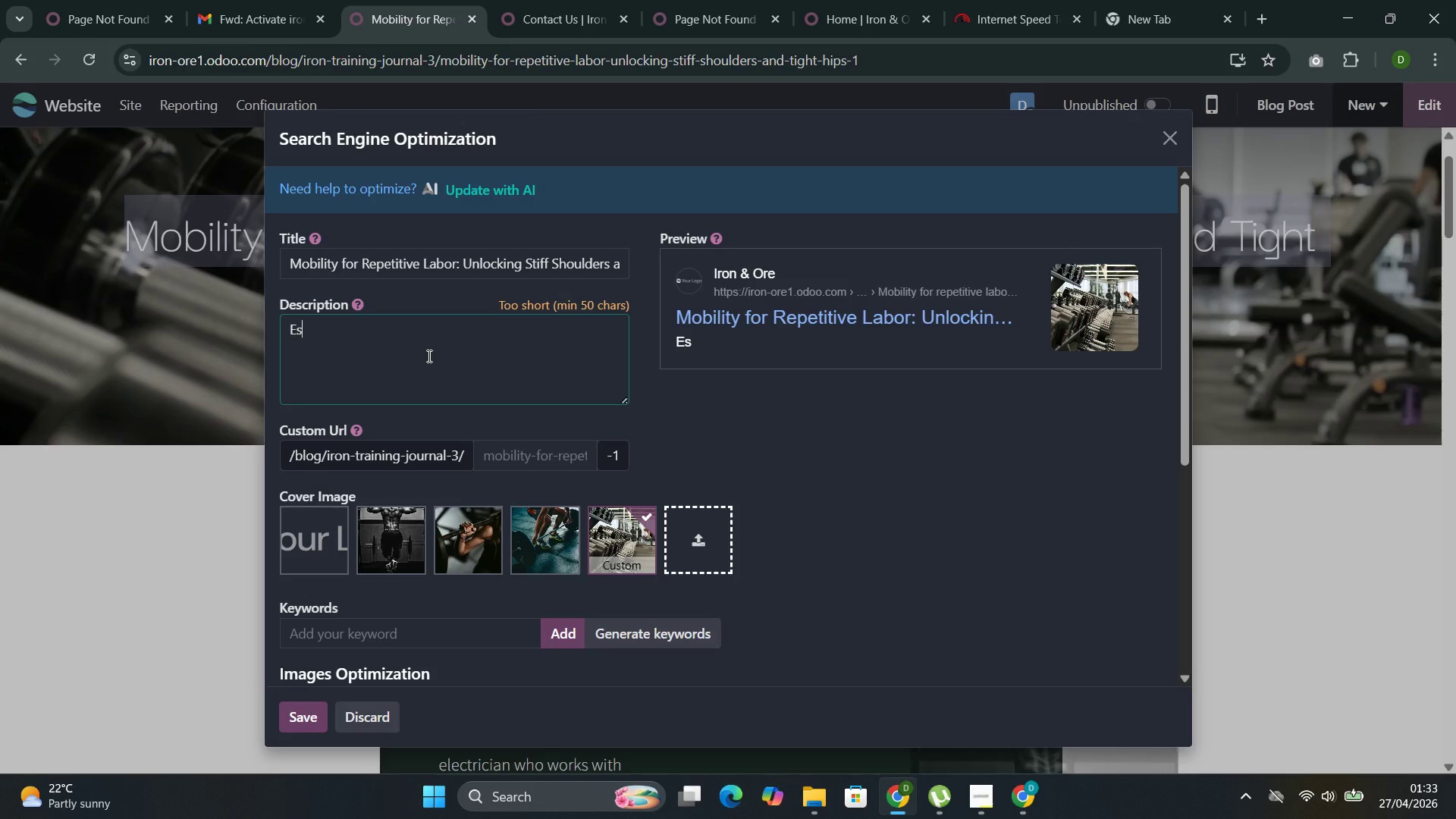 
key(Control+S)
 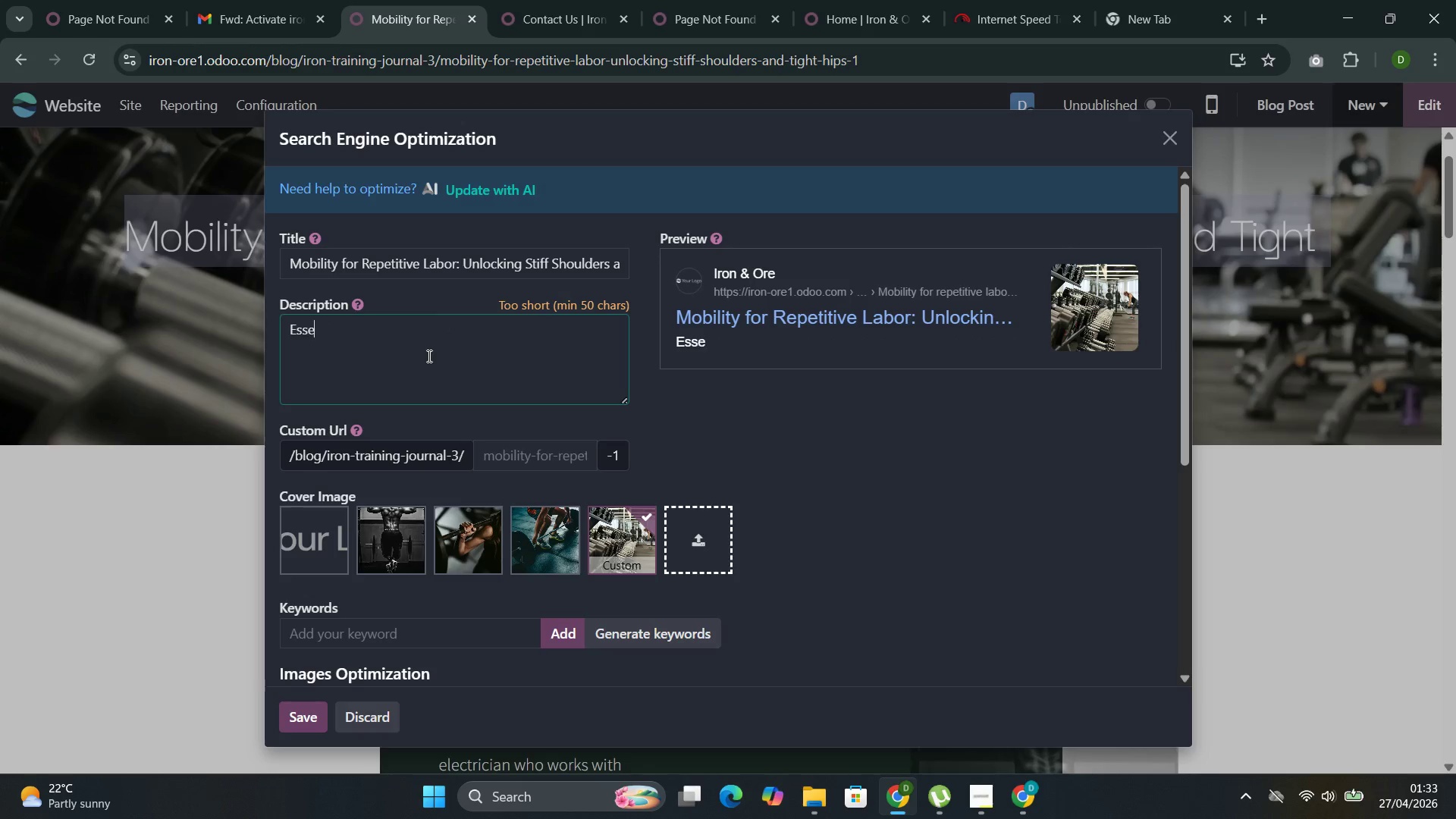 
key(Control+E)
 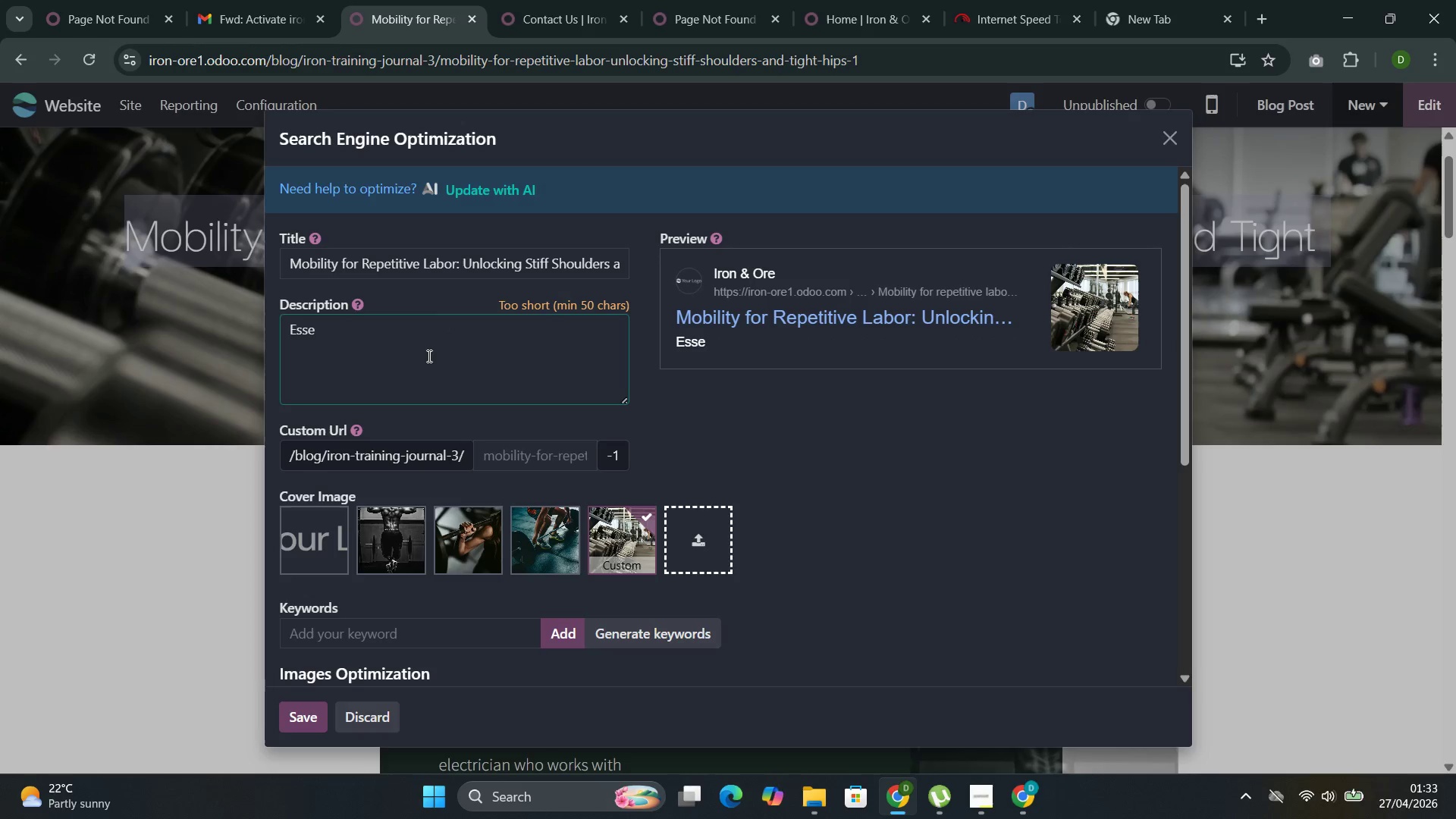 
key(Control+N)
 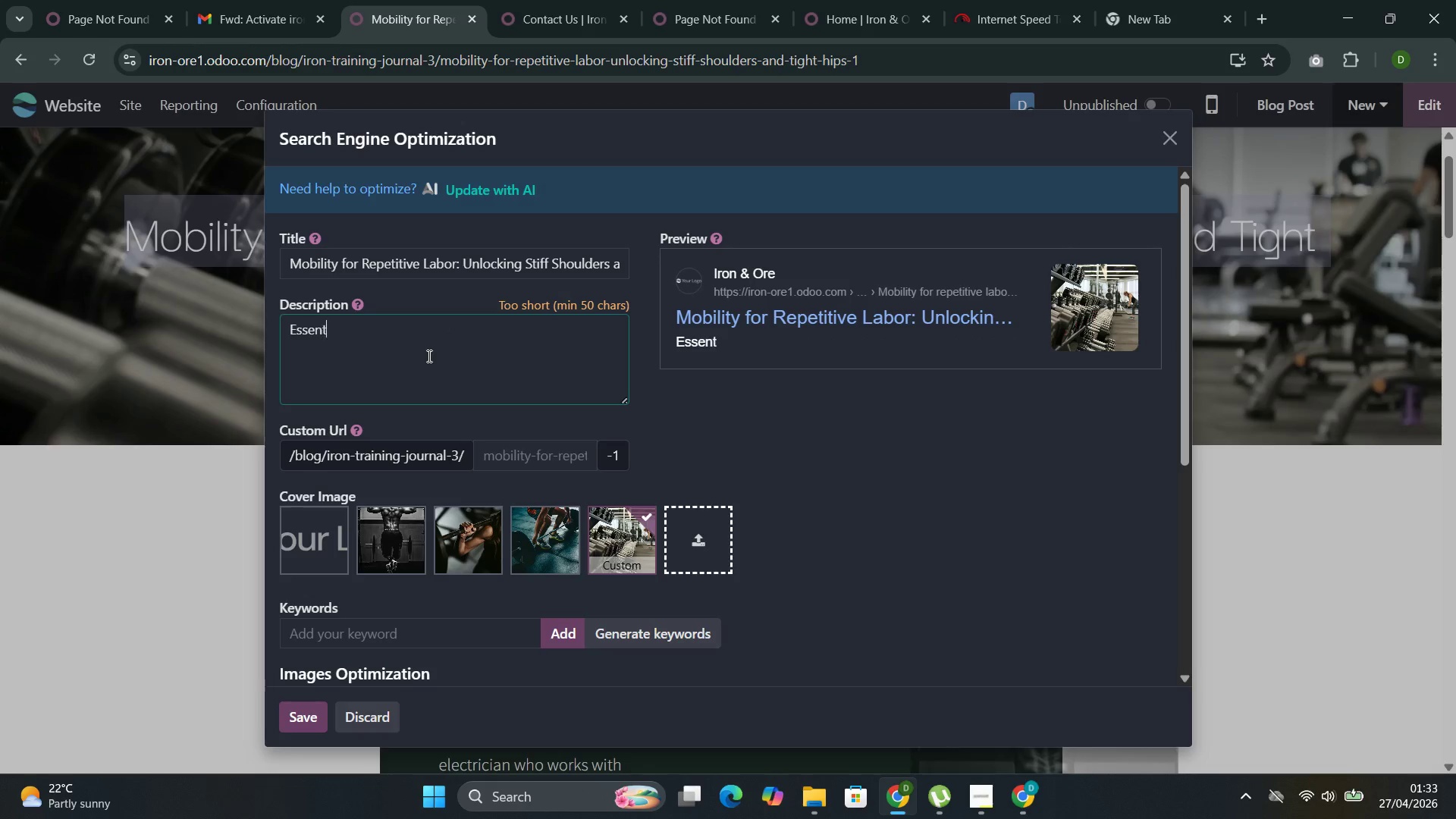 
key(Control+T)
 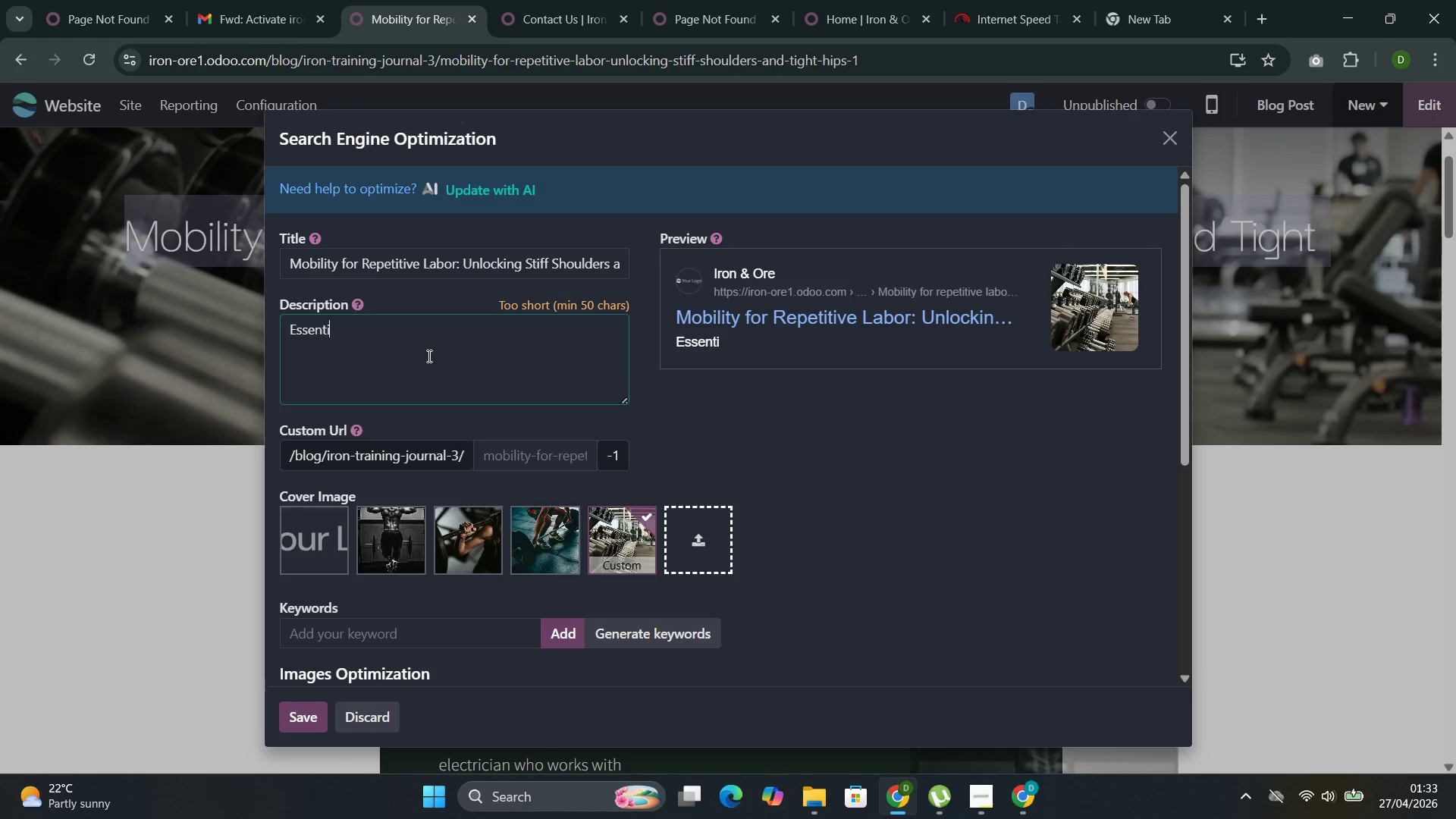 
key(Control+I)
 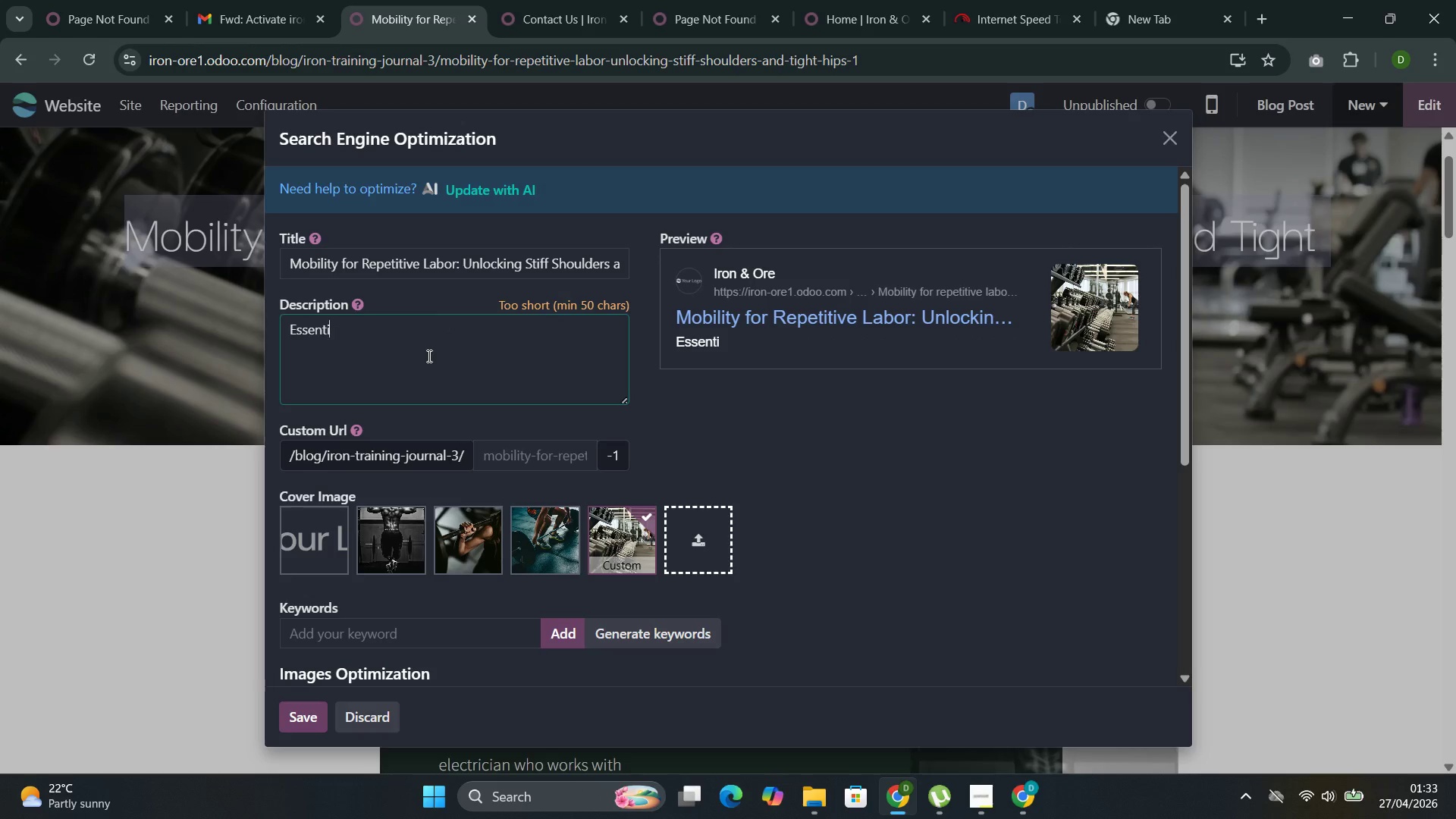 
key(Control+A)
 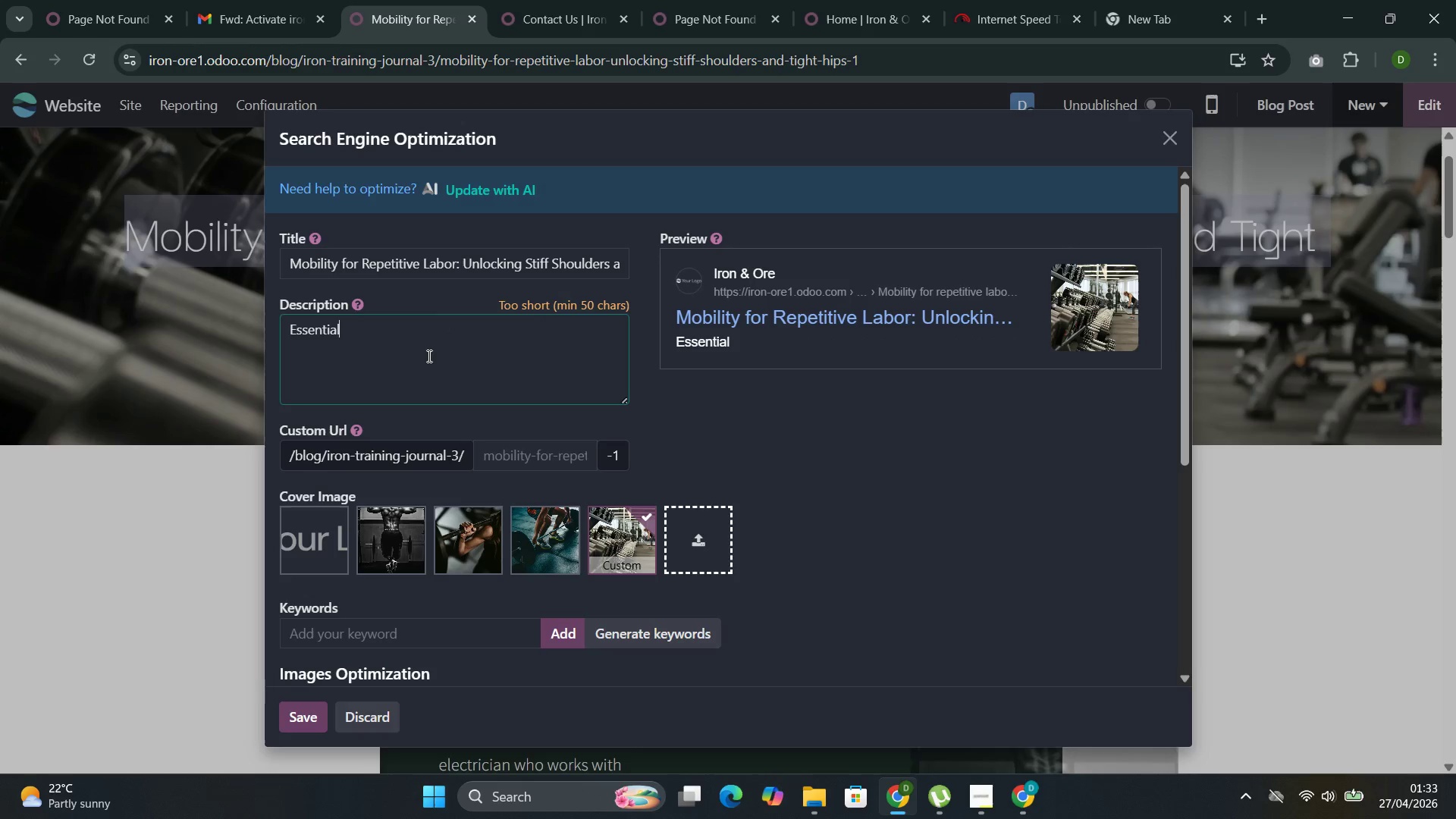 
key(Control+L)
 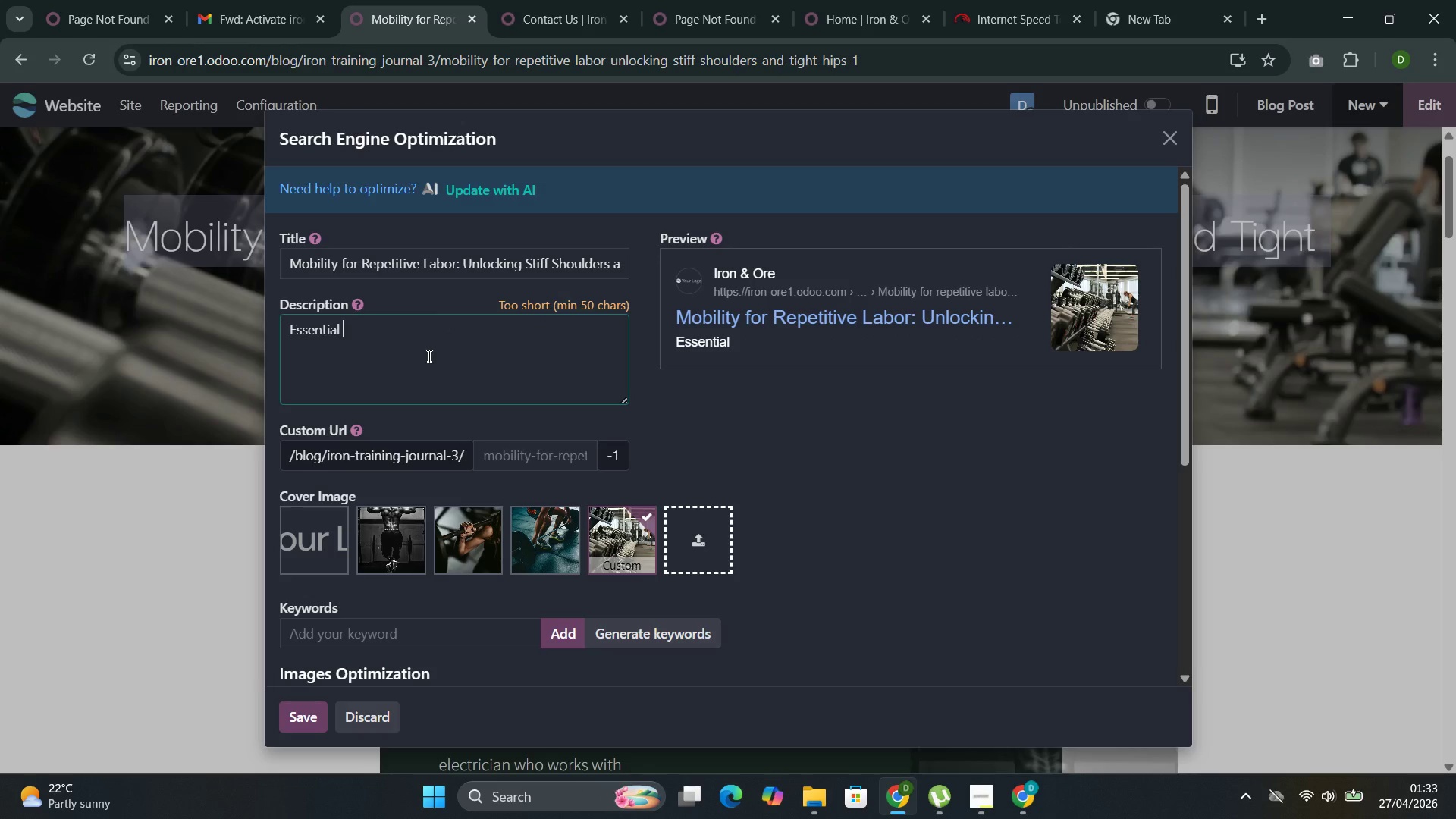 
key(Control+Space)
 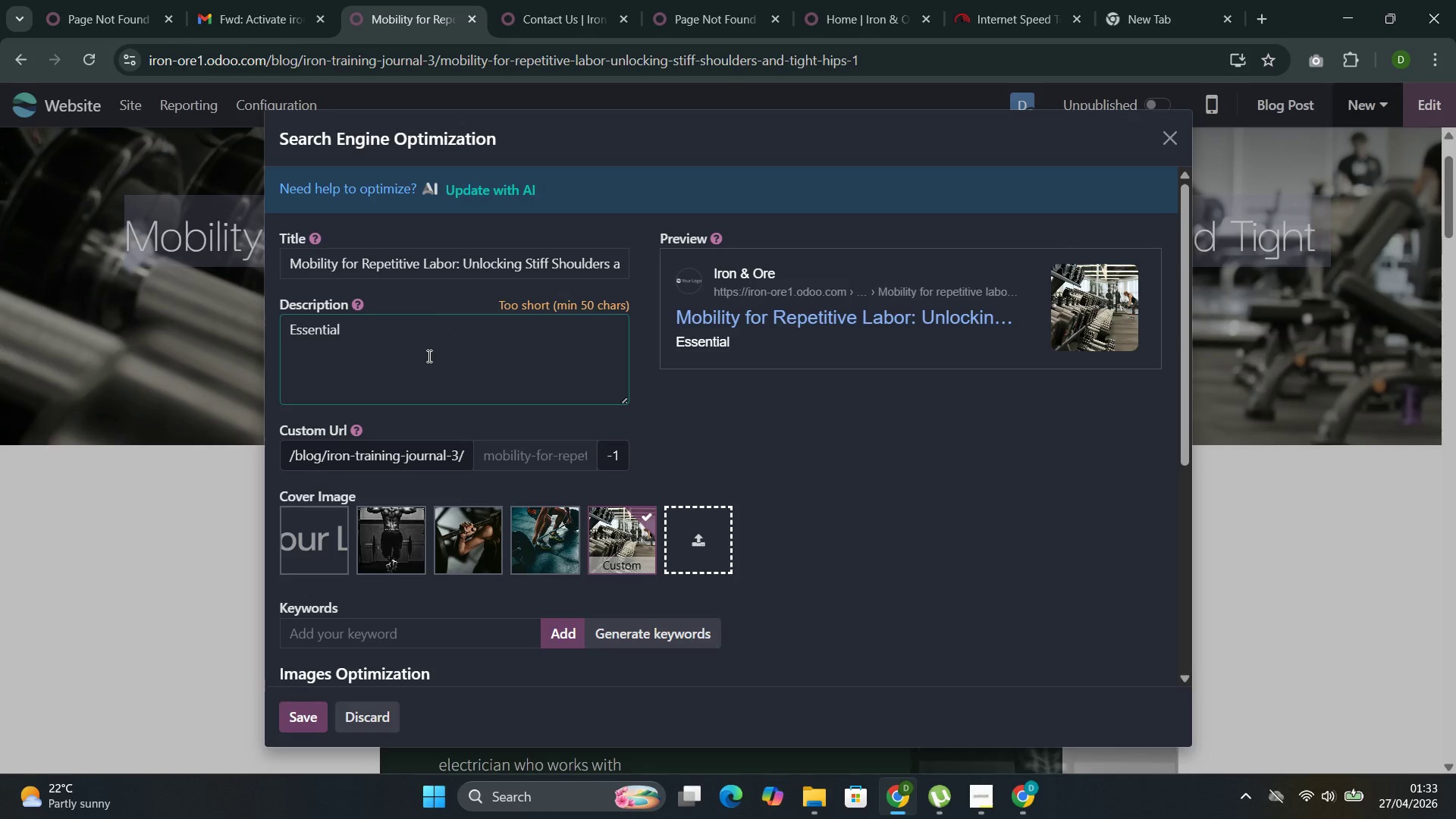 
key(Control+M)
 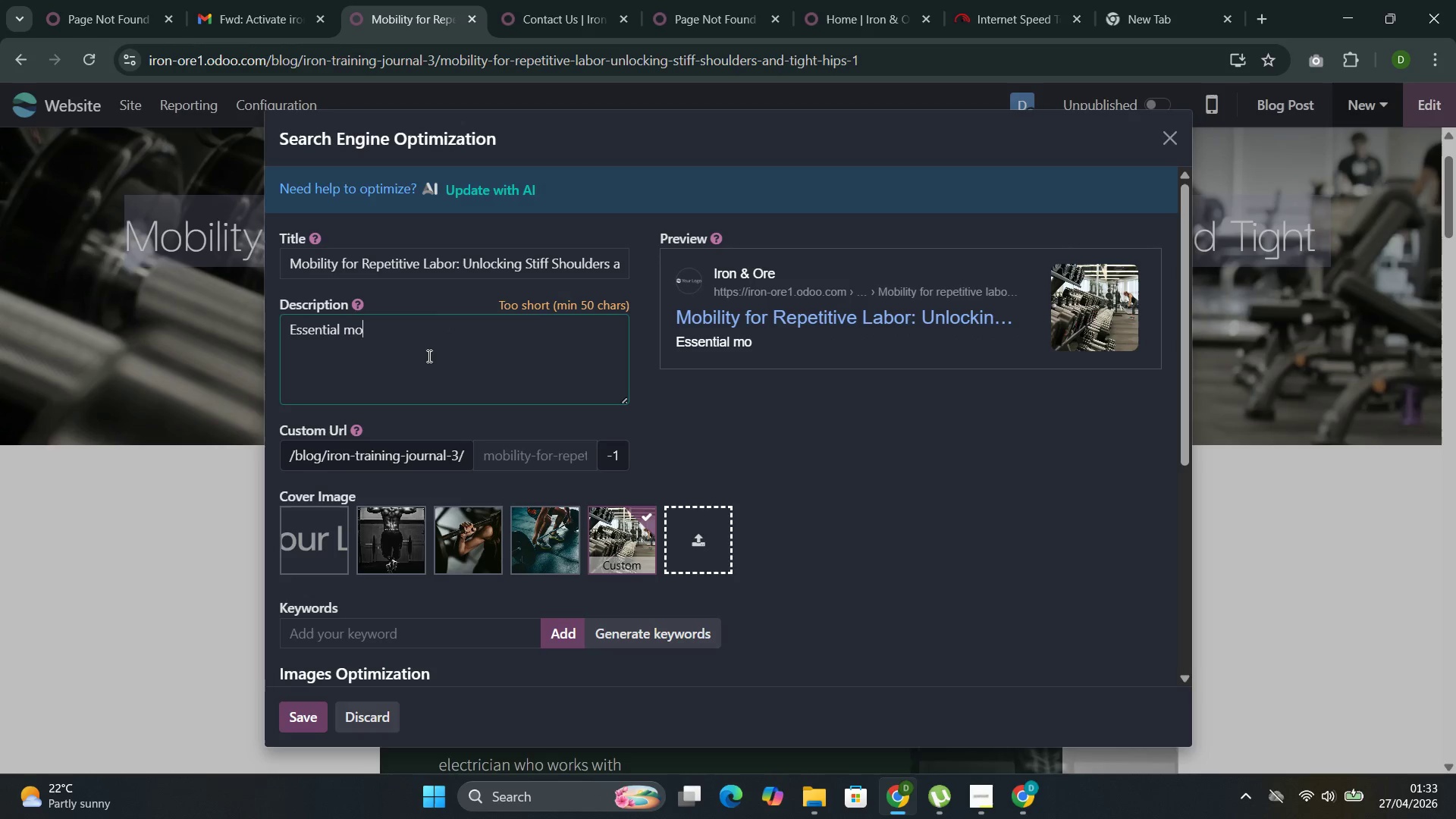 
key(Control+O)
 